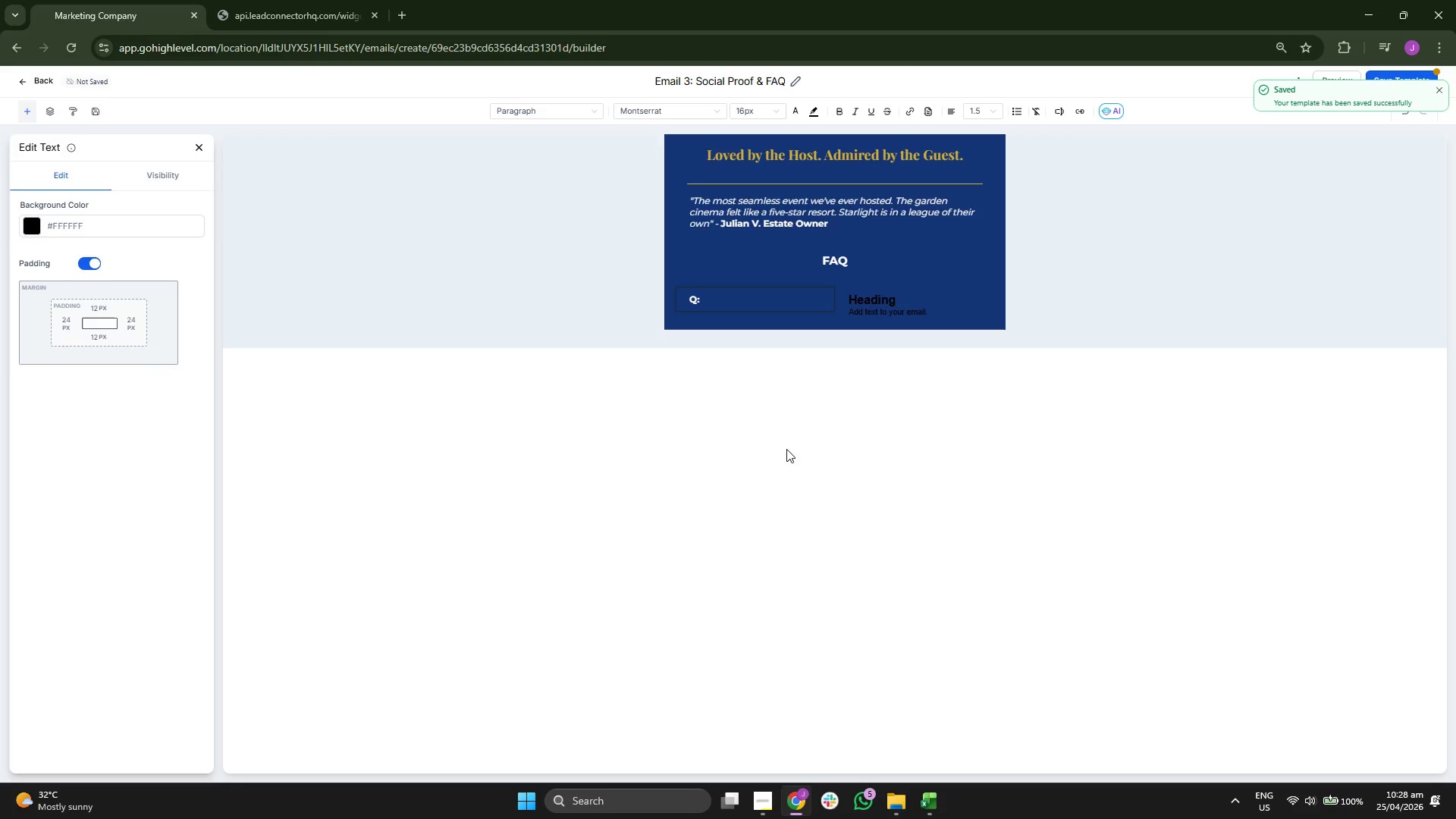 
type(hOW)
key(Backspace)
key(Backspace)
key(Backspace)
type(Hoh)
key(Backspace)
type(w)
key(Backspace)
type(w do we handle weather?)
 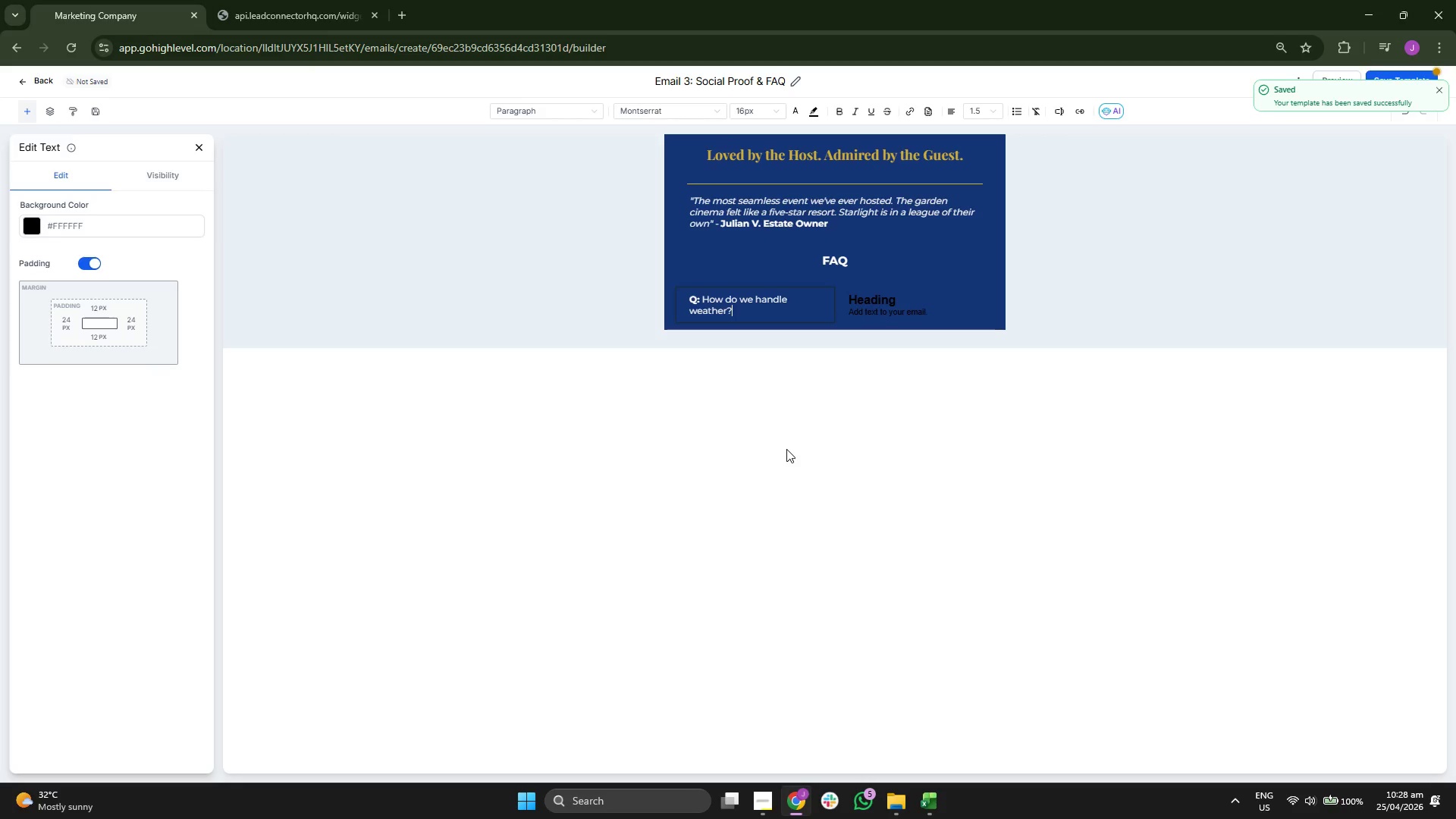 
key(Enter)
 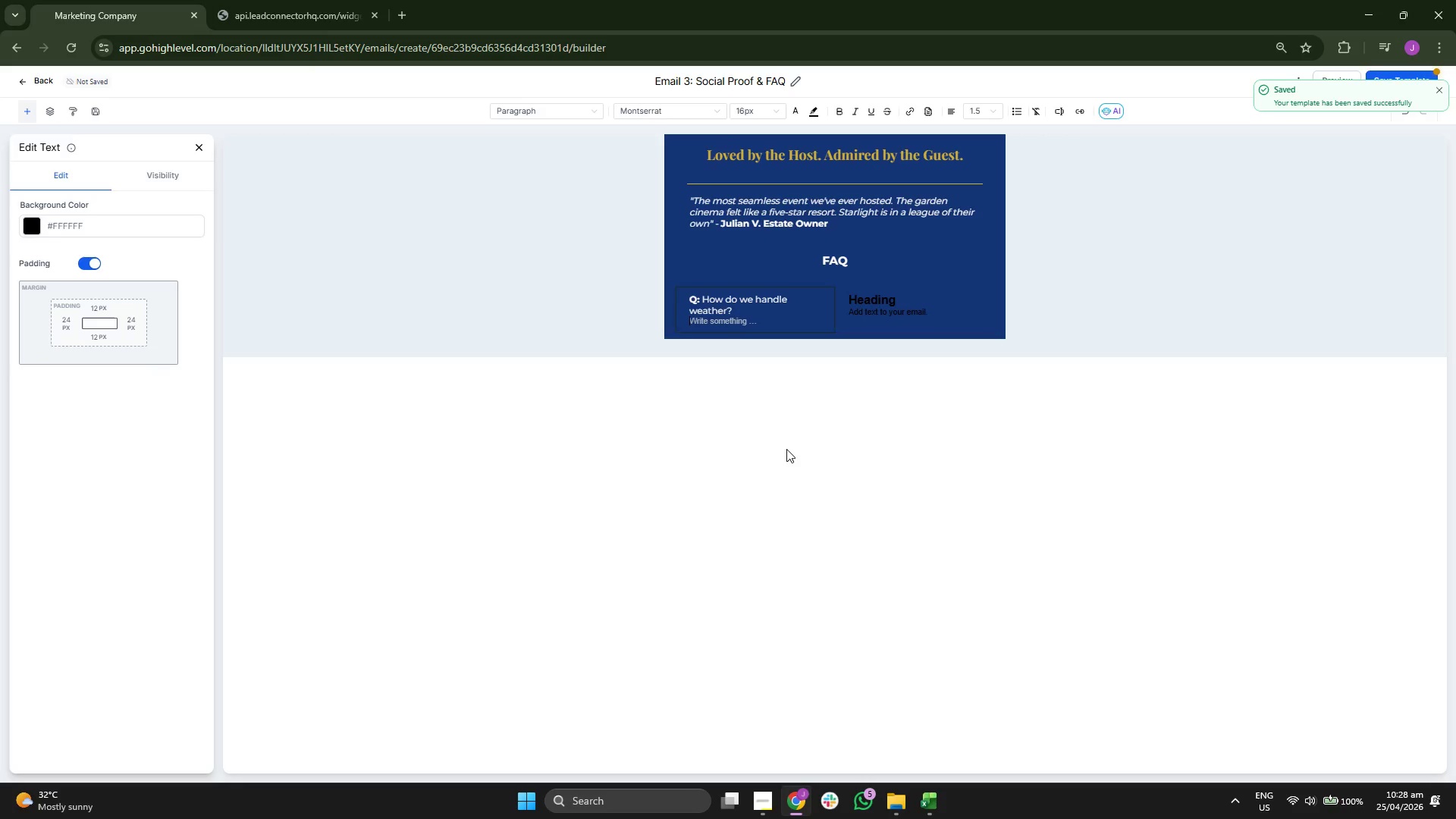 
key(Enter)
 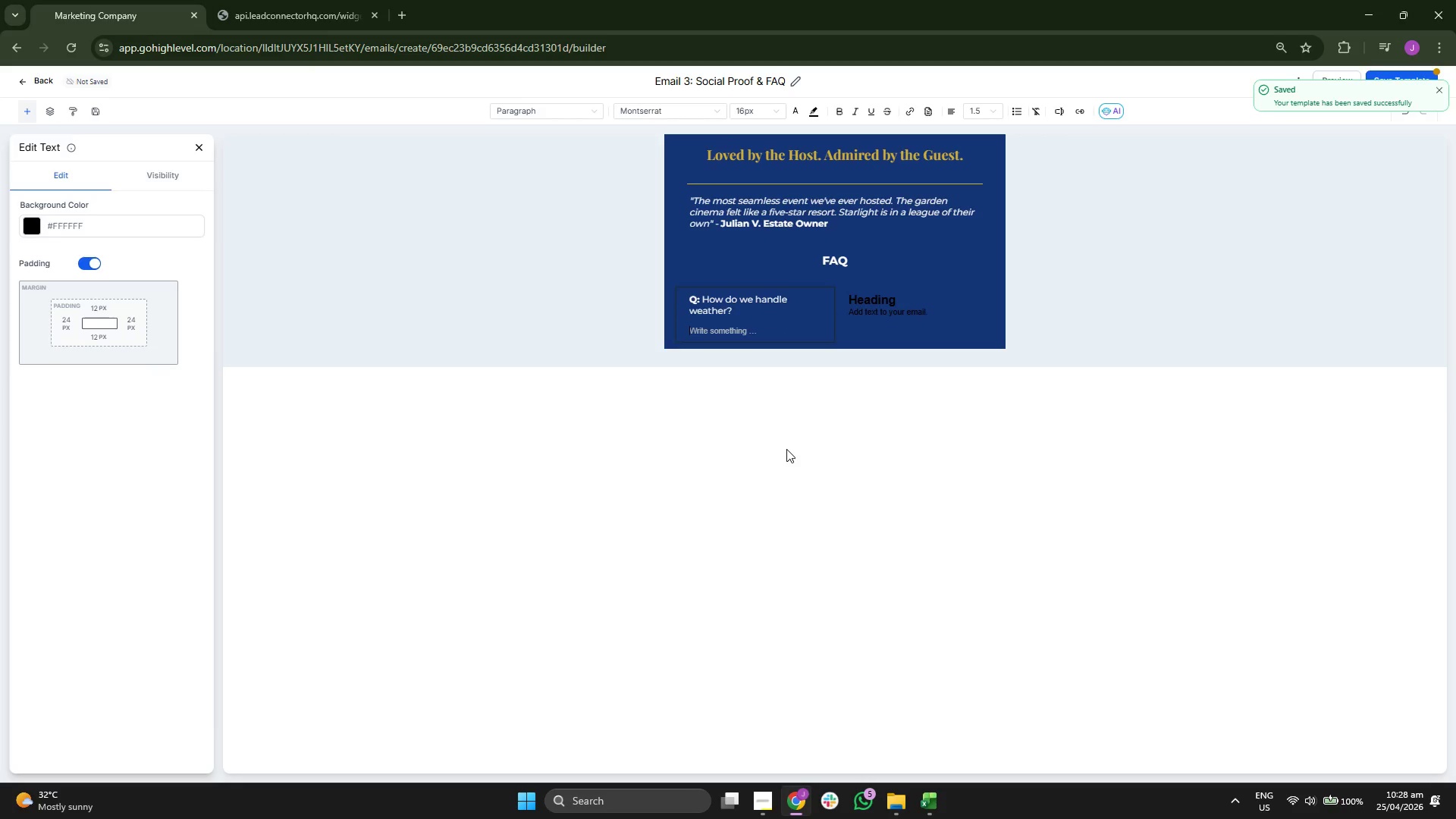 
key(CapsLock)
 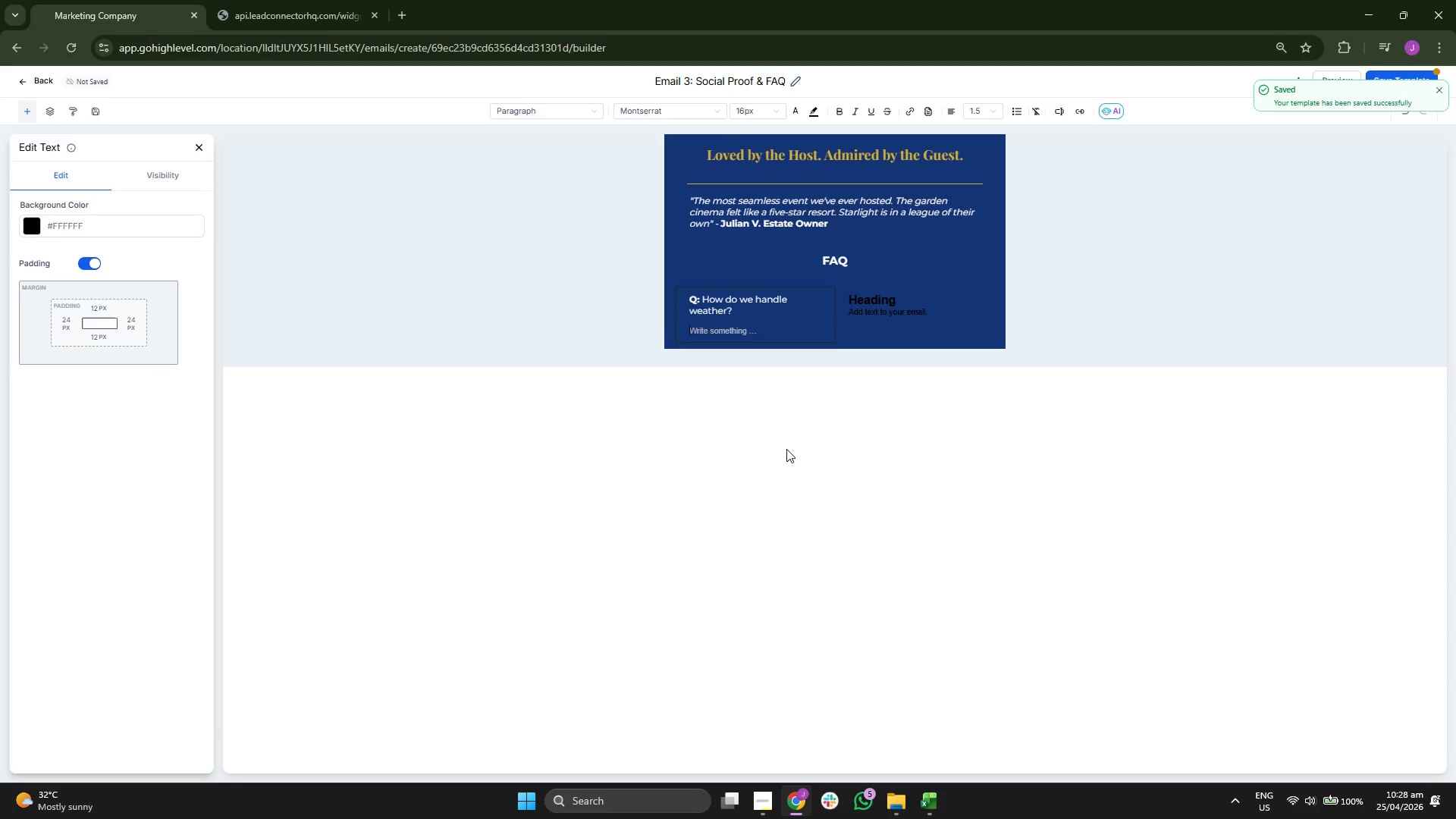 
key(A)
 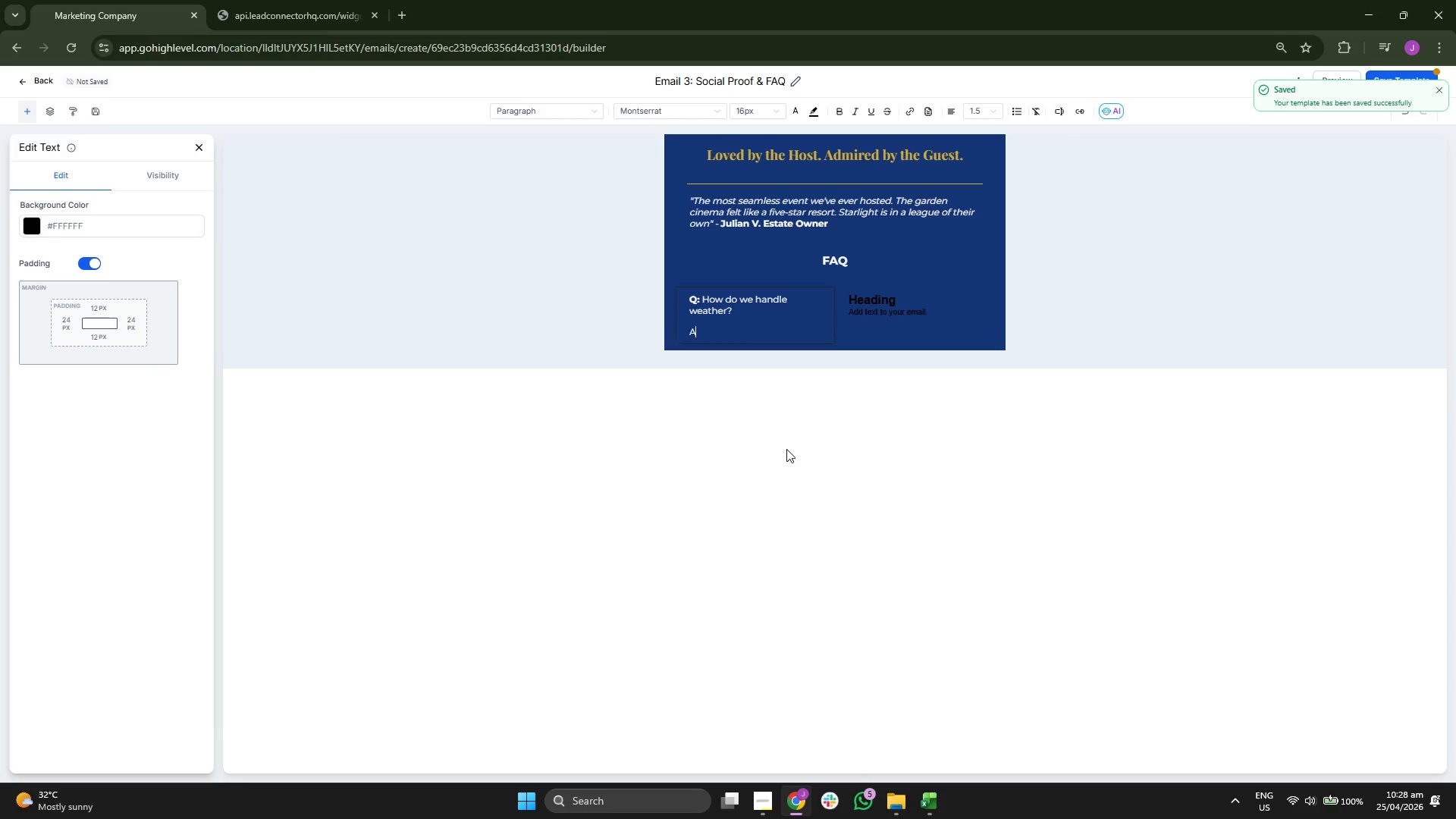 
key(CapsLock)
 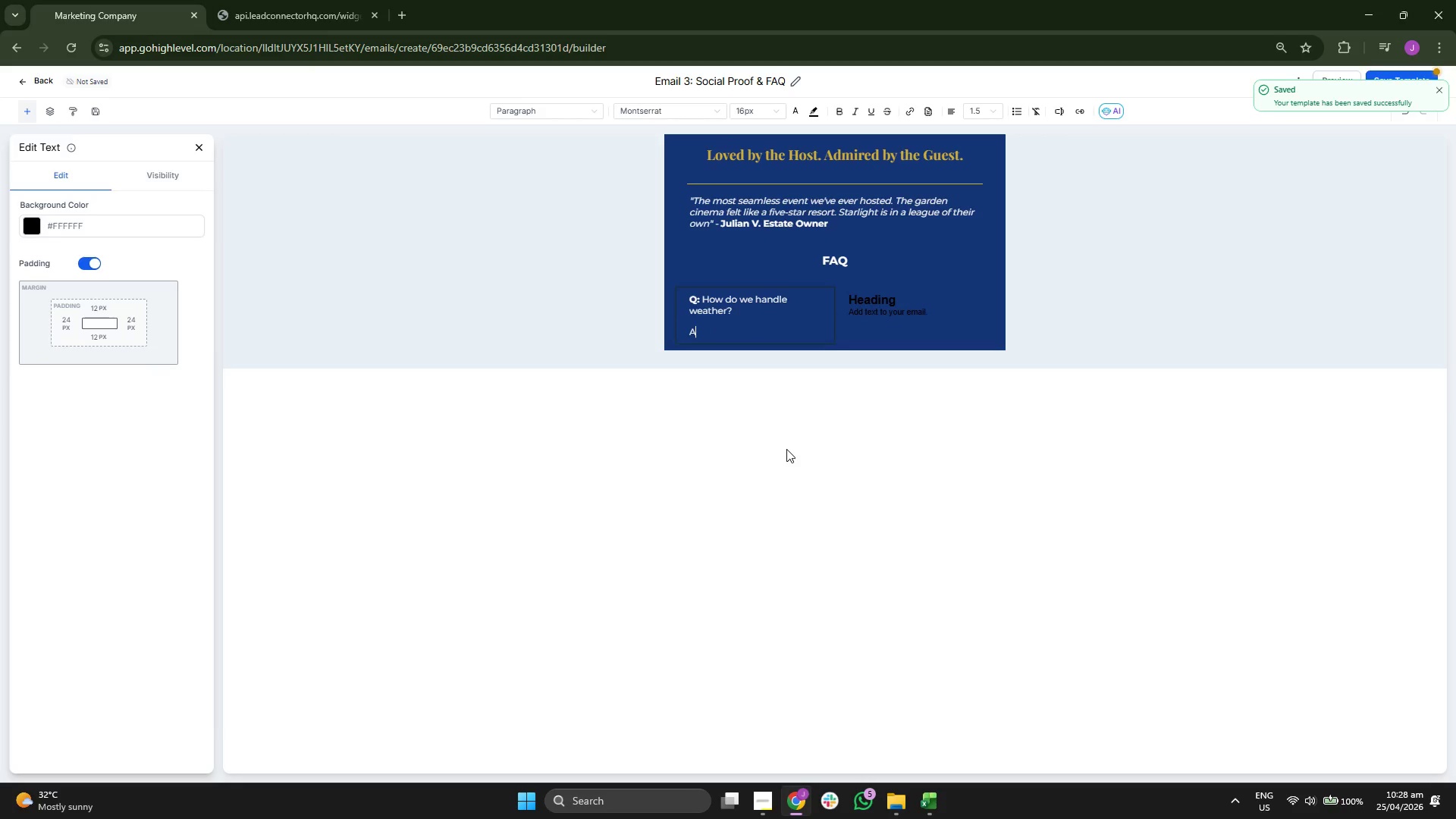 
key(Backspace)
 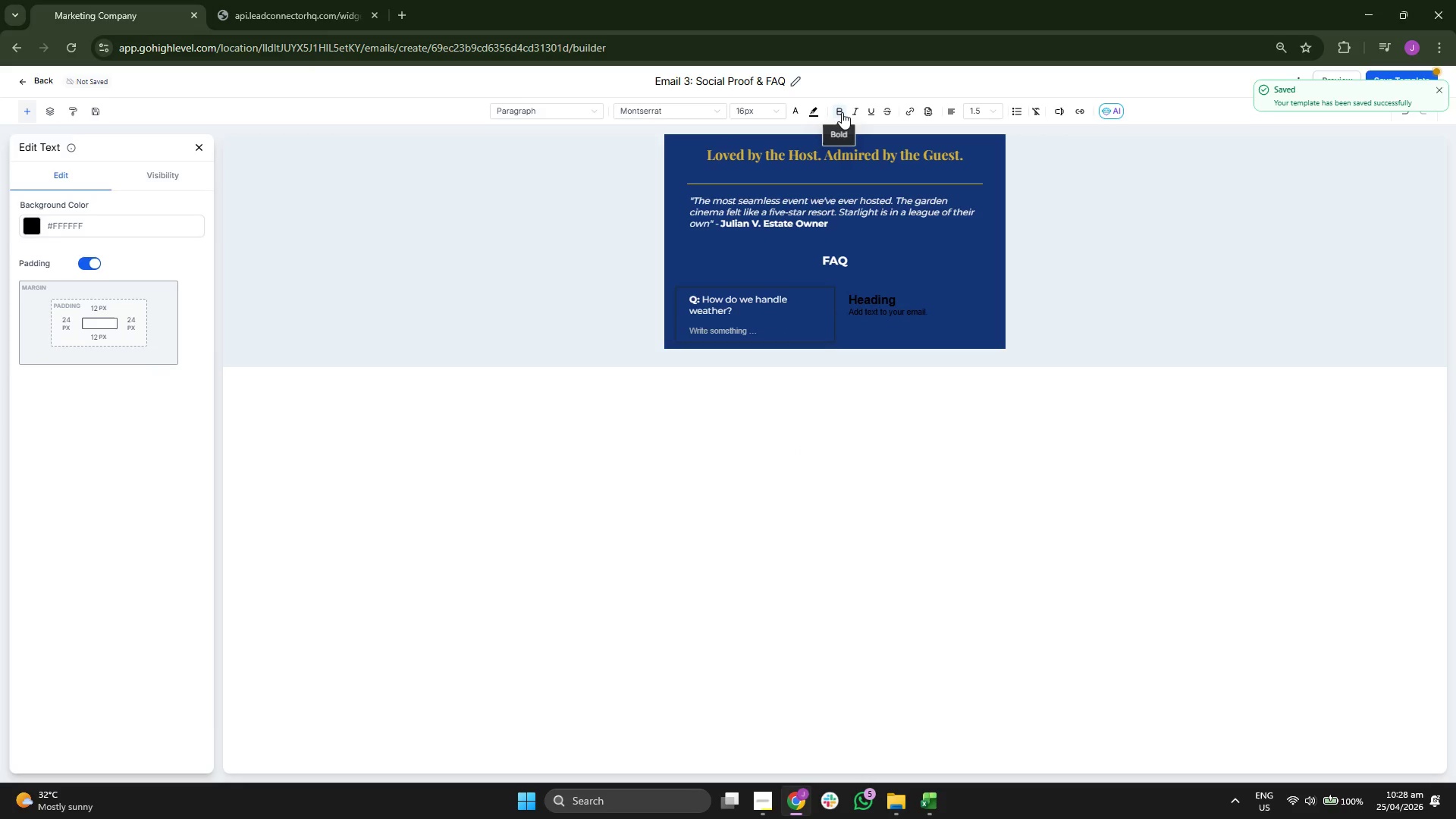 
key(CapsLock)
 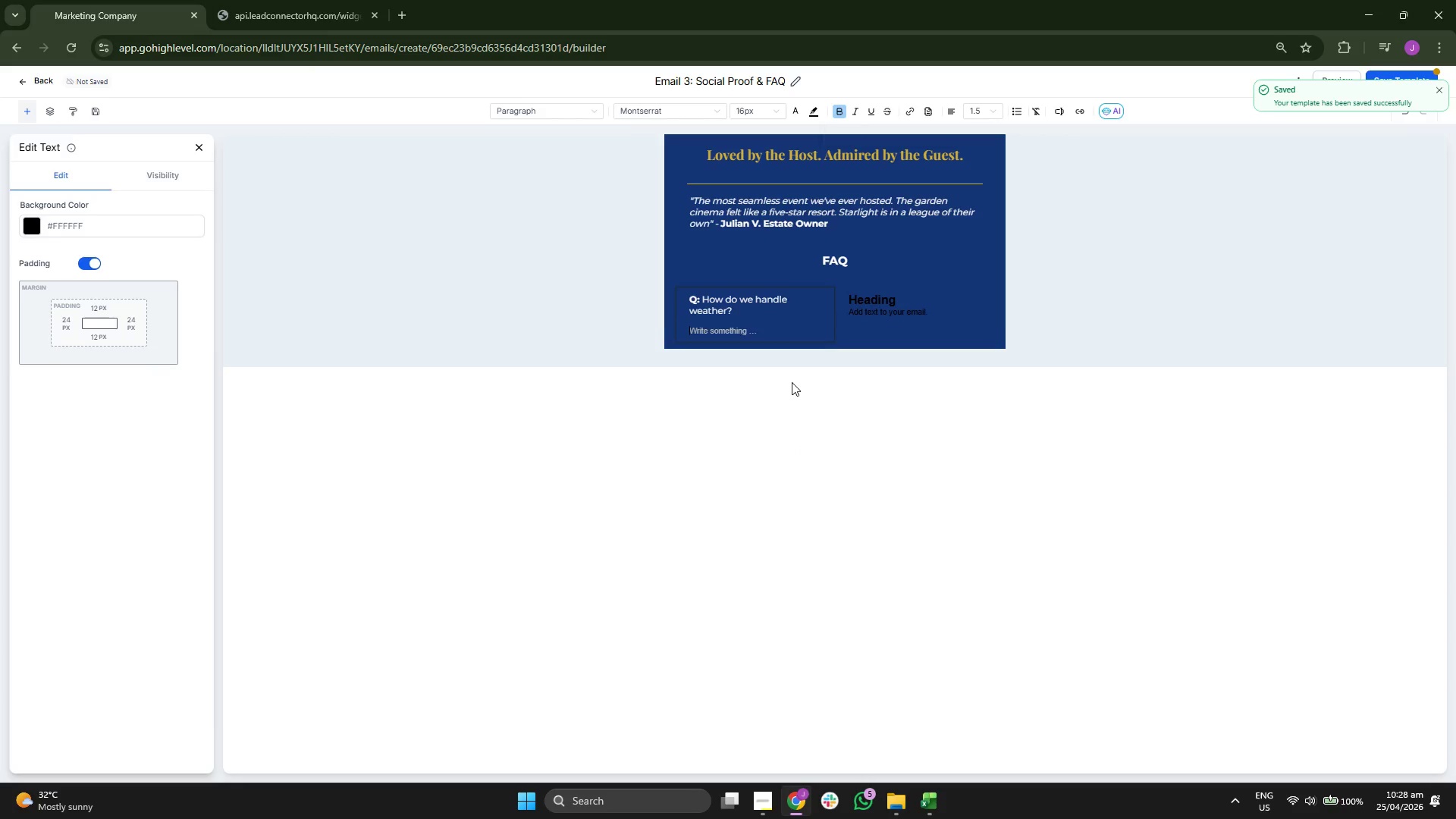 
key(A)
 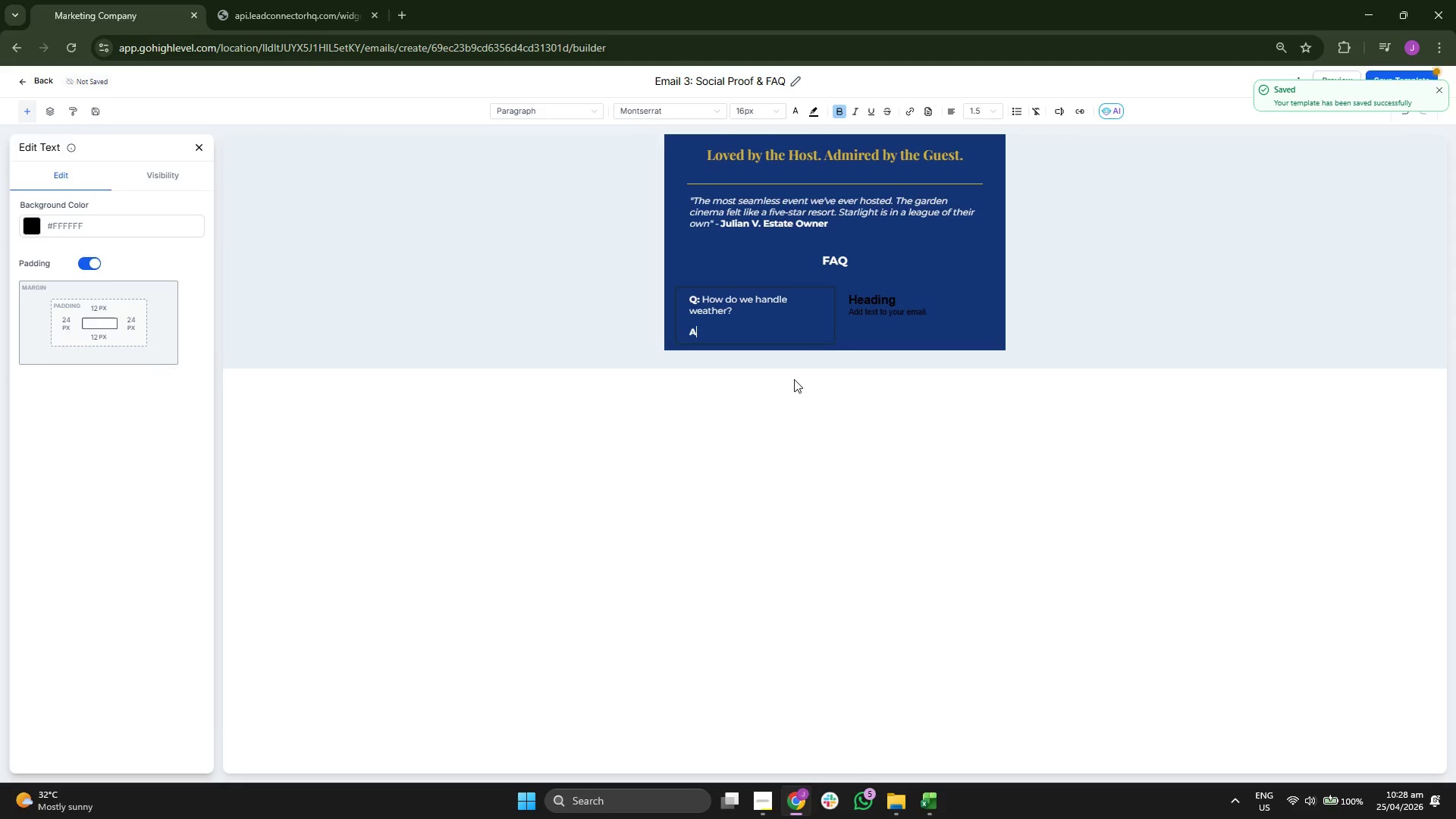 
key(CapsLock)
 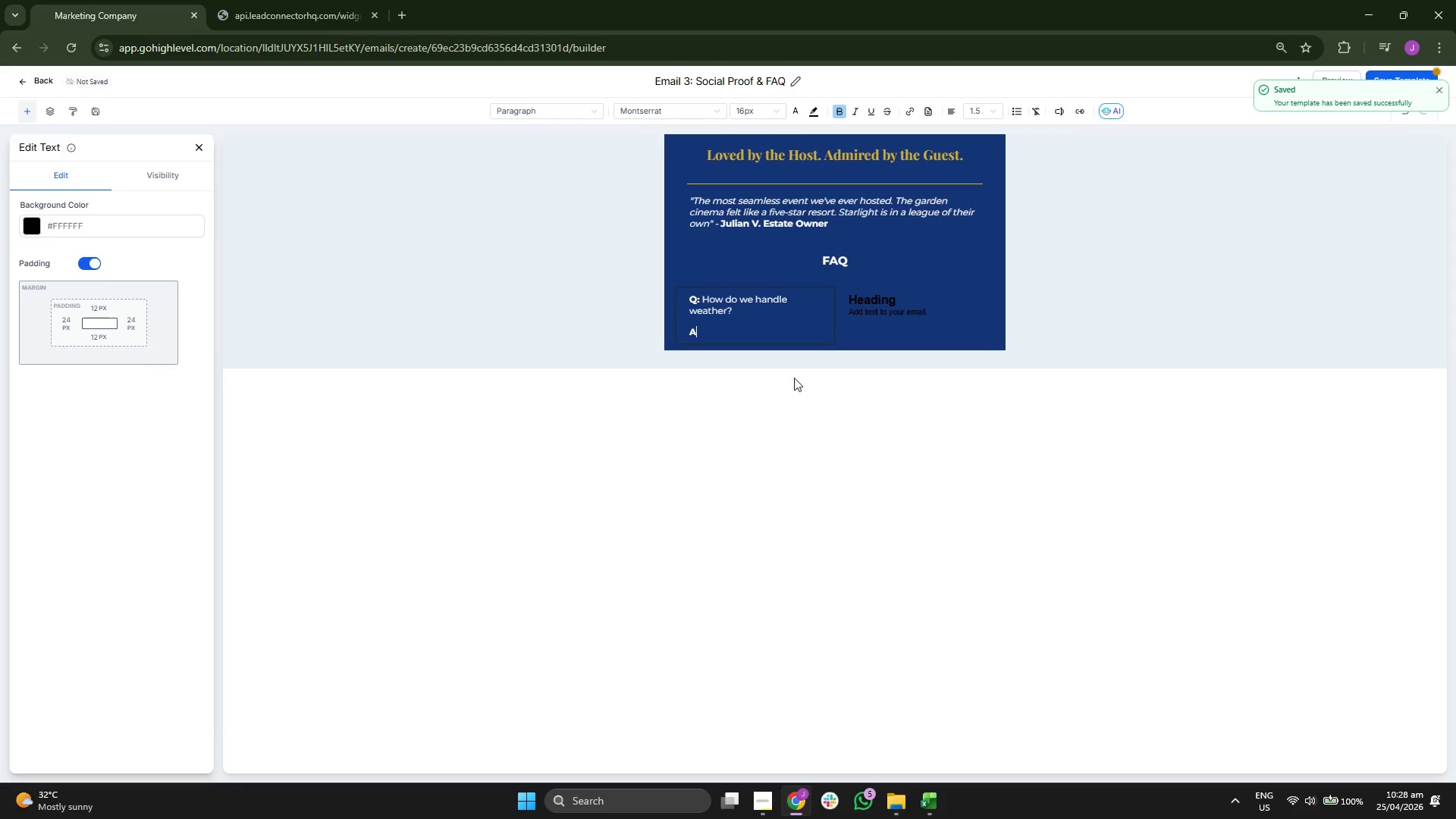 
key(Shift+ShiftRight)
 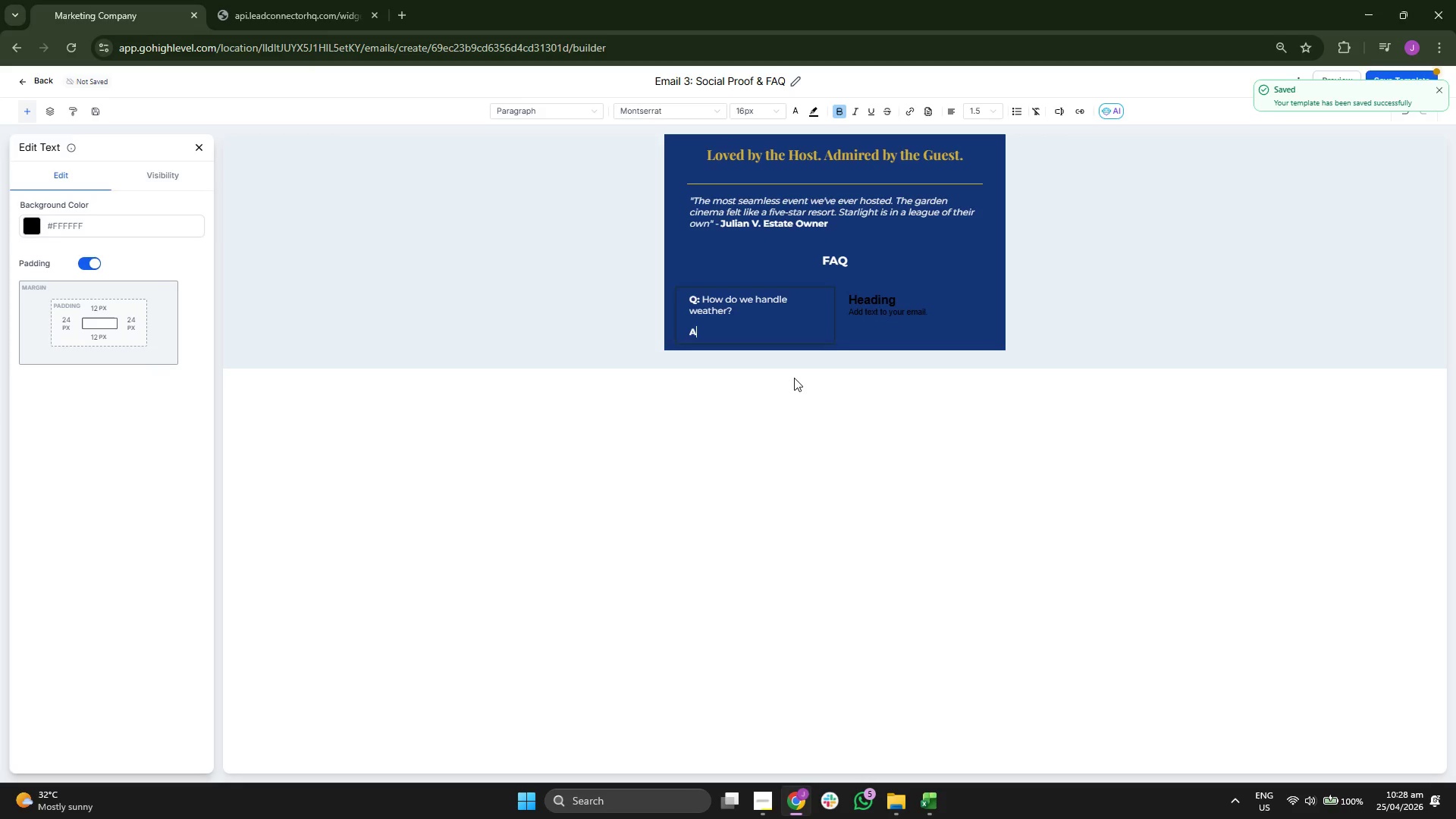 
key(Shift+Semicolon)
 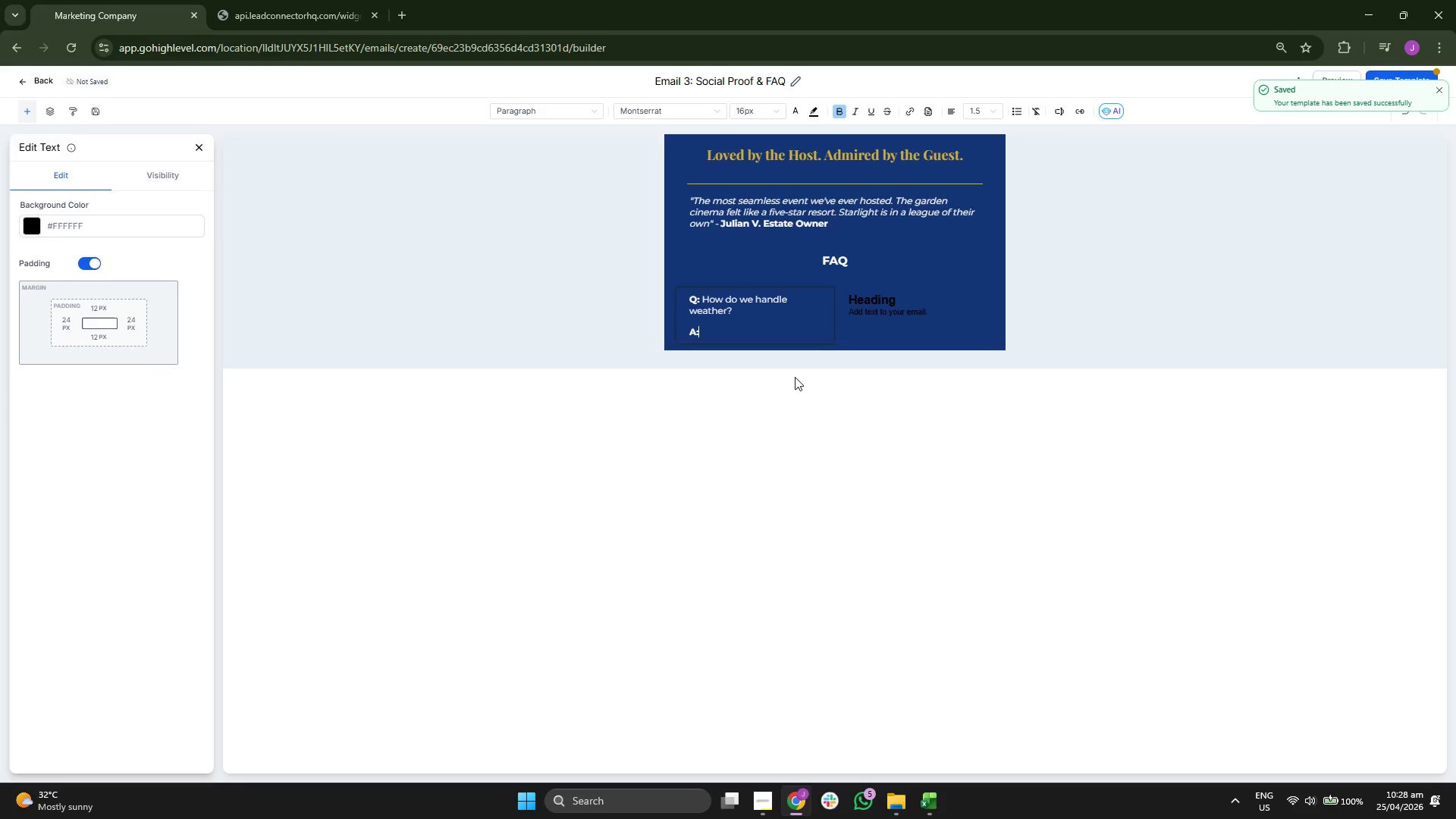 
key(Space)
 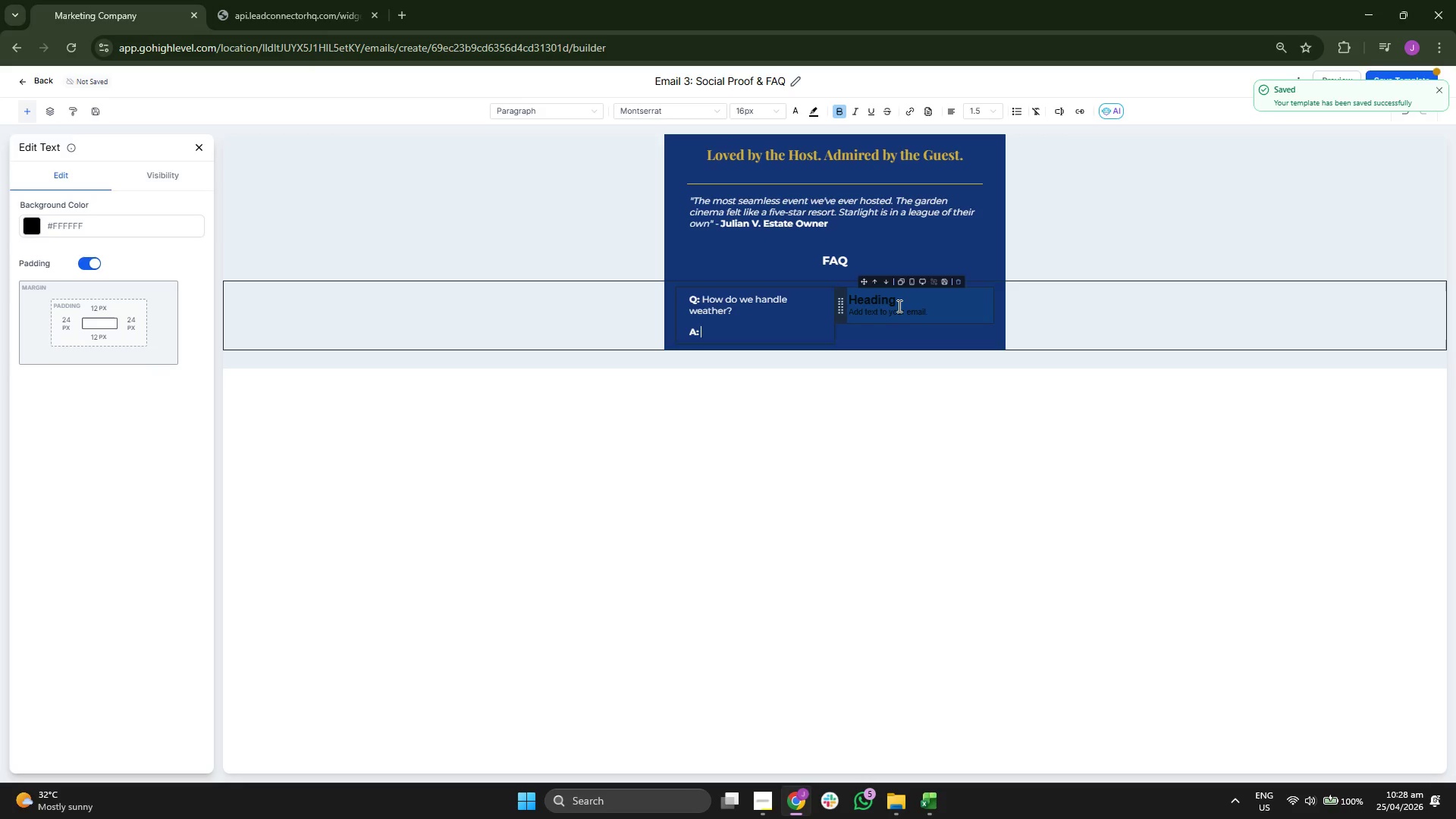 
double_click([902, 305])
 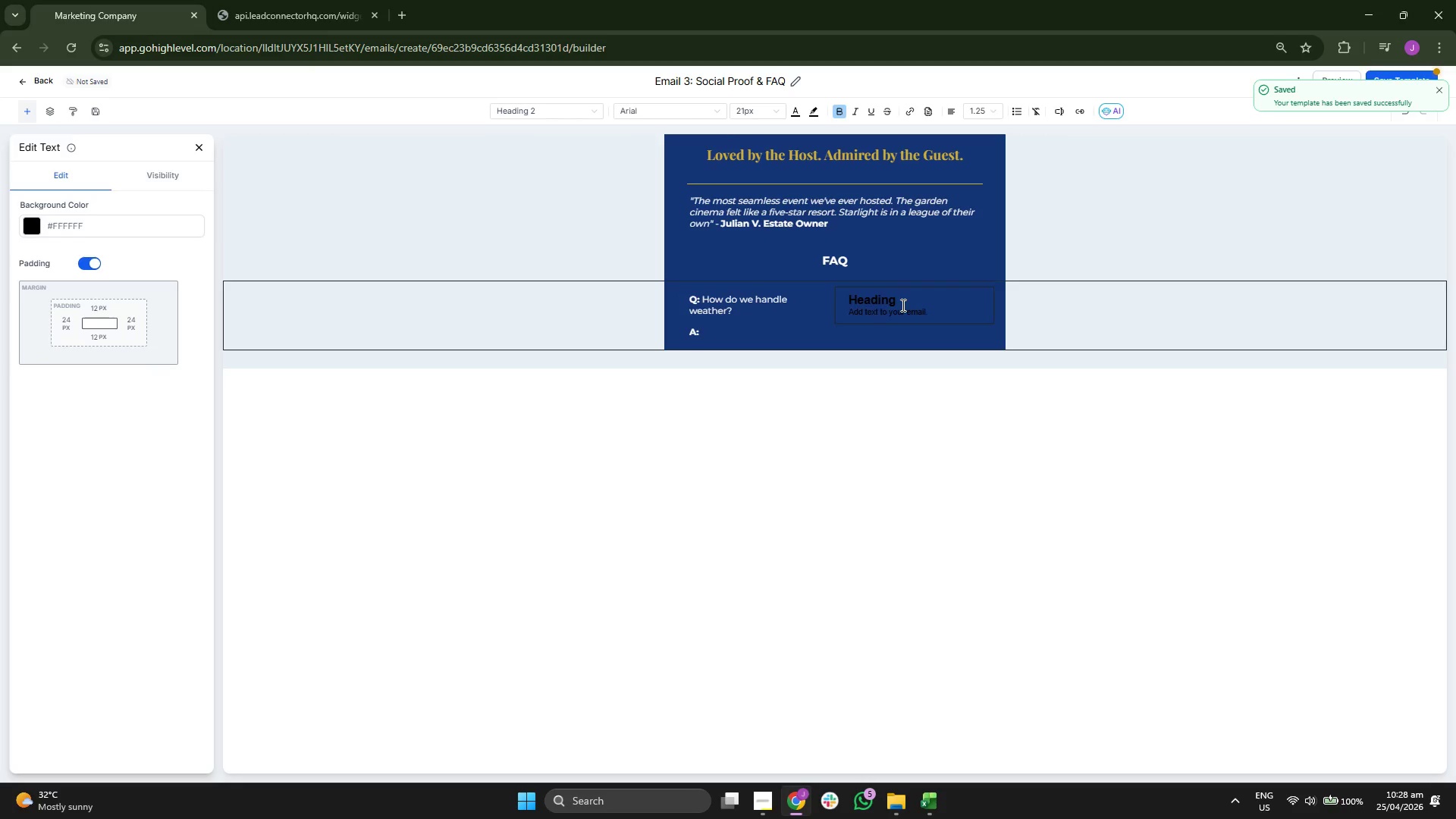 
triple_click([902, 305])
 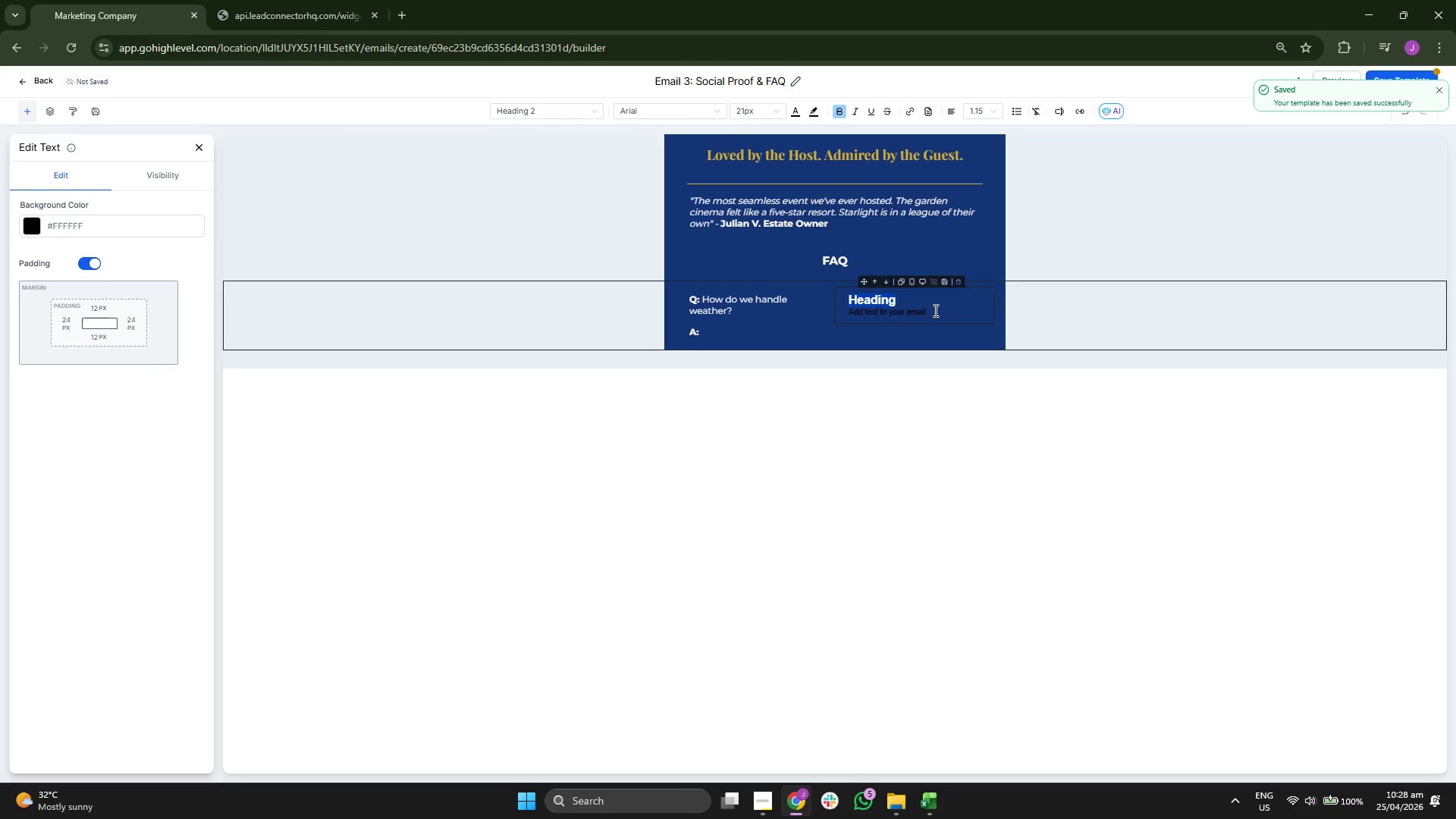 
left_click([934, 310])
 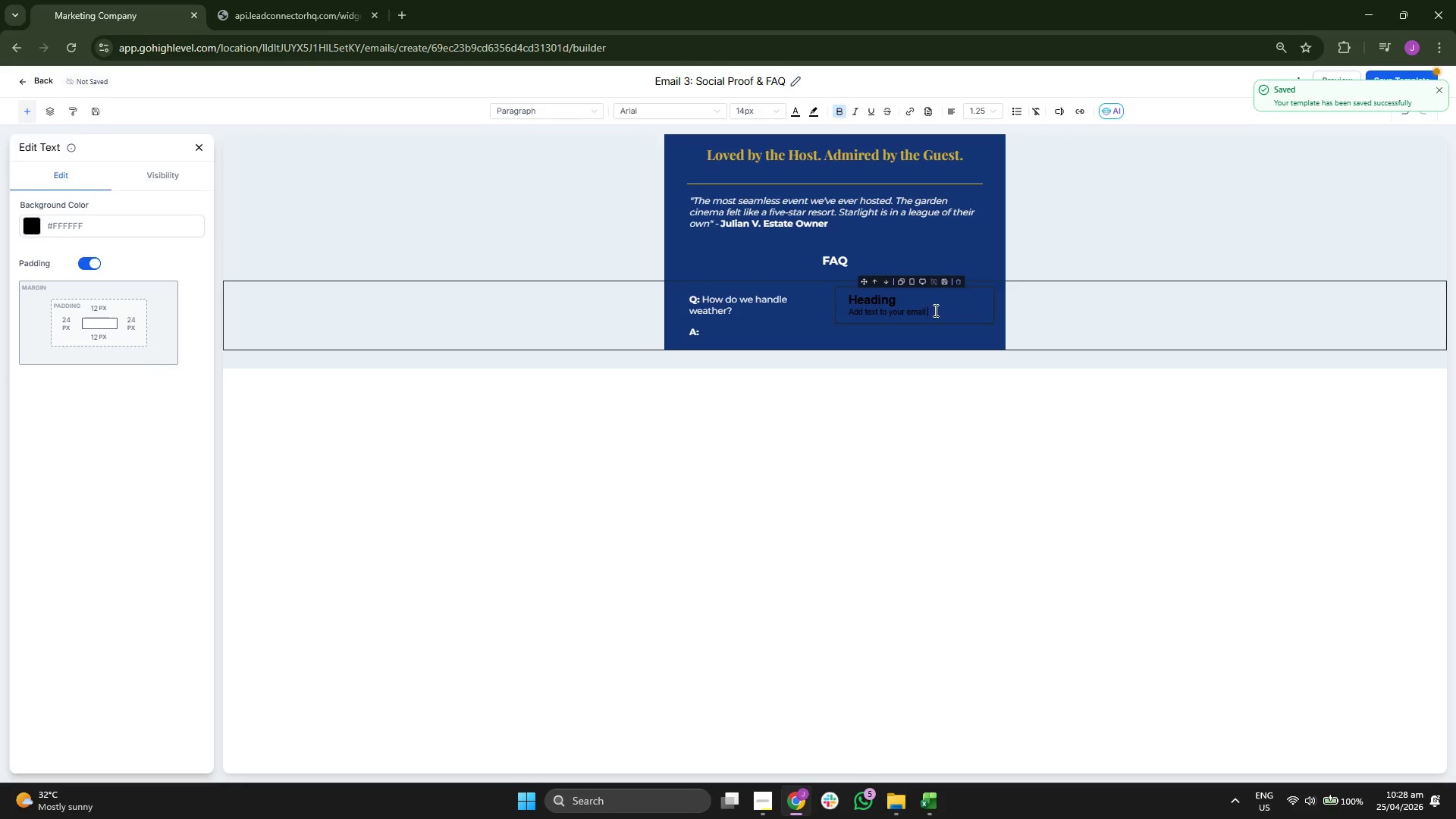 
left_click_drag(start_coordinate=[934, 310], to_coordinate=[849, 297])
 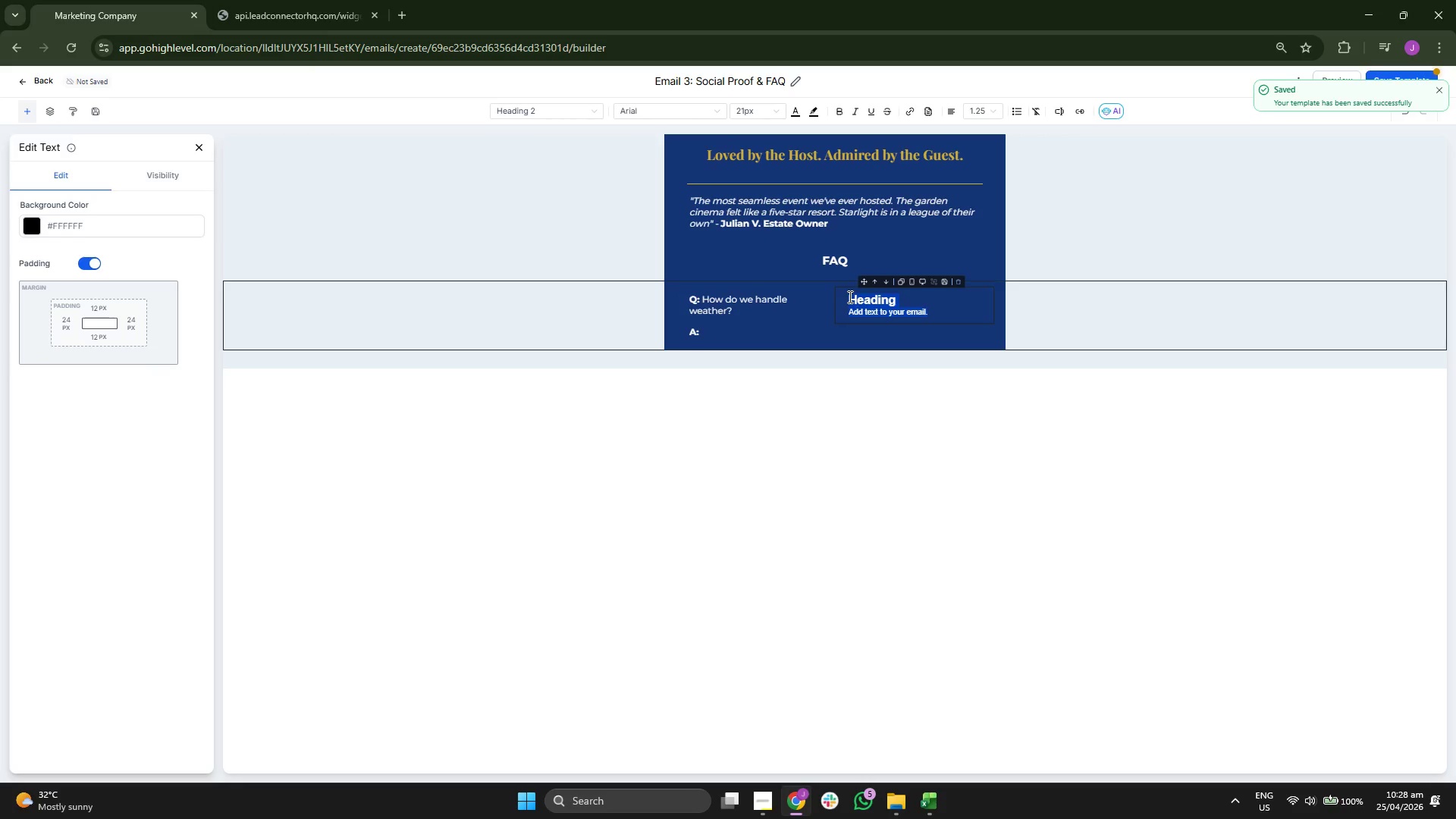 
key(Backspace)
 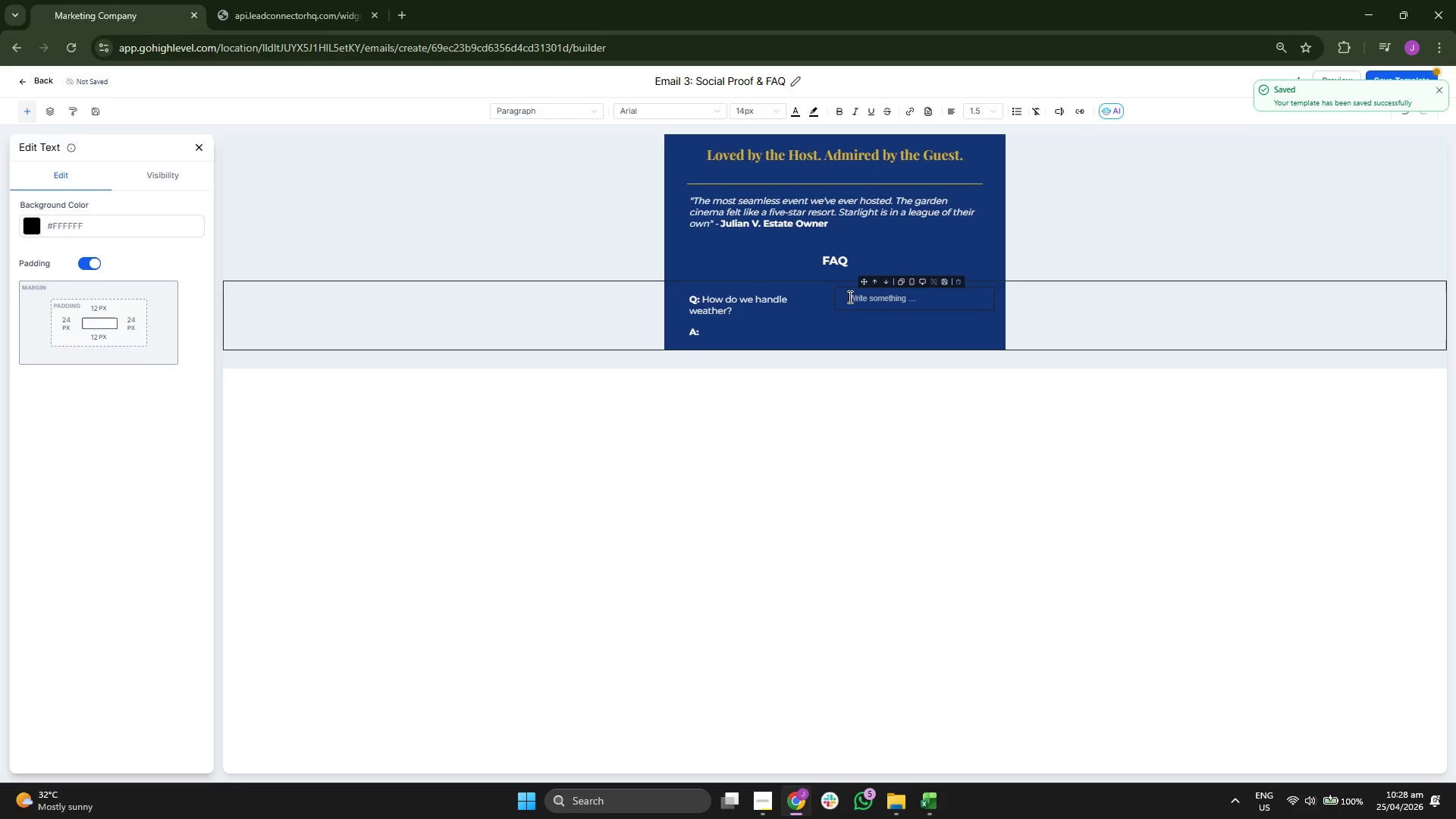 
wait(6.01)
 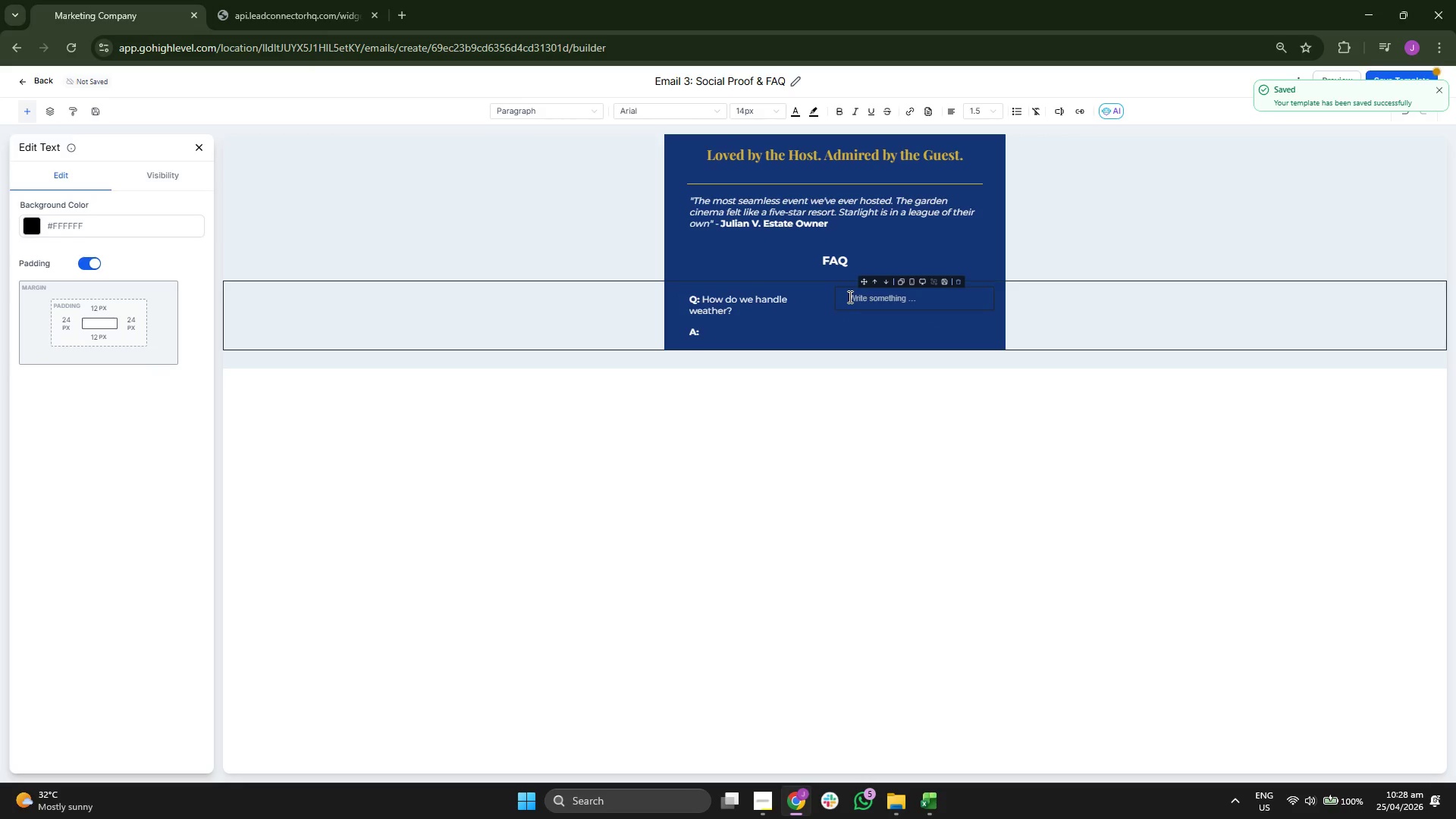 
type(Clo)
 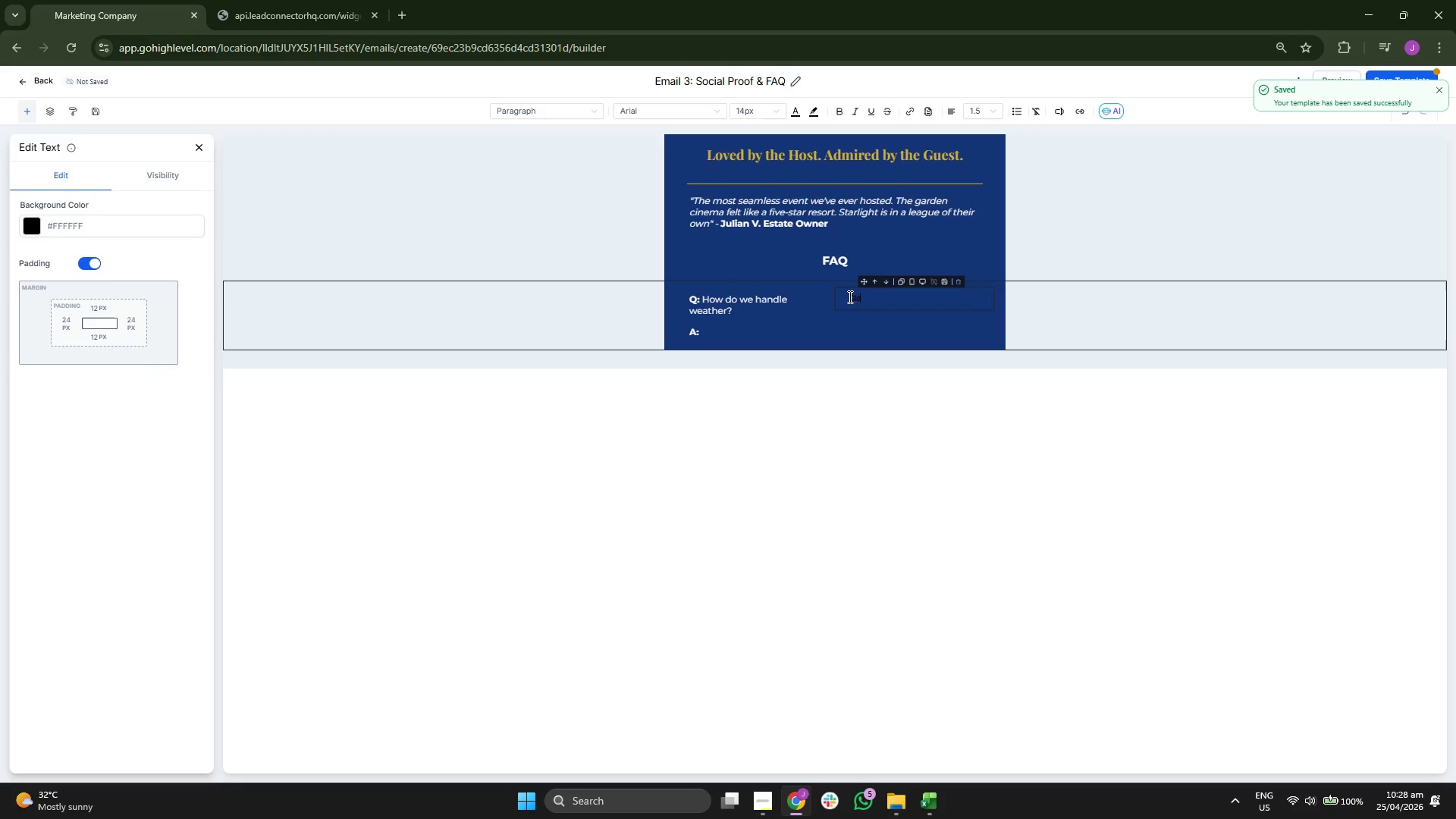 
key(Backspace)
 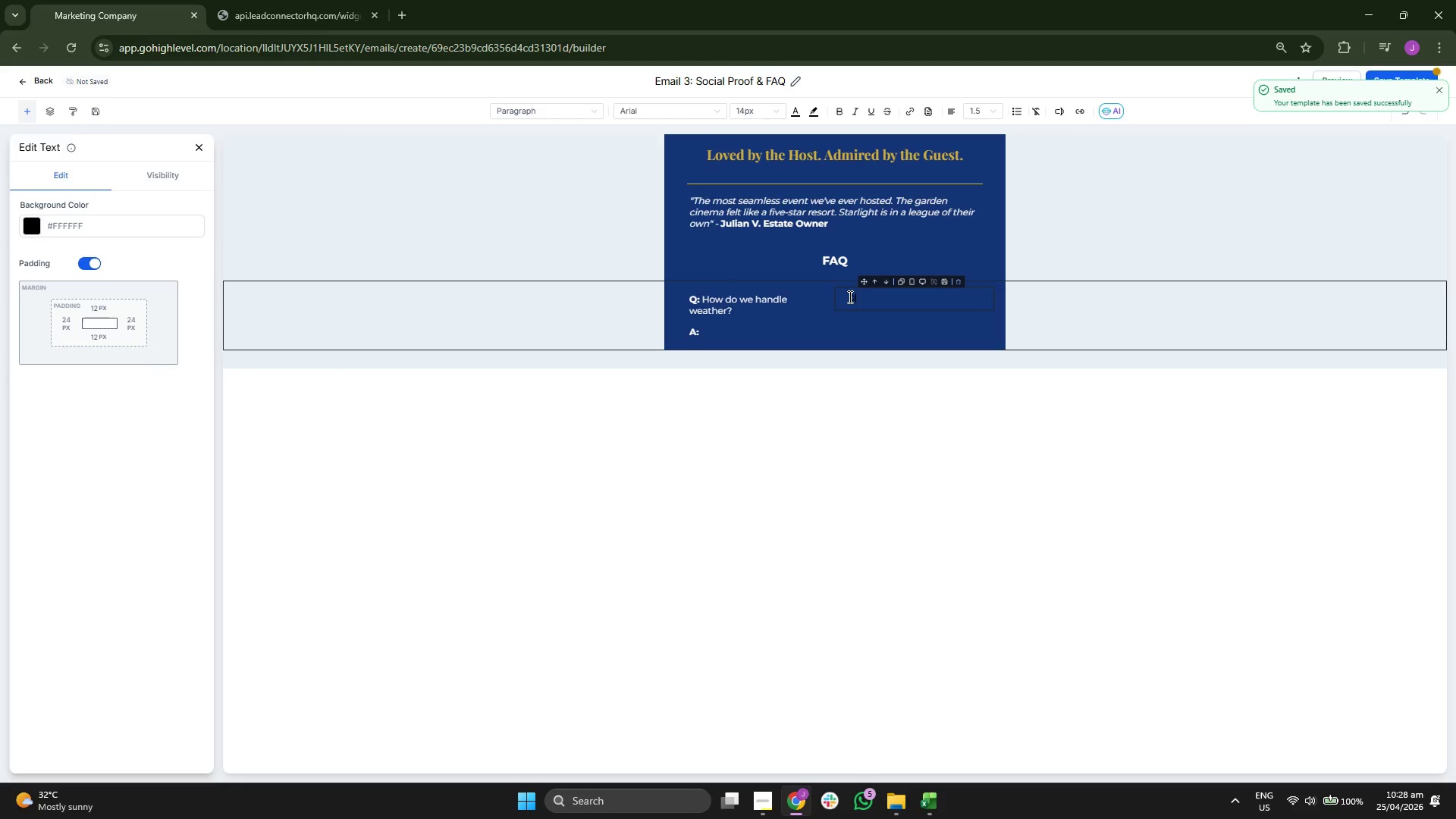 
key(Backspace)
 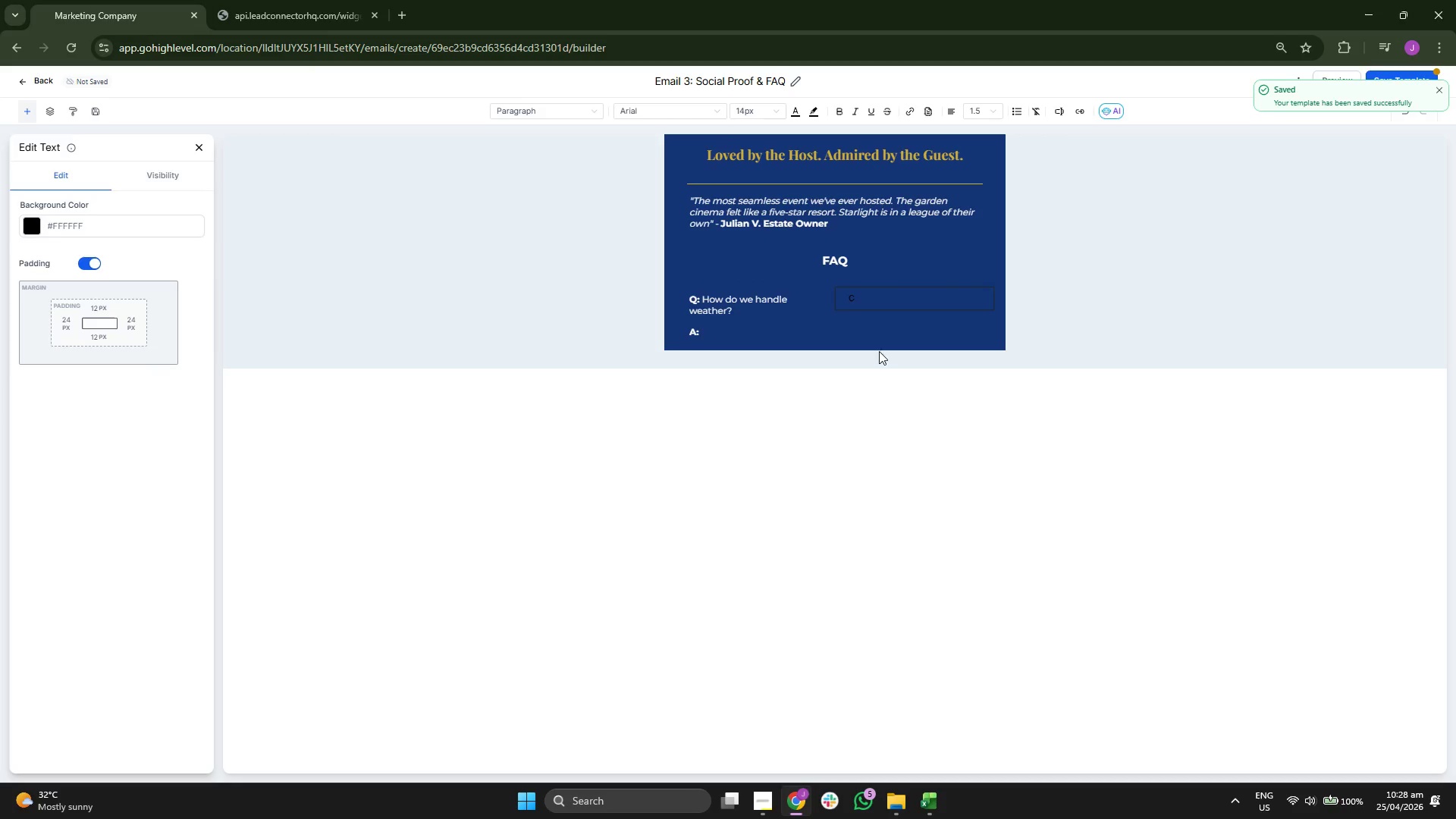 
double_click([884, 300])
 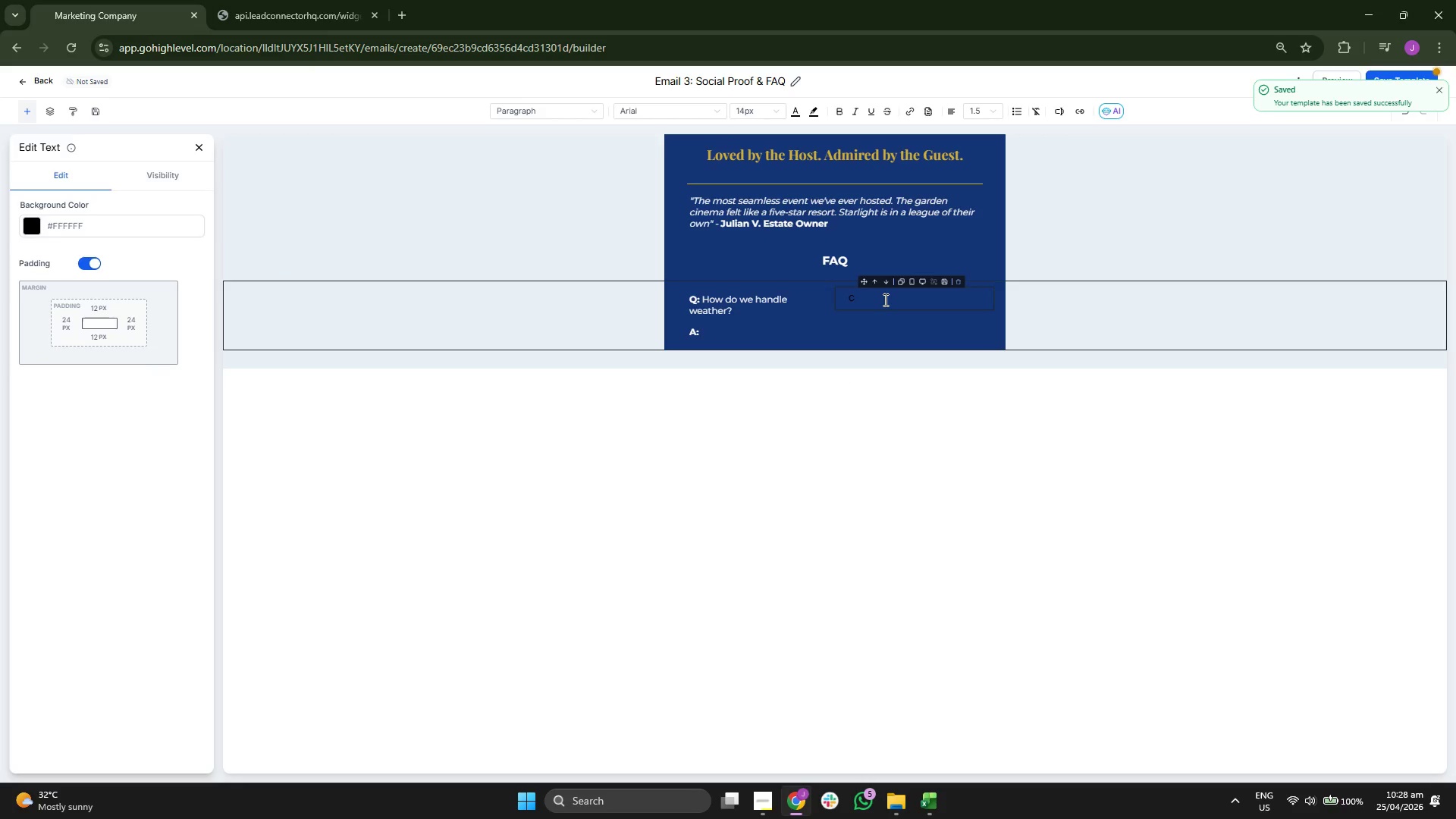 
key(Backspace)
 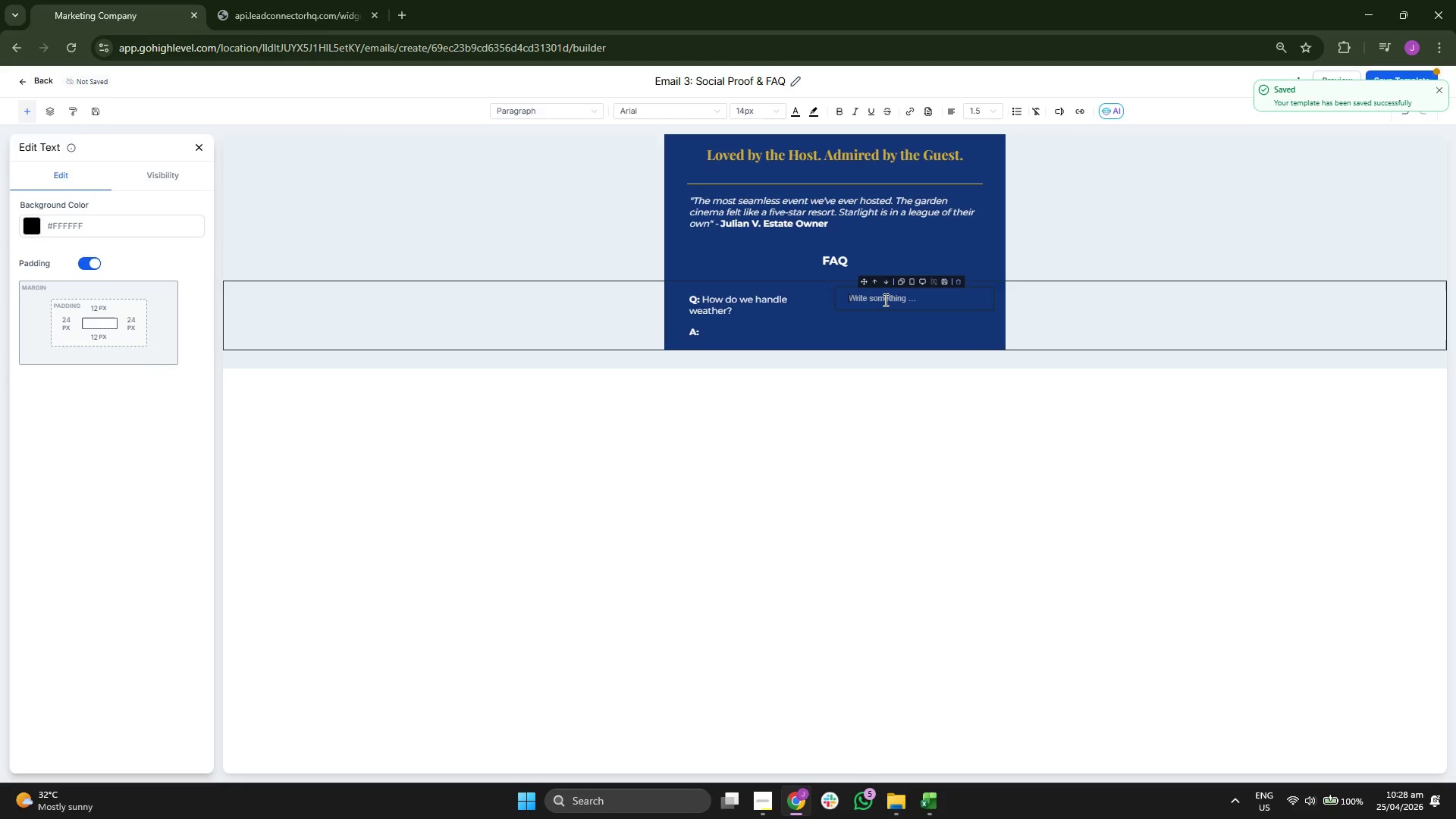 
key(Q)
 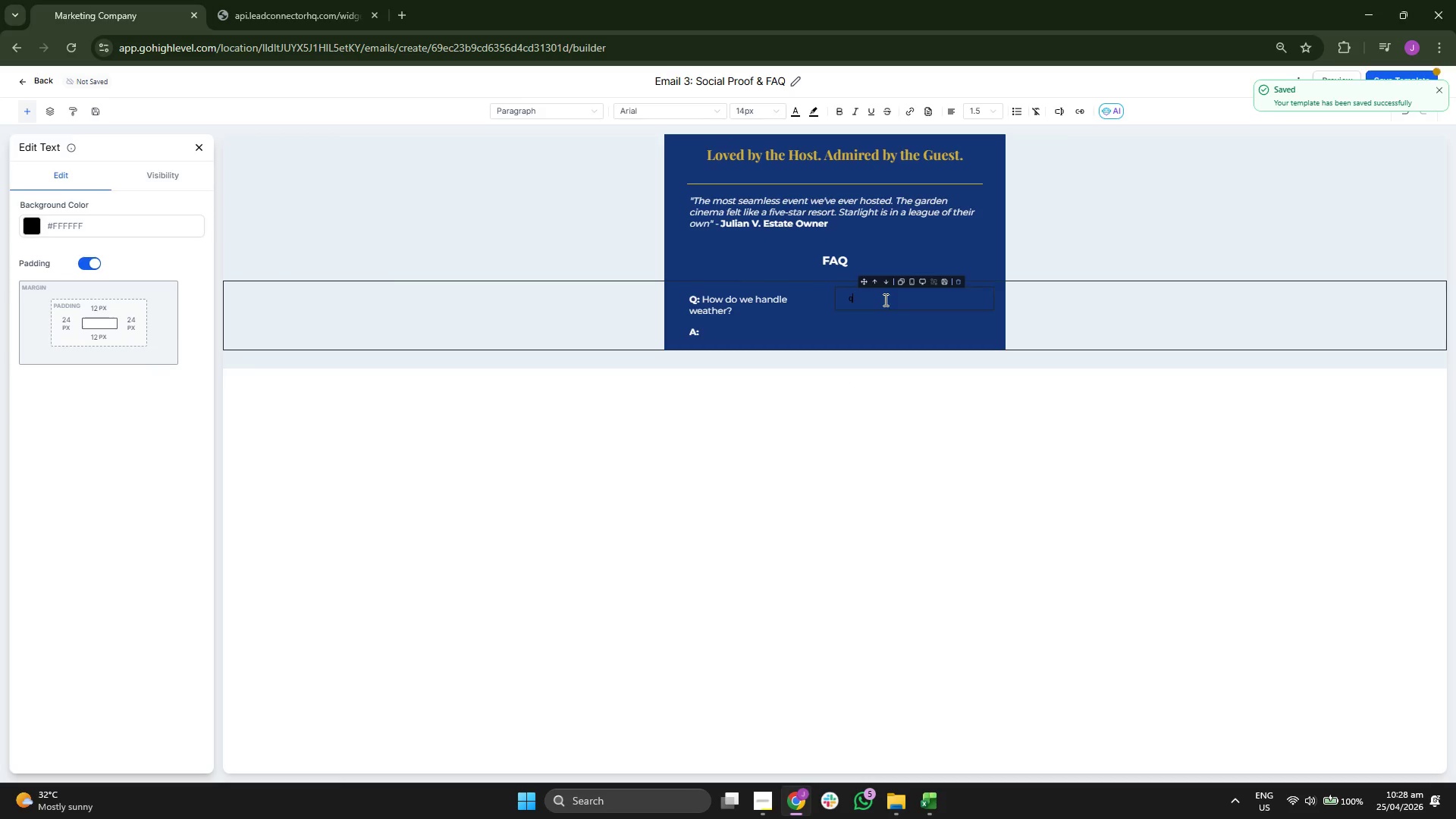 
key(Backspace)
 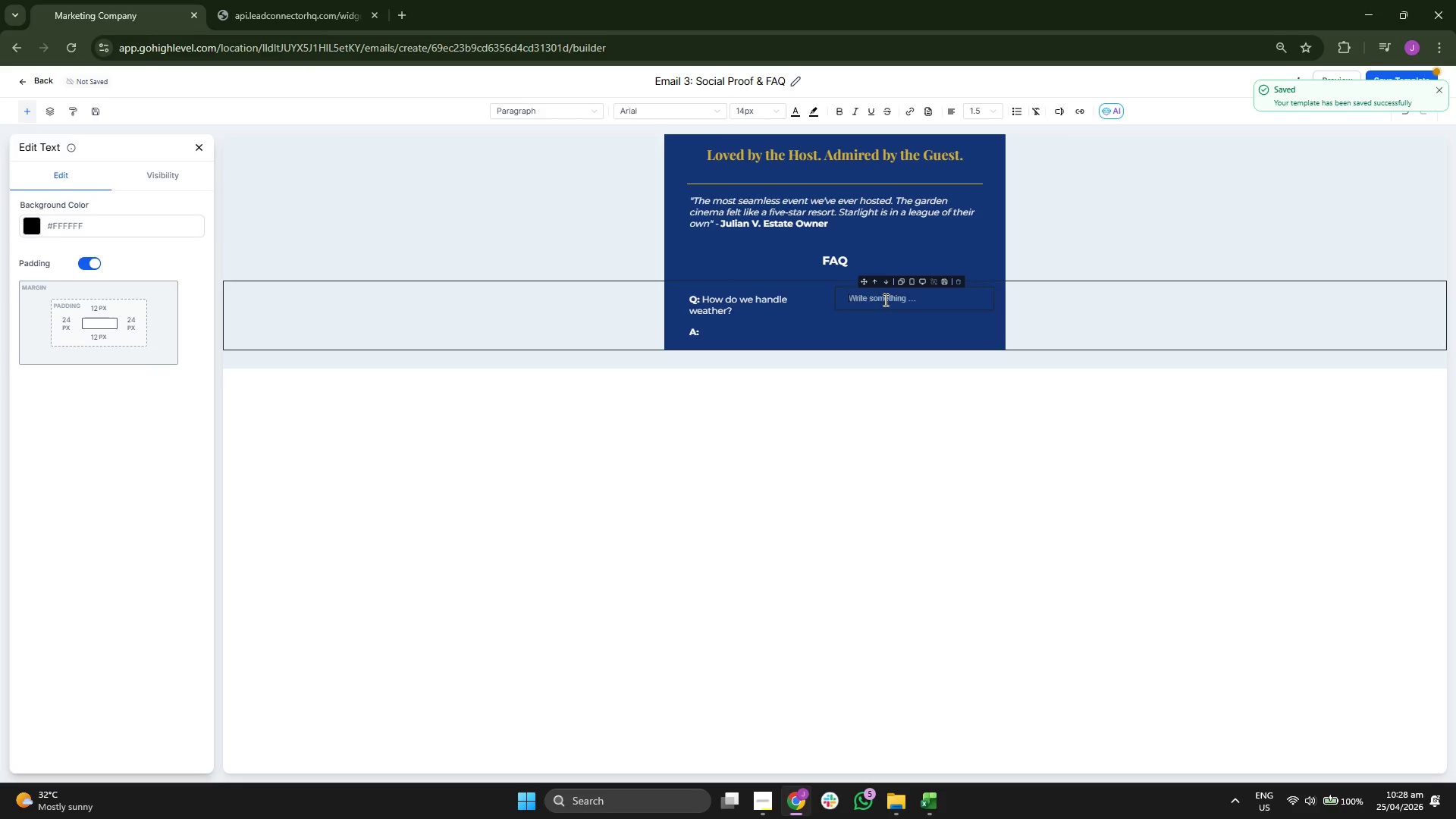 
key(CapsLock)
 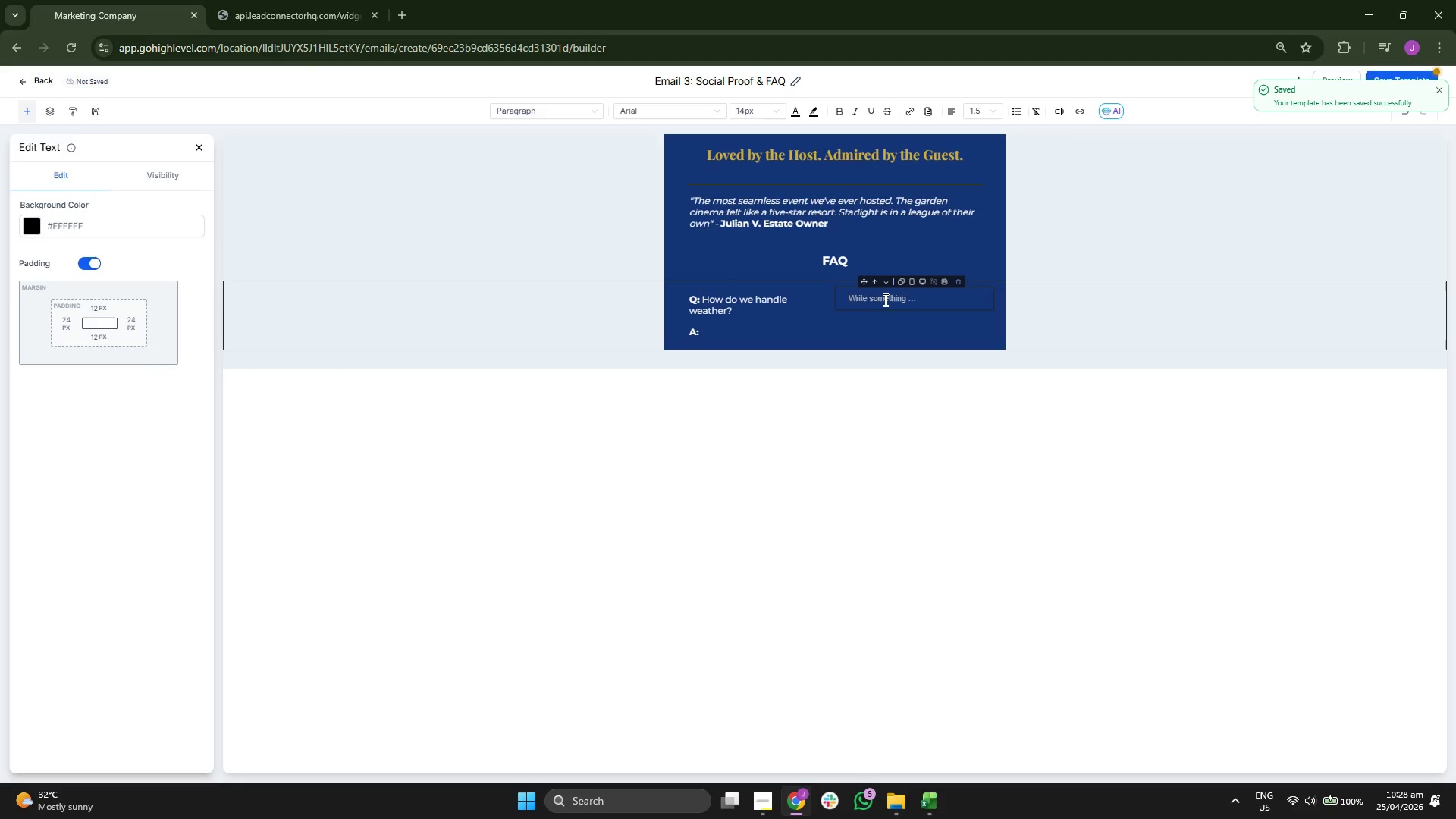 
key(Q)
 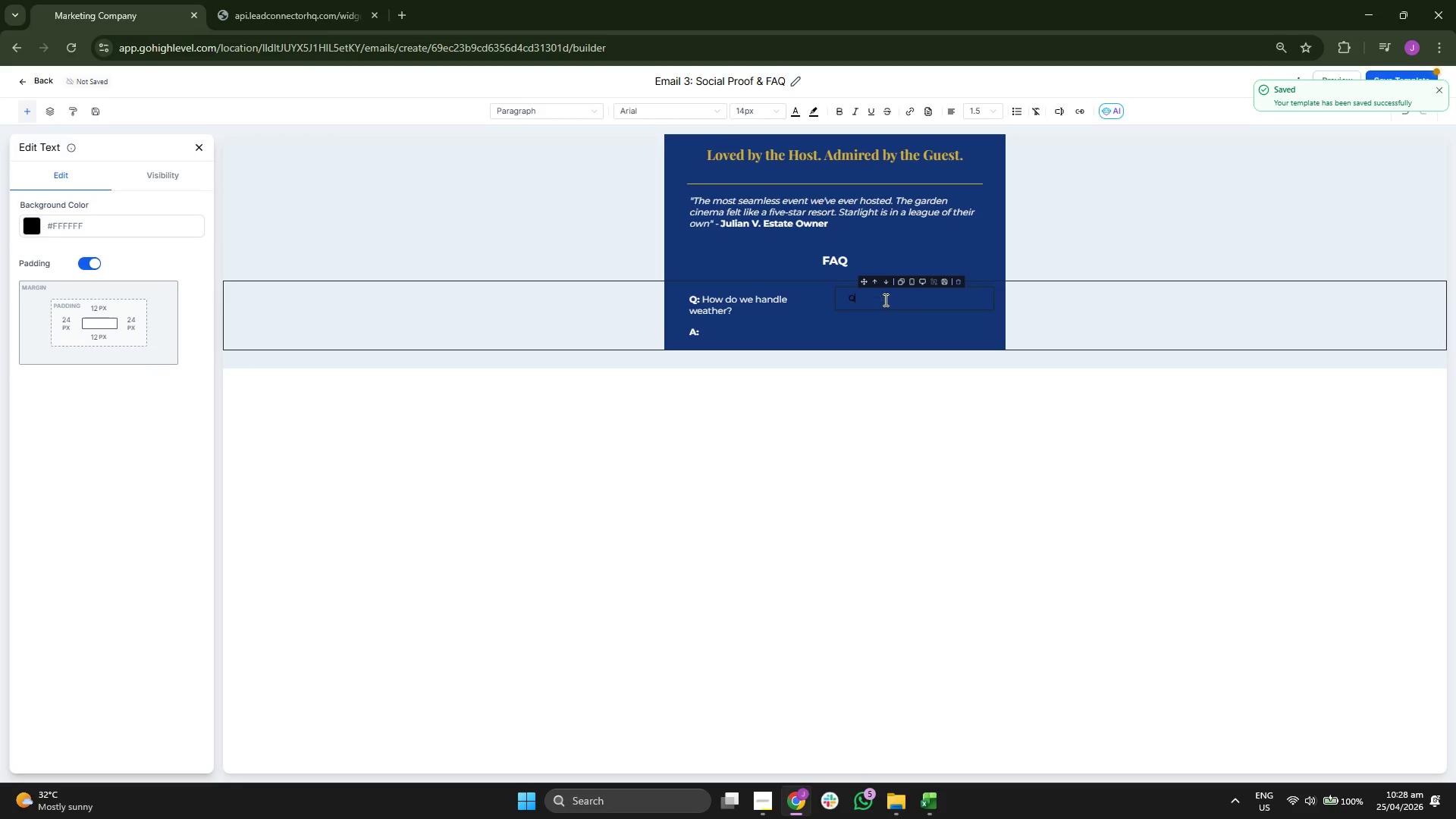 
key(Shift+CapsLock)
 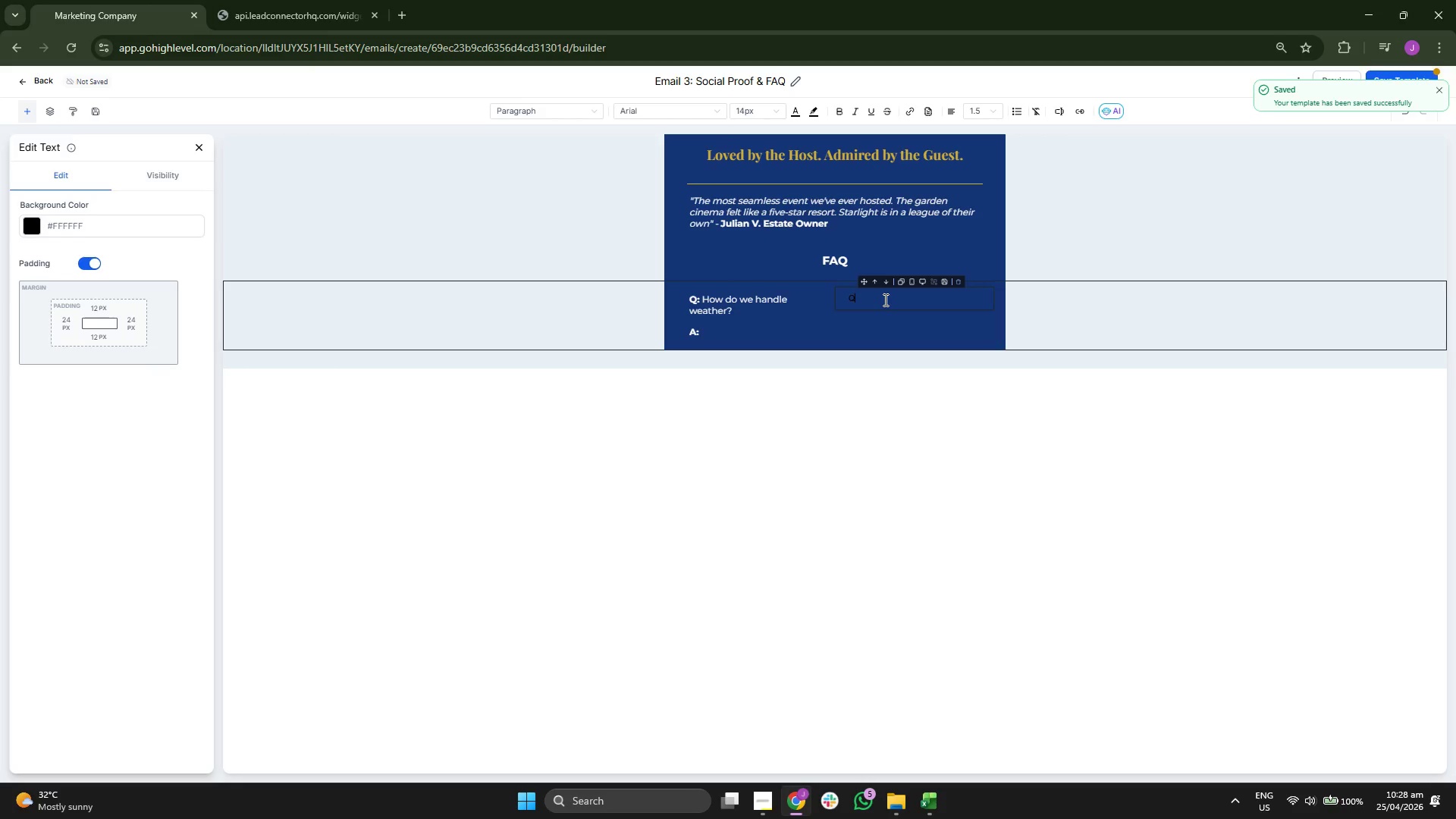 
key(Shift+Semicolon)
 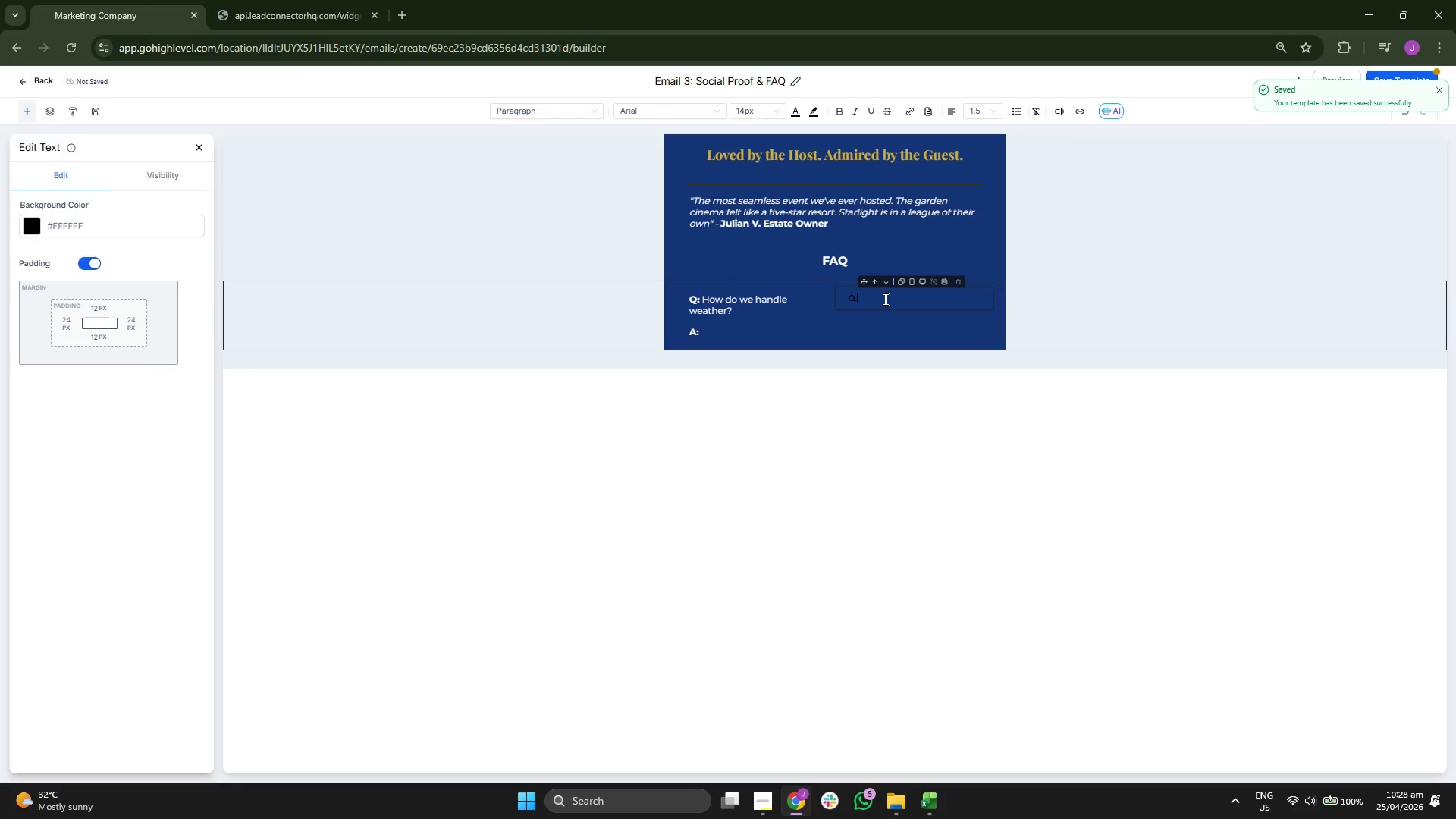 
double_click([884, 298])
 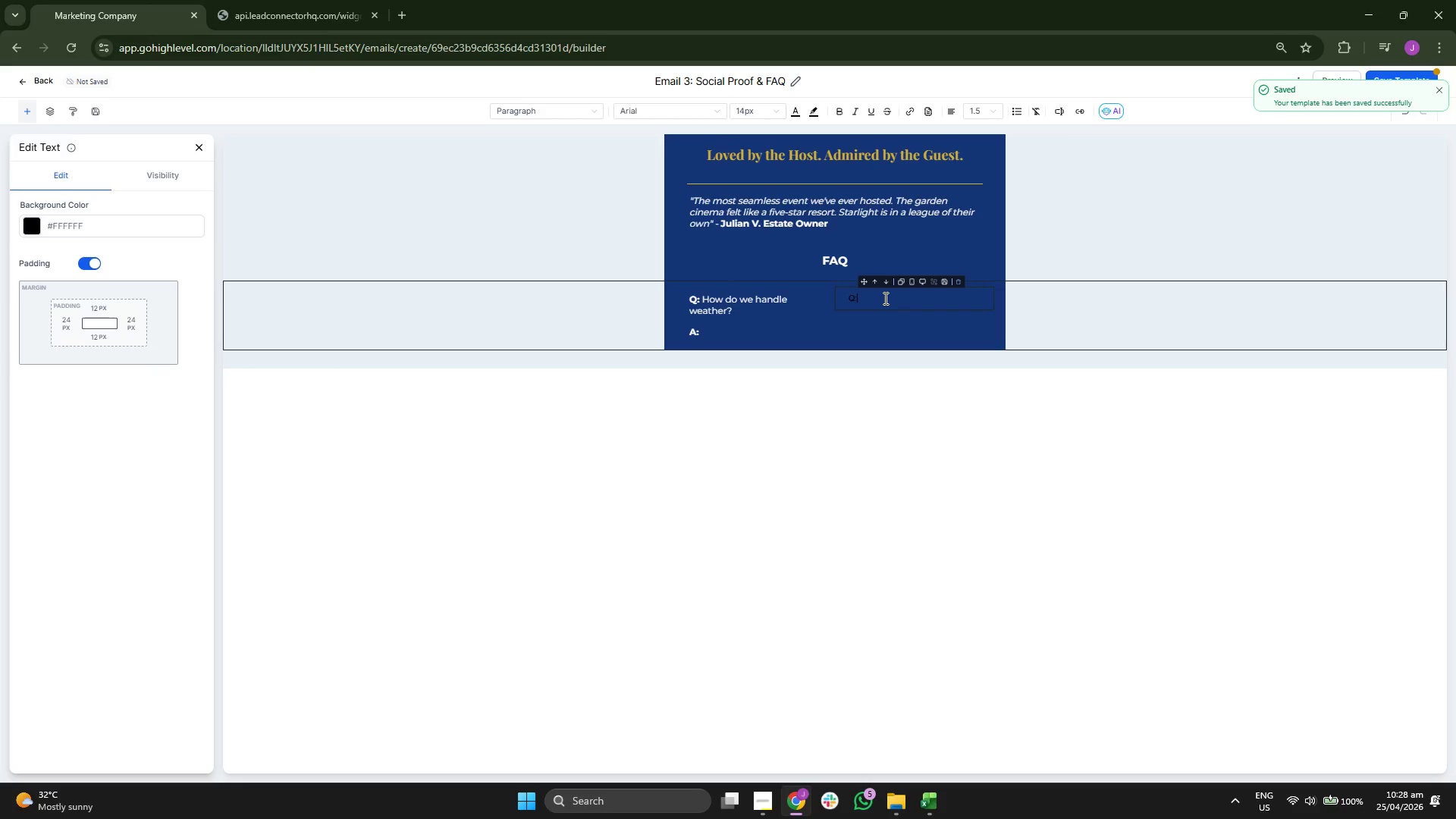 
triple_click([884, 298])
 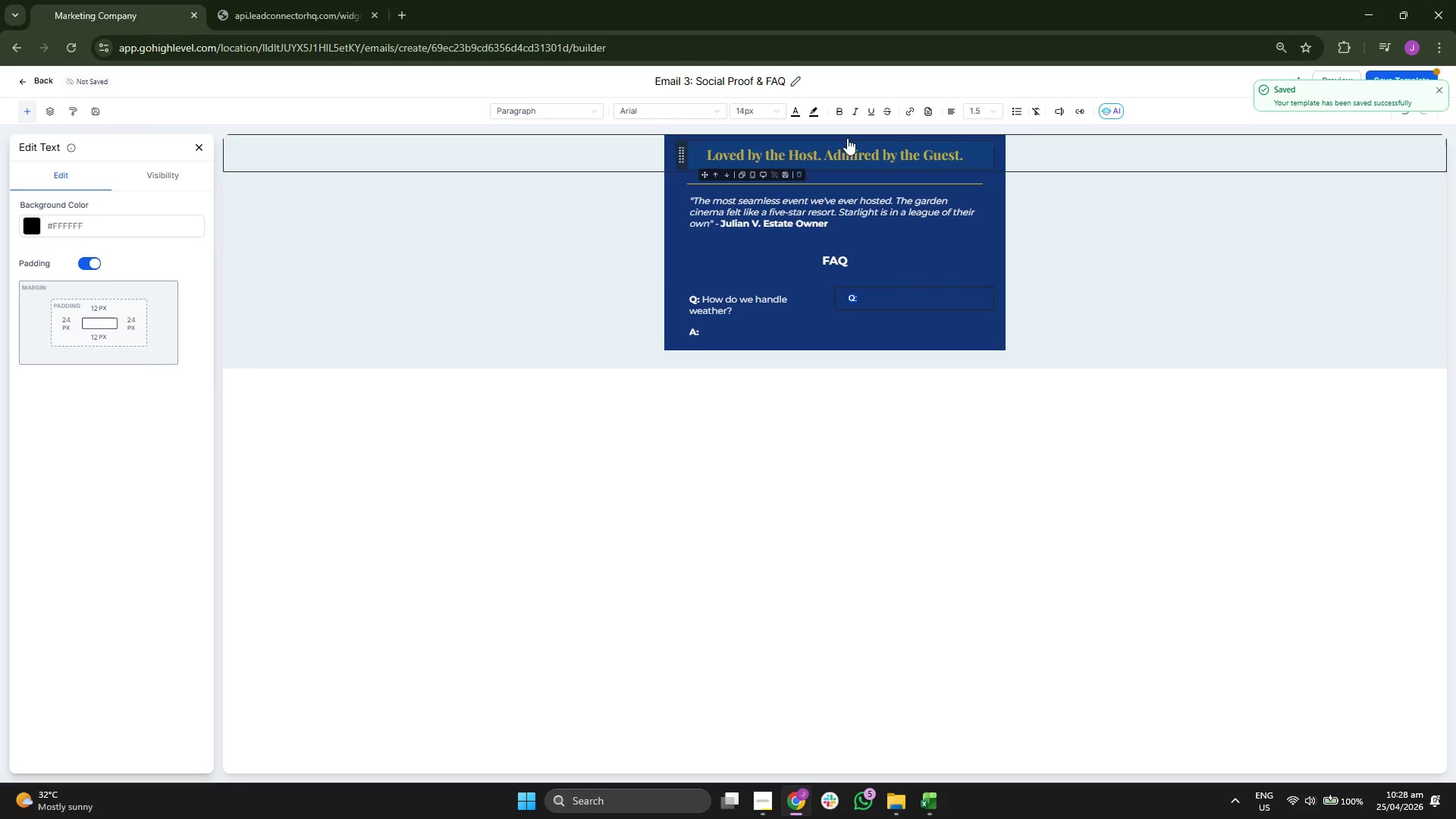 
left_click([839, 113])
 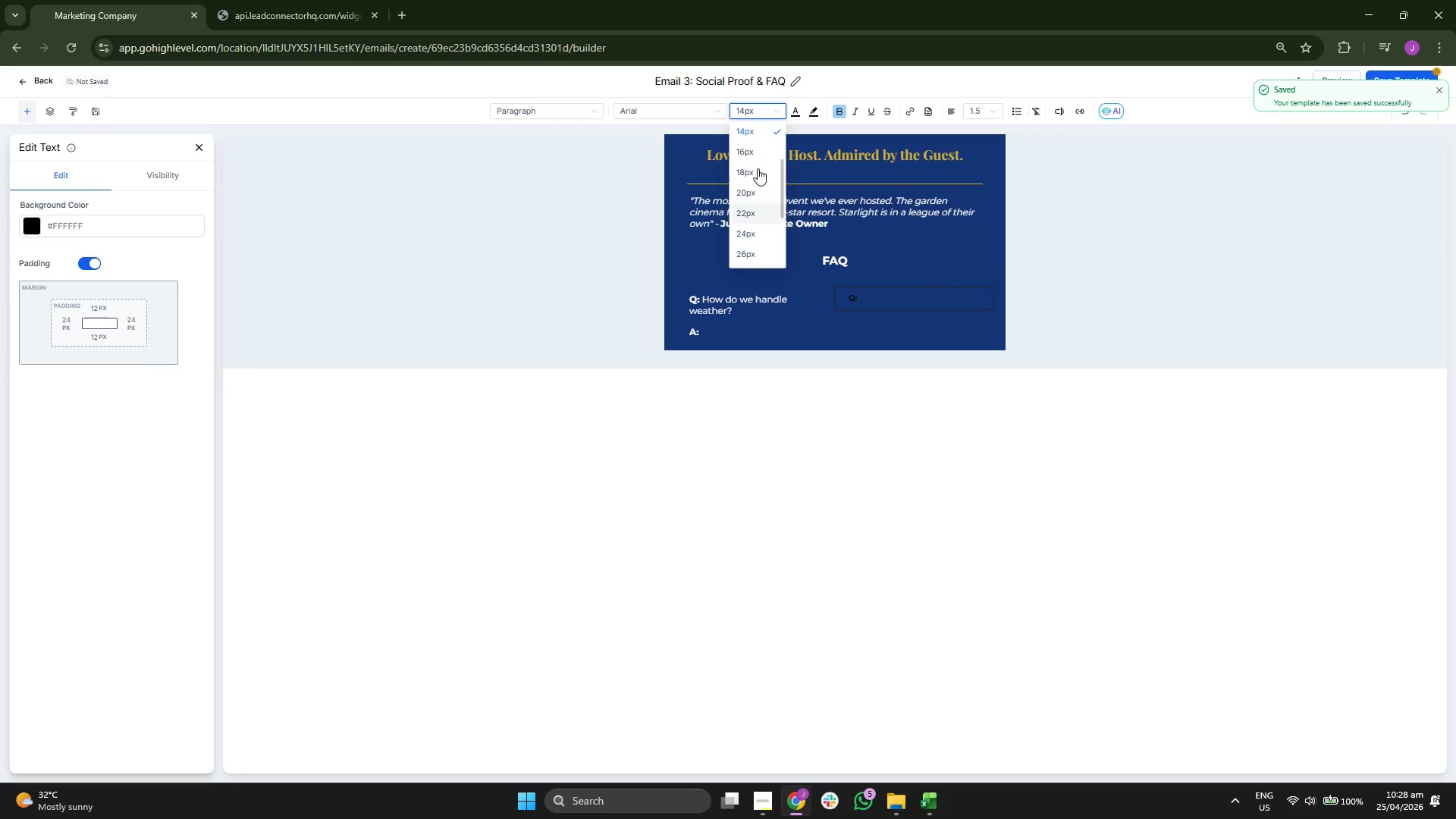 
left_click([757, 152])
 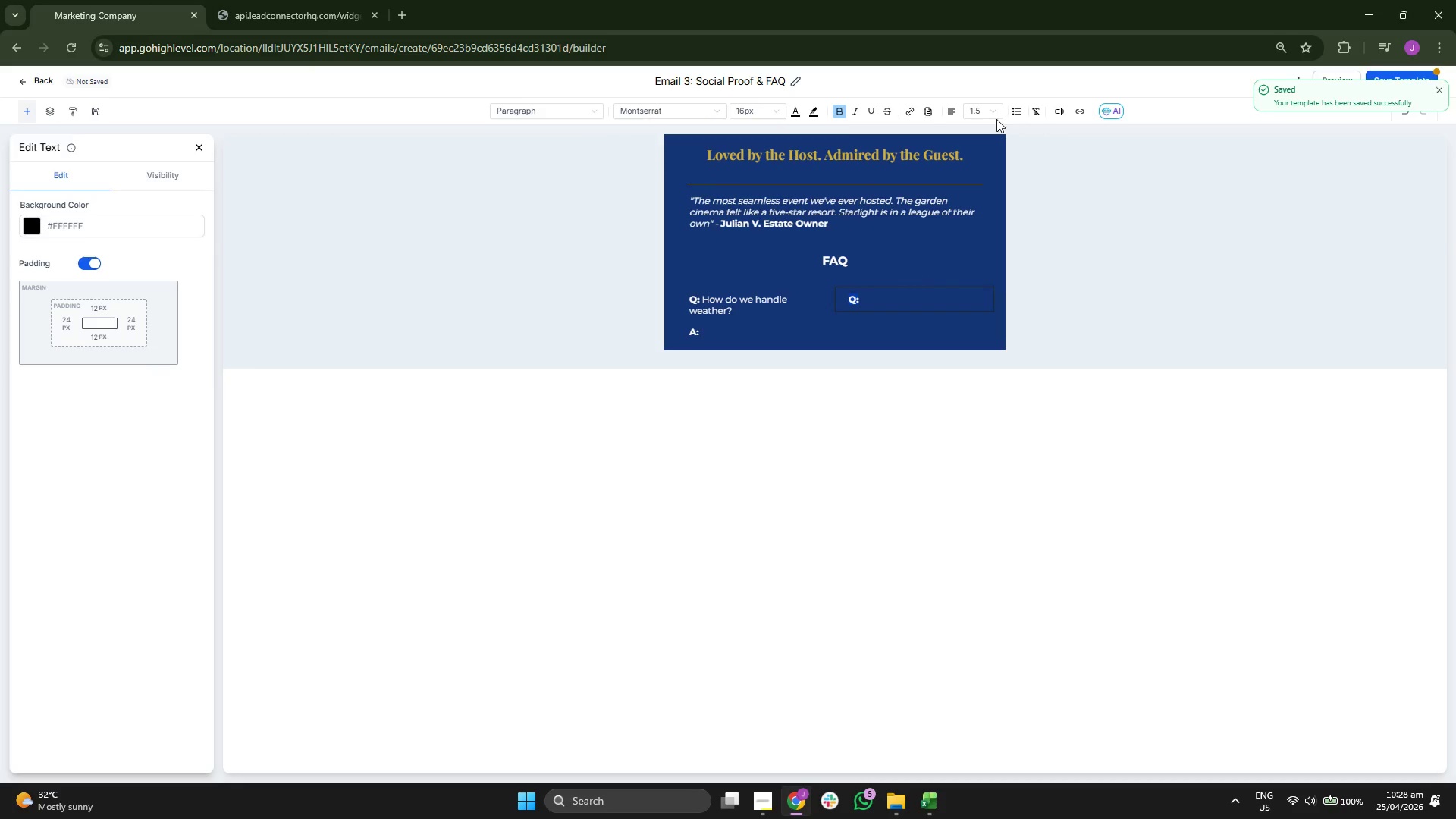 
left_click([799, 110])
 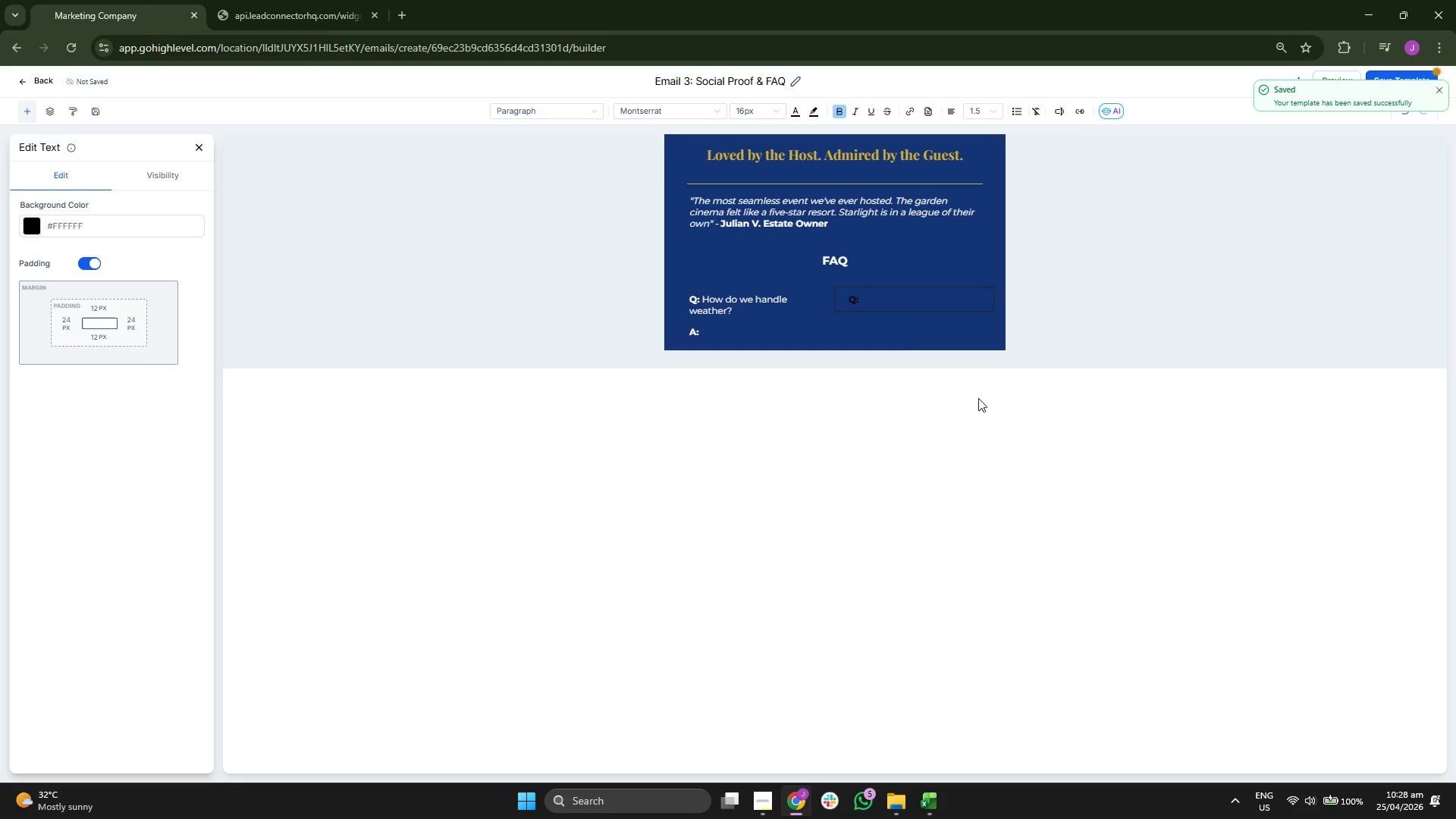 
double_click([876, 297])
 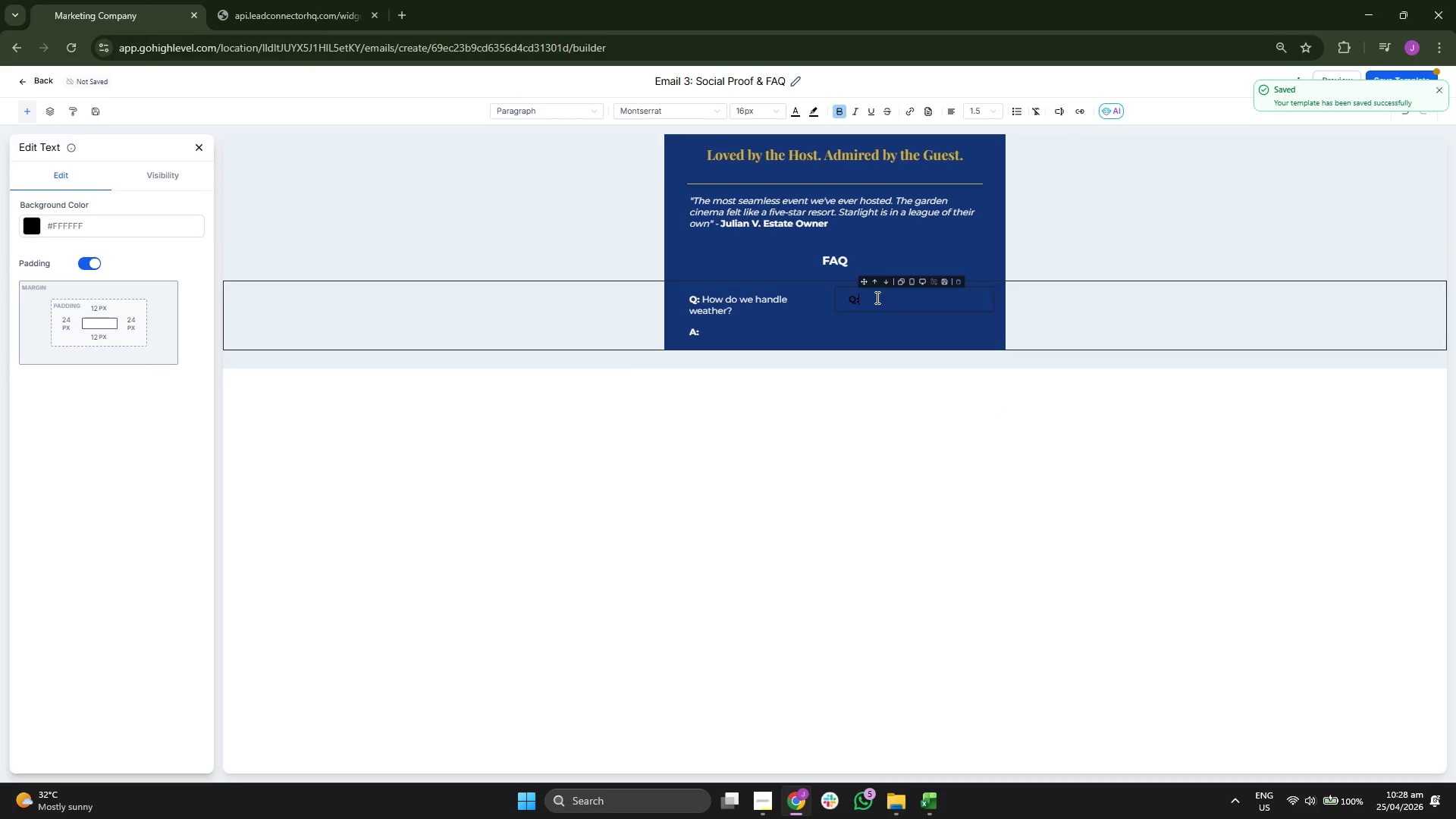 
triple_click([876, 297])
 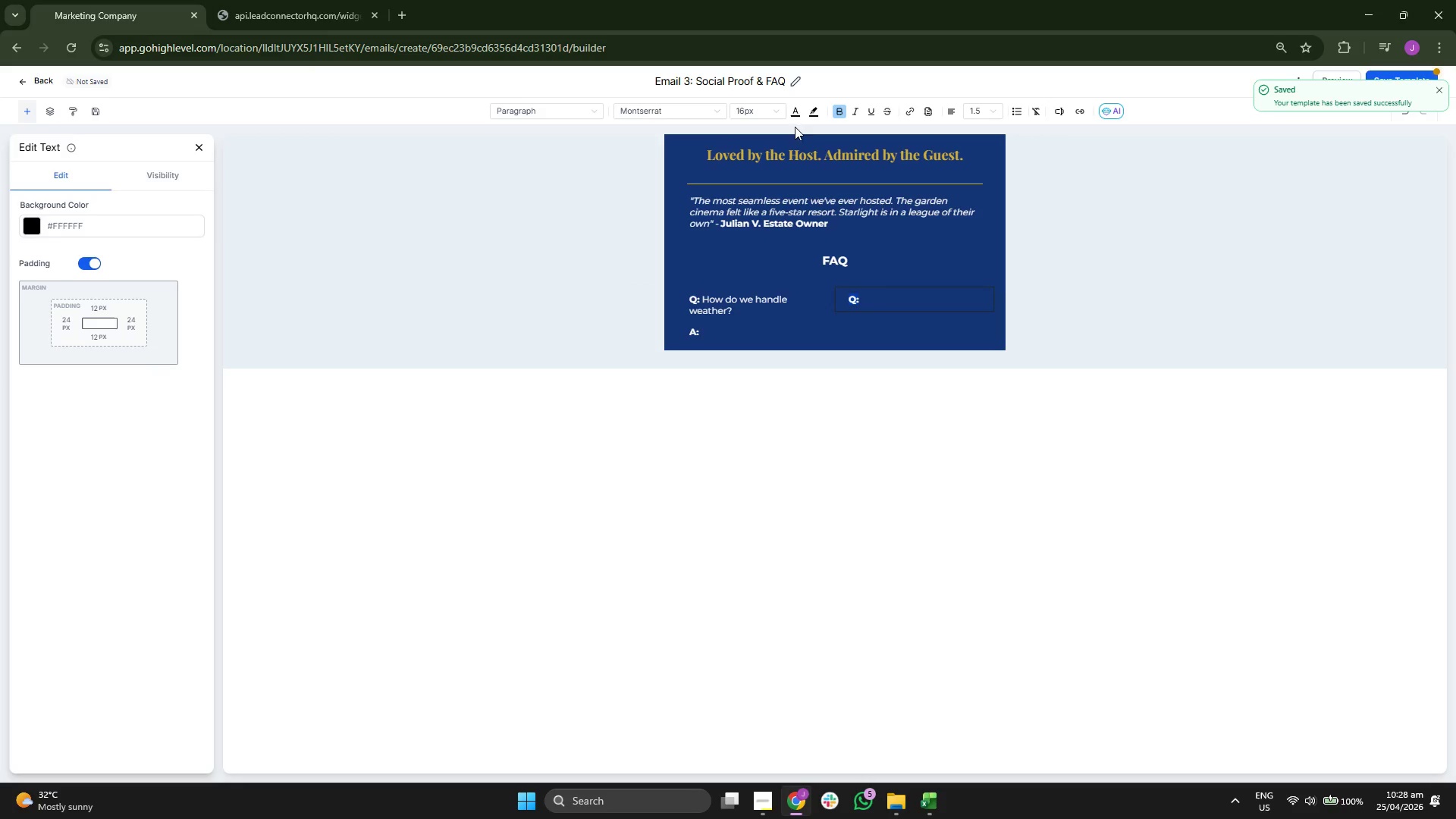 
left_click([795, 117])
 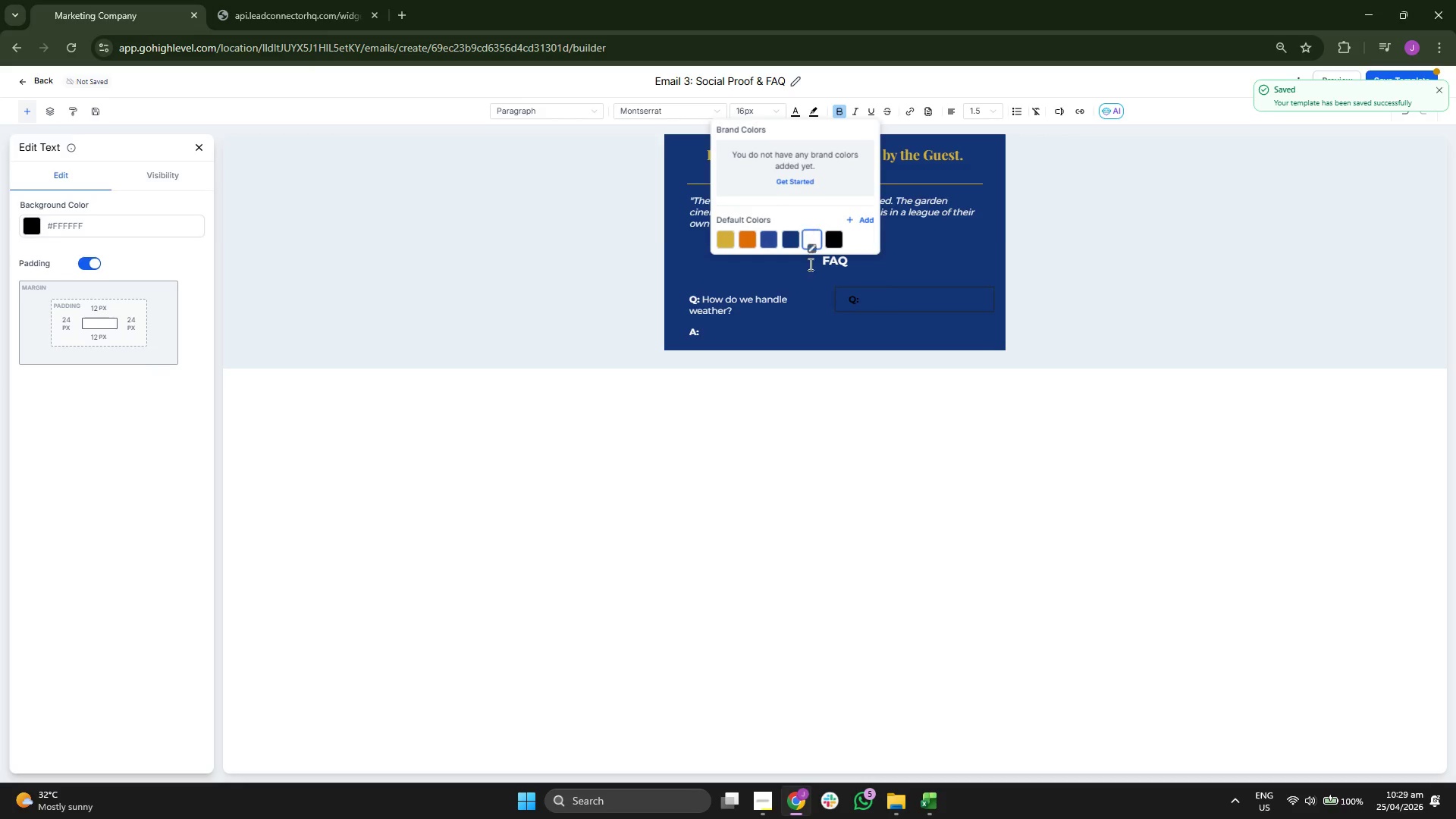 
left_click([811, 243])
 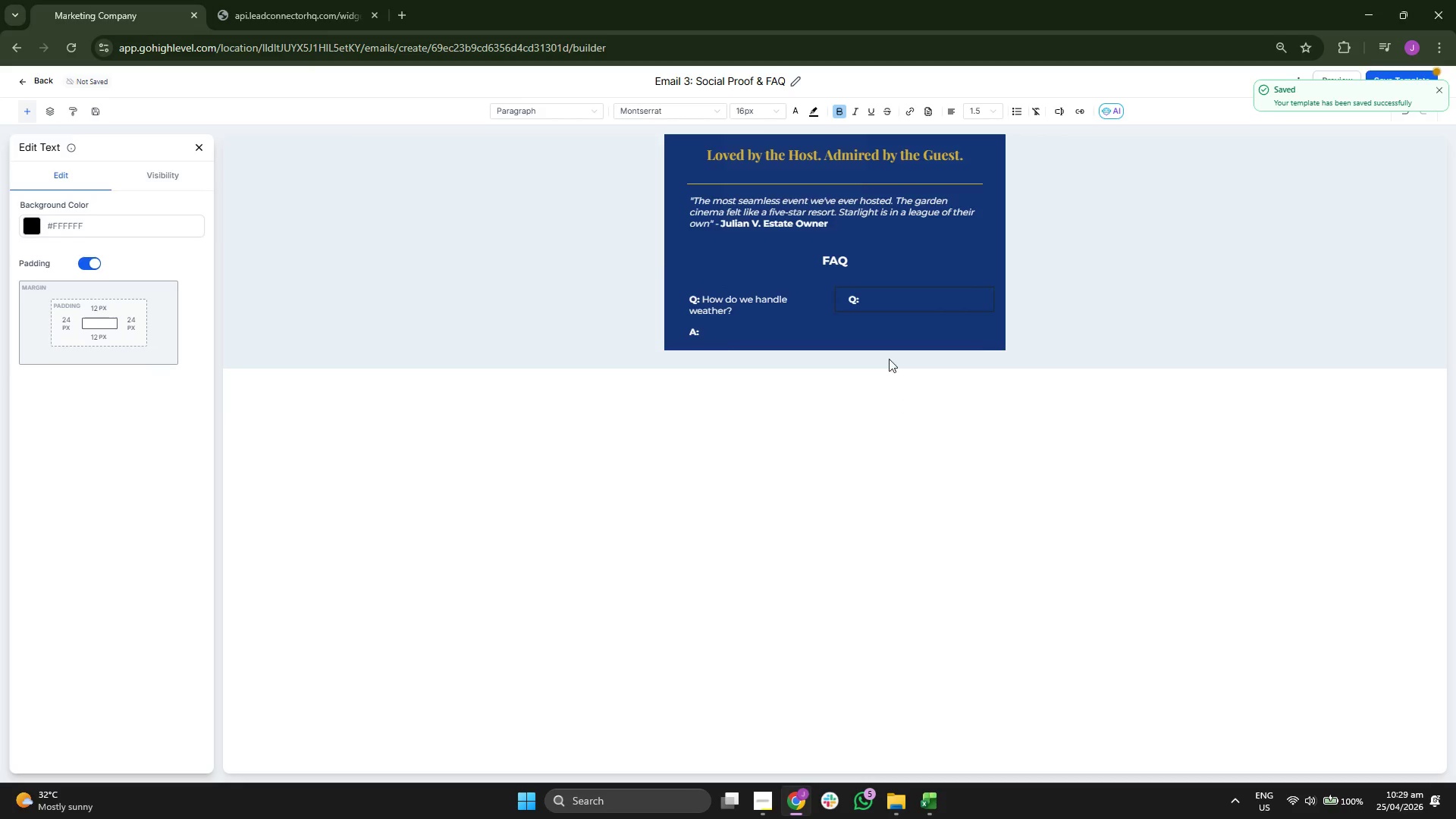 
left_click([888, 293])
 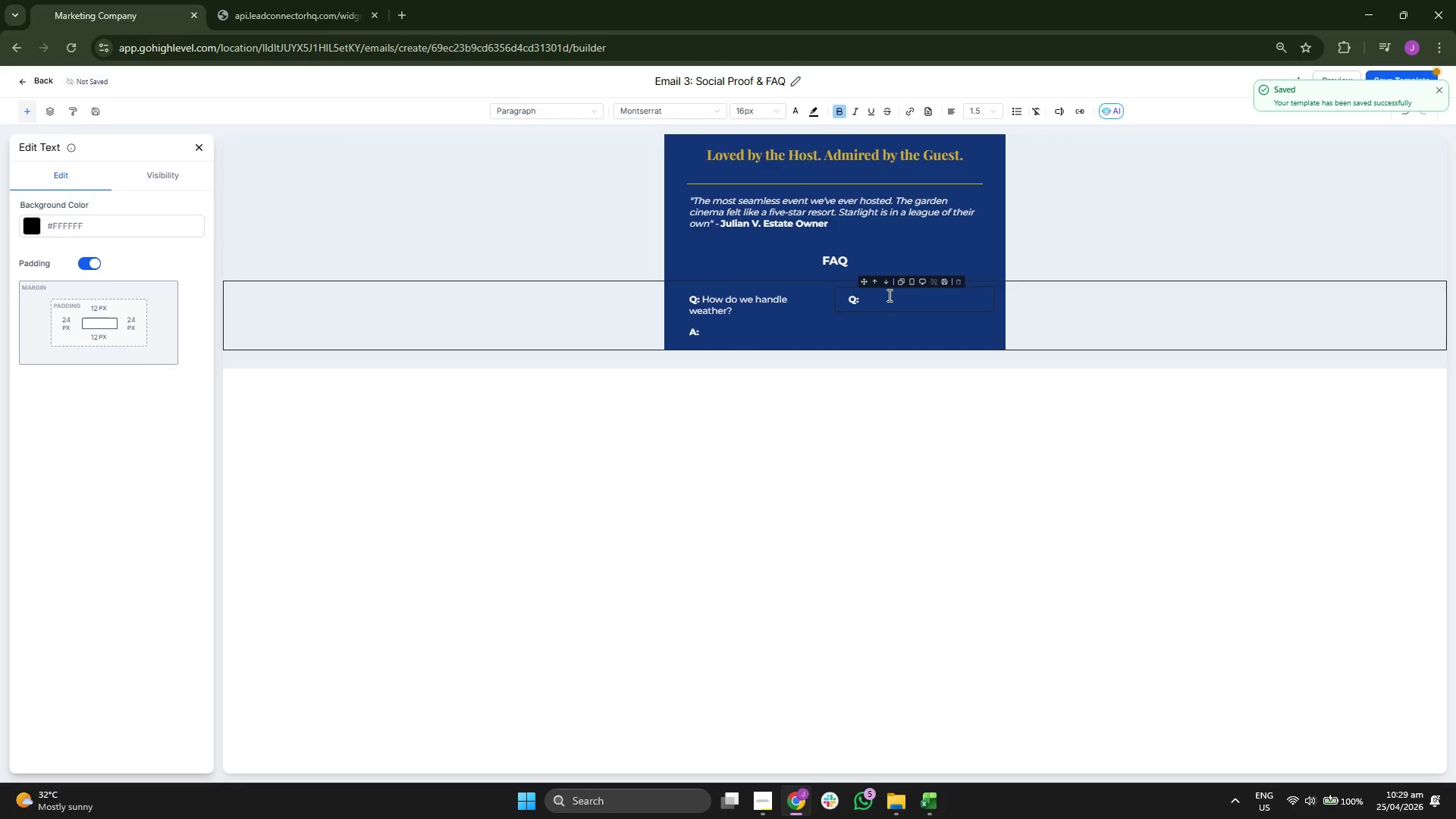 
key(Enter)
 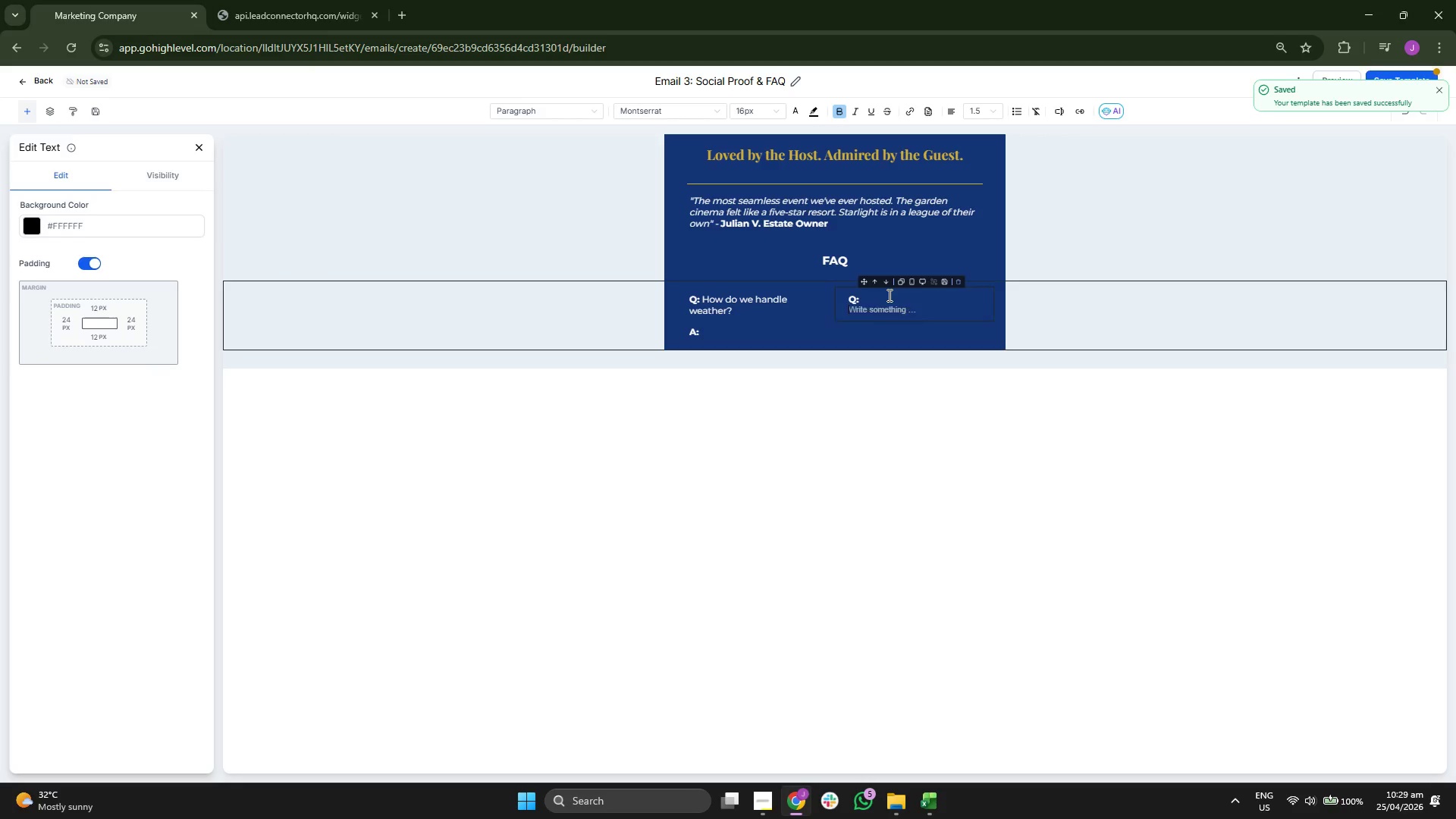 
key(Enter)
 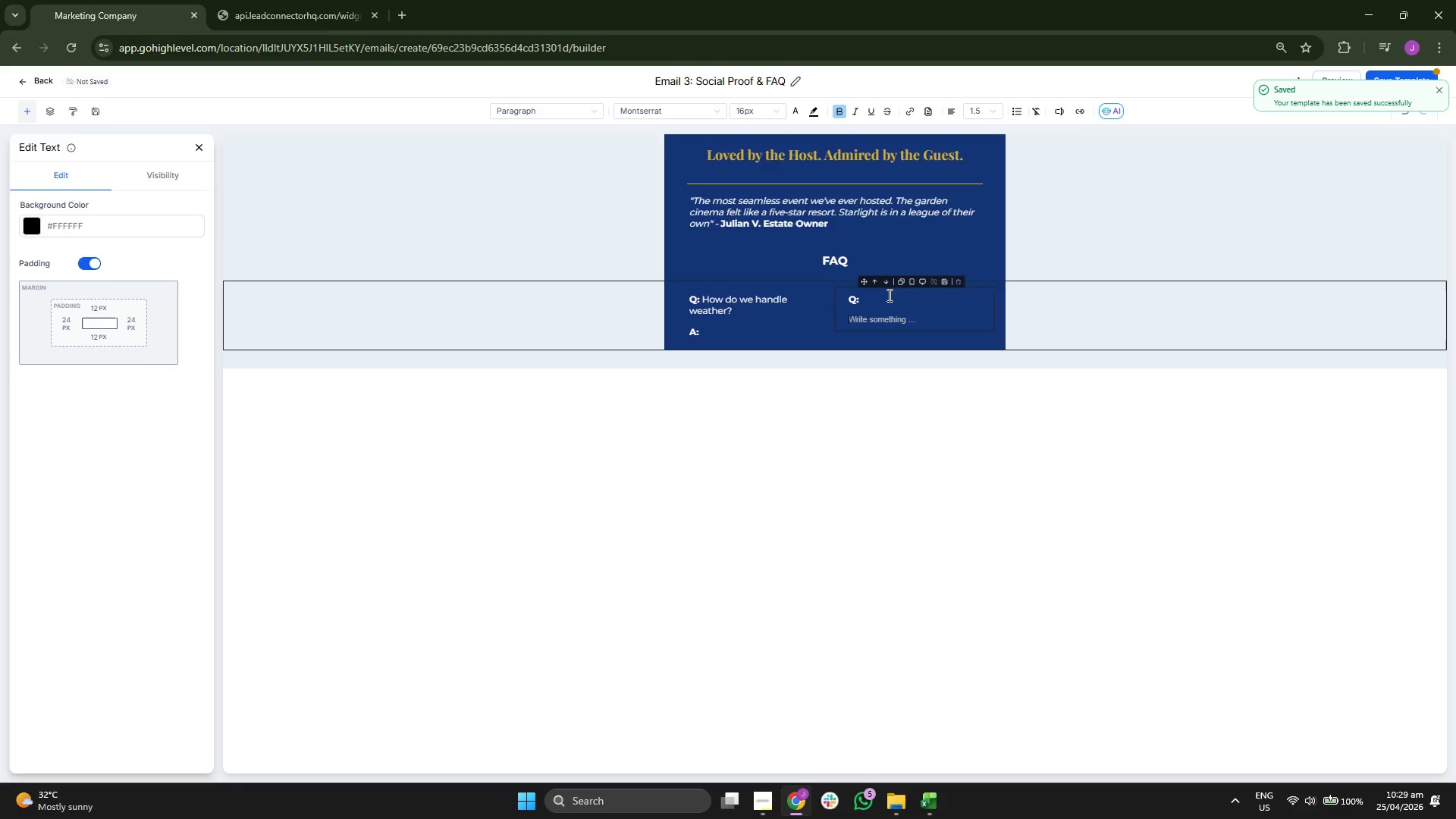 
key(CapsLock)
 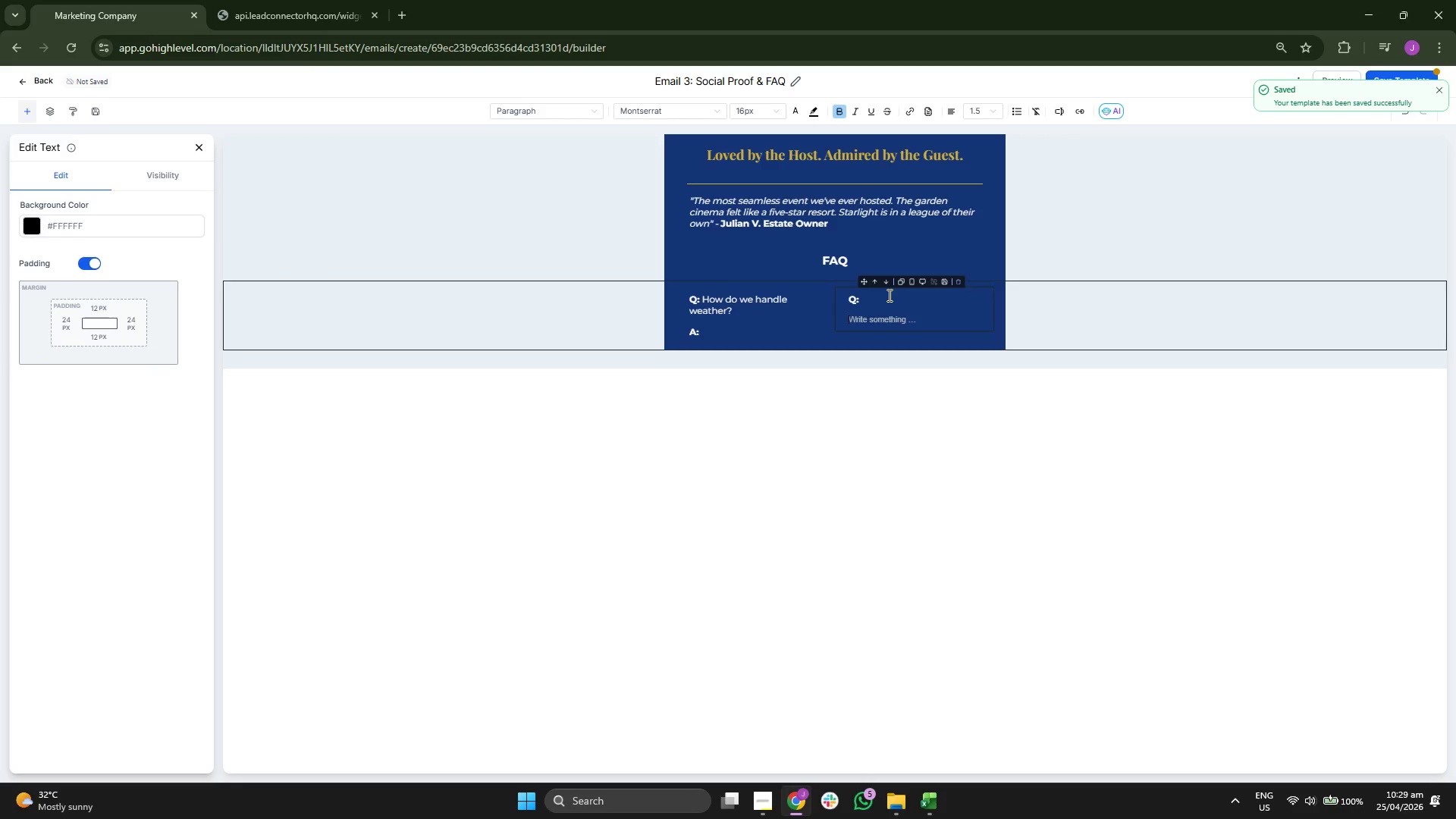 
key(A)
 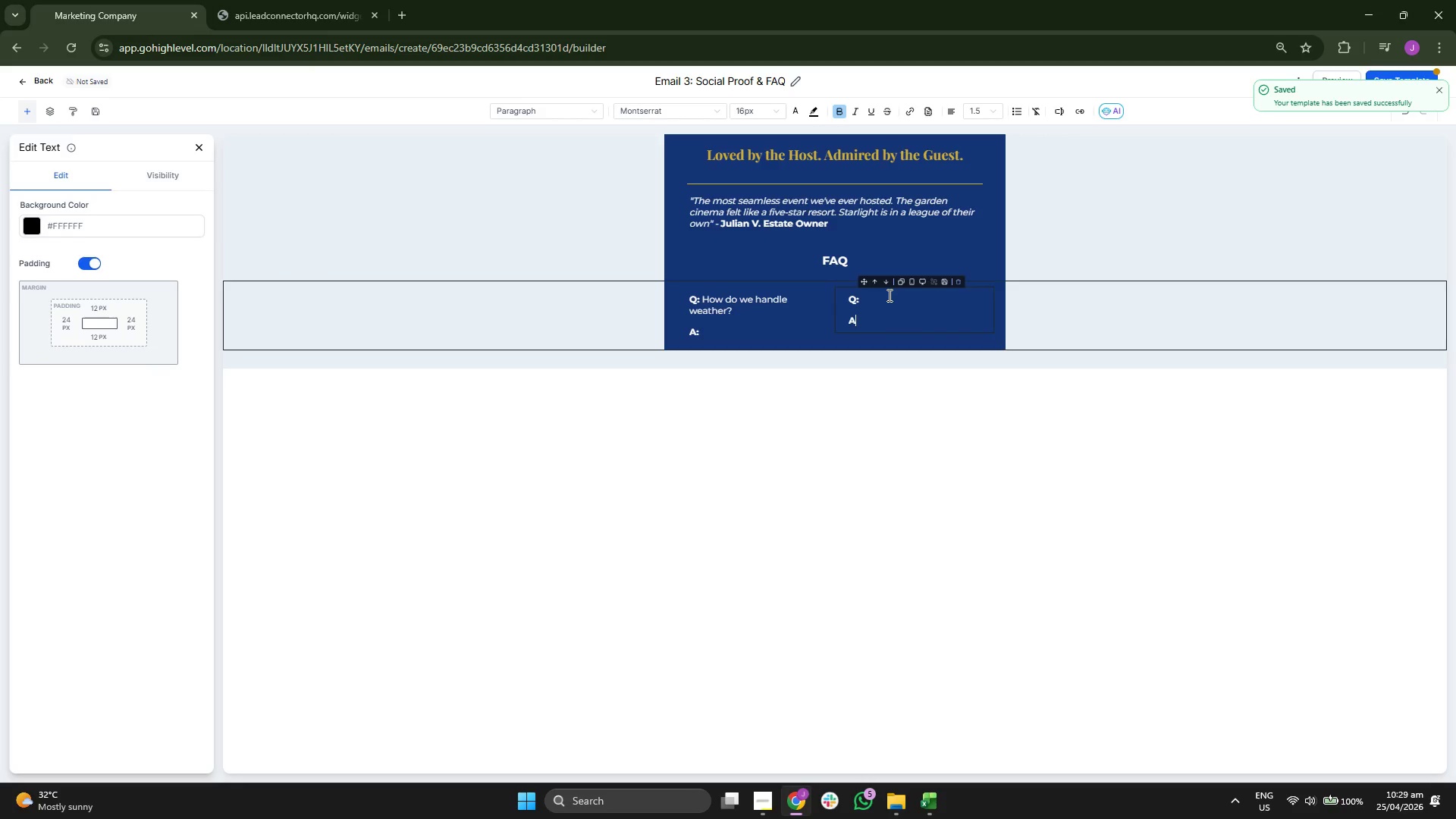 
key(CapsLock)
 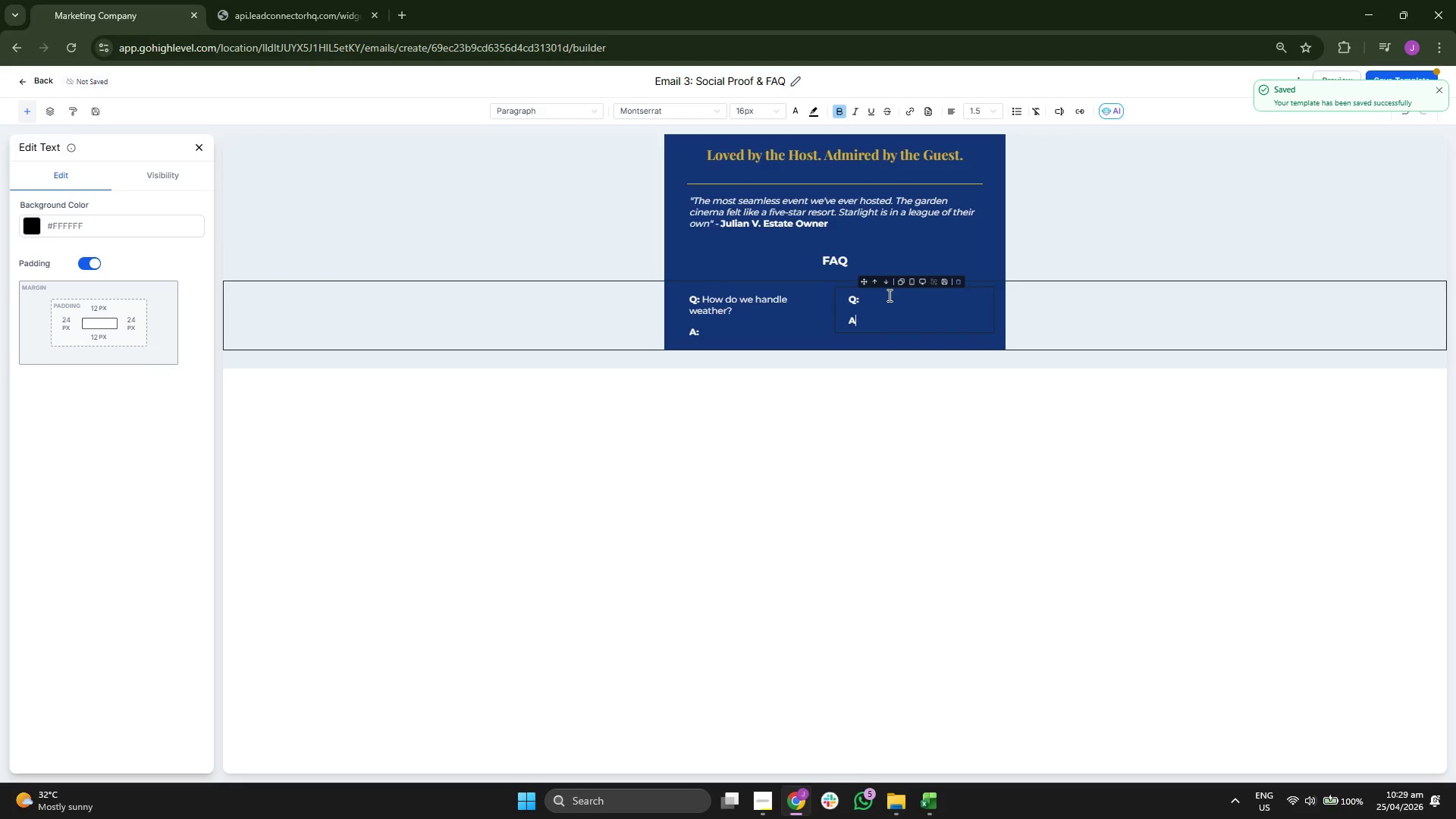 
key(Shift+Semicolon)
 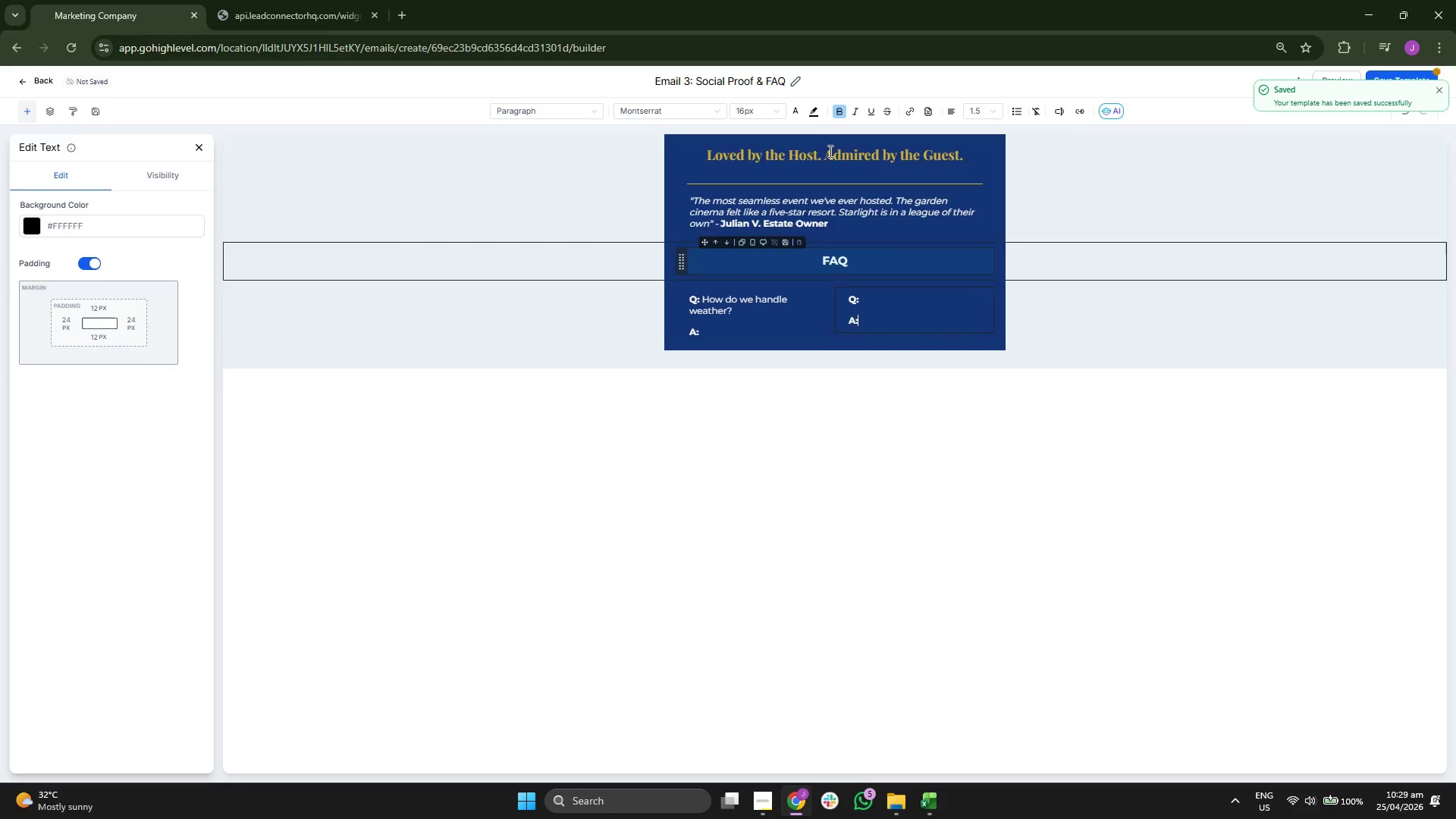 
left_click([837, 114])
 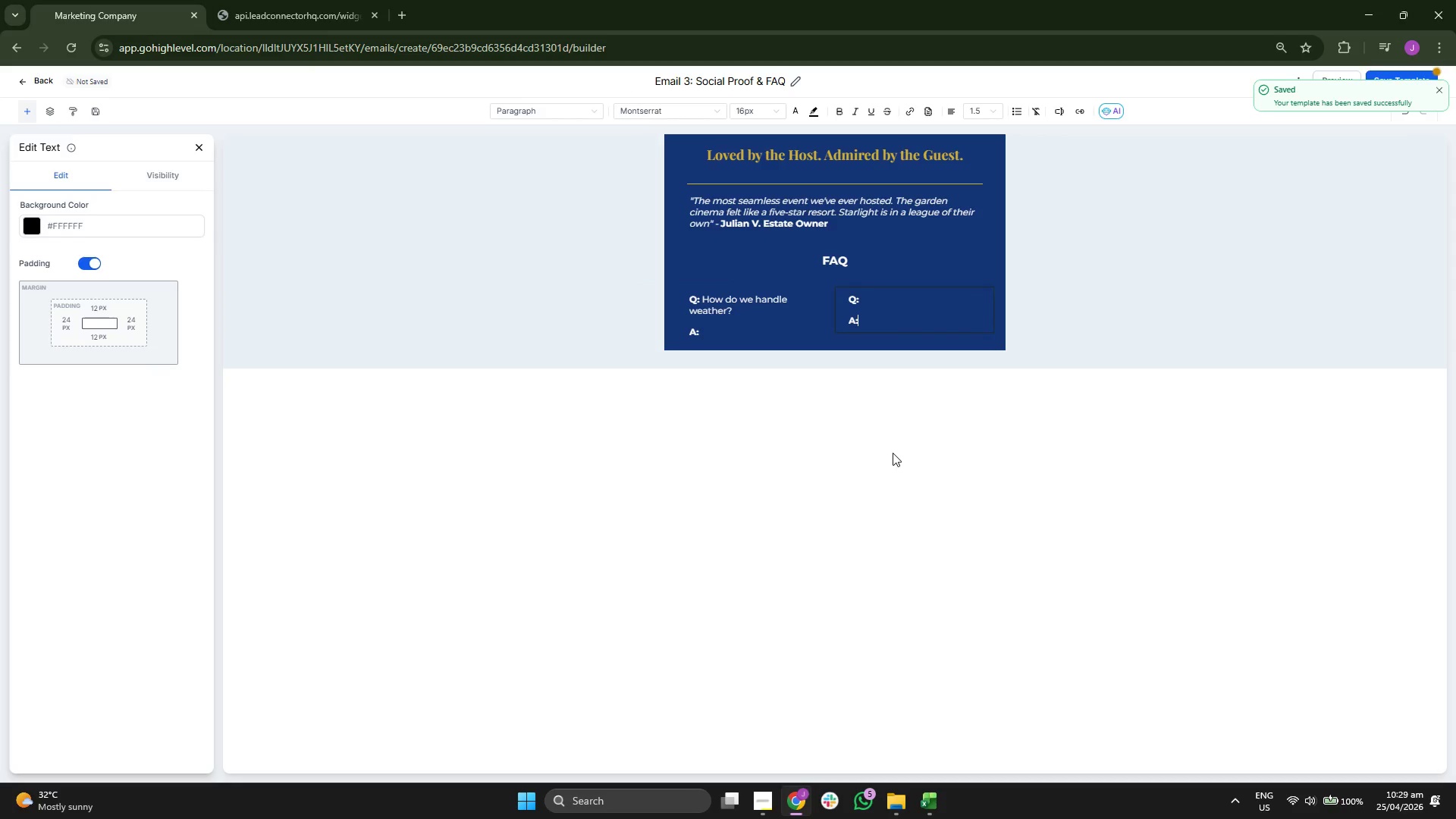 
key(Space)
 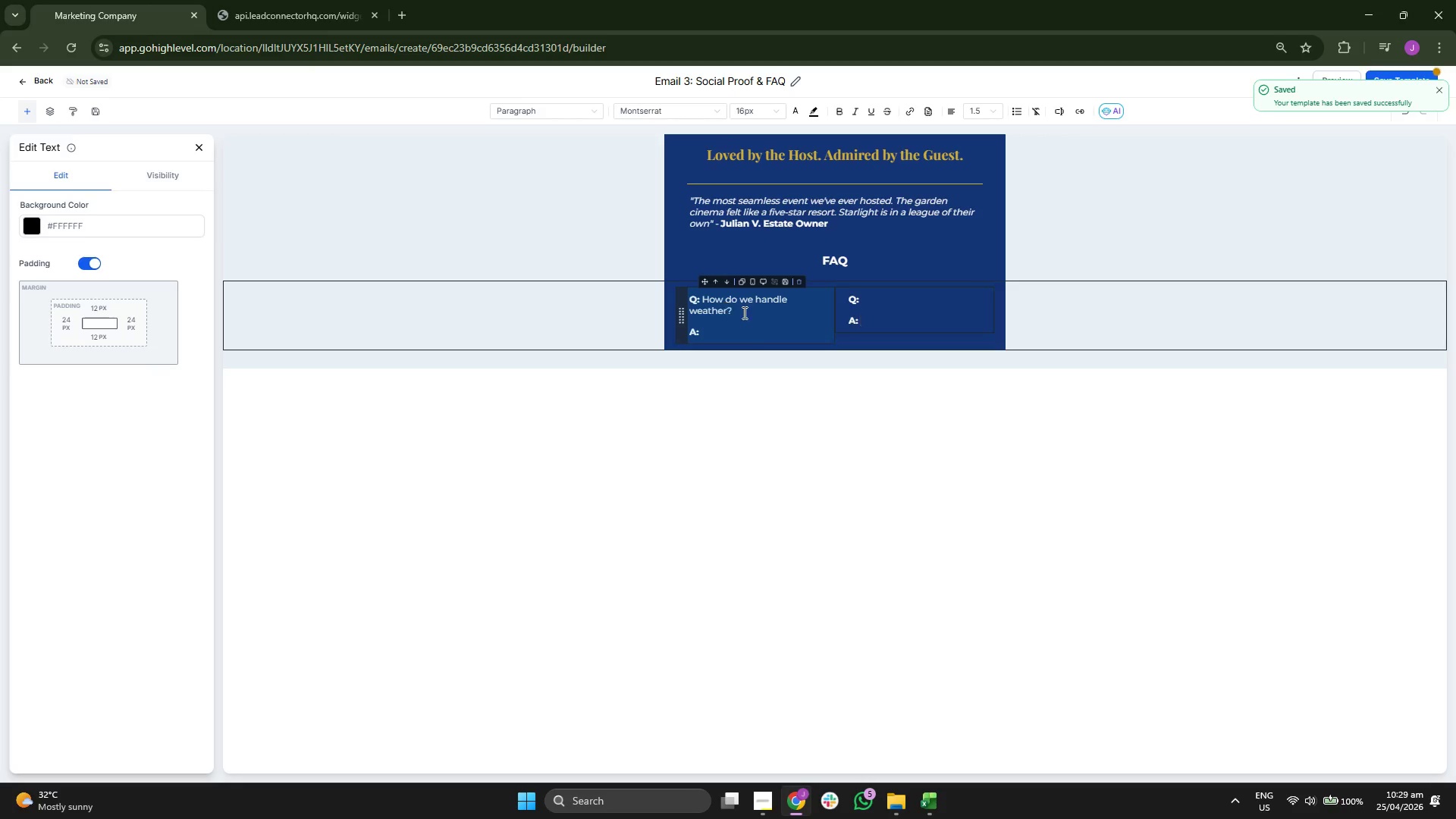 
double_click([753, 334])
 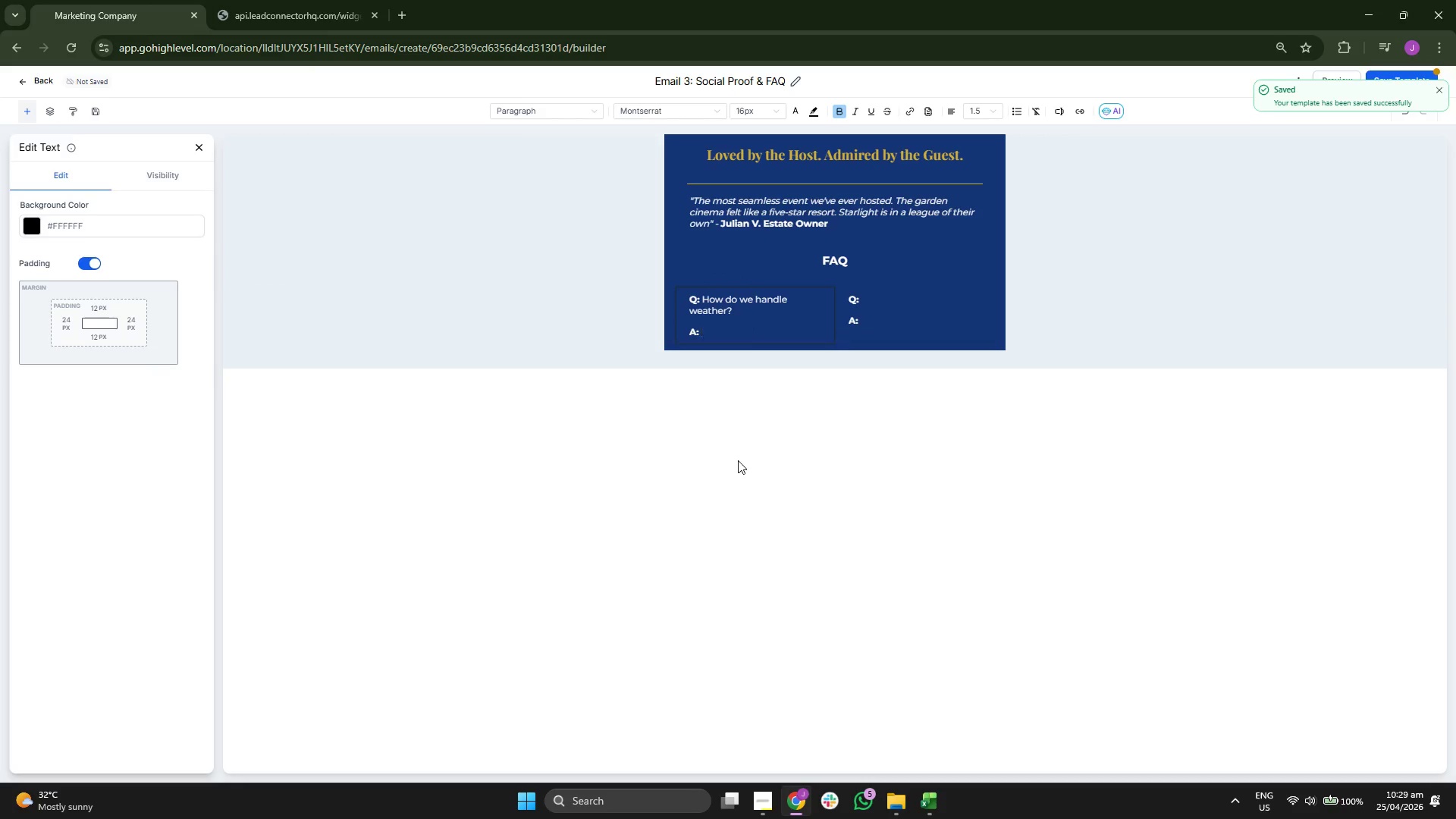 
key(CapsLock)
 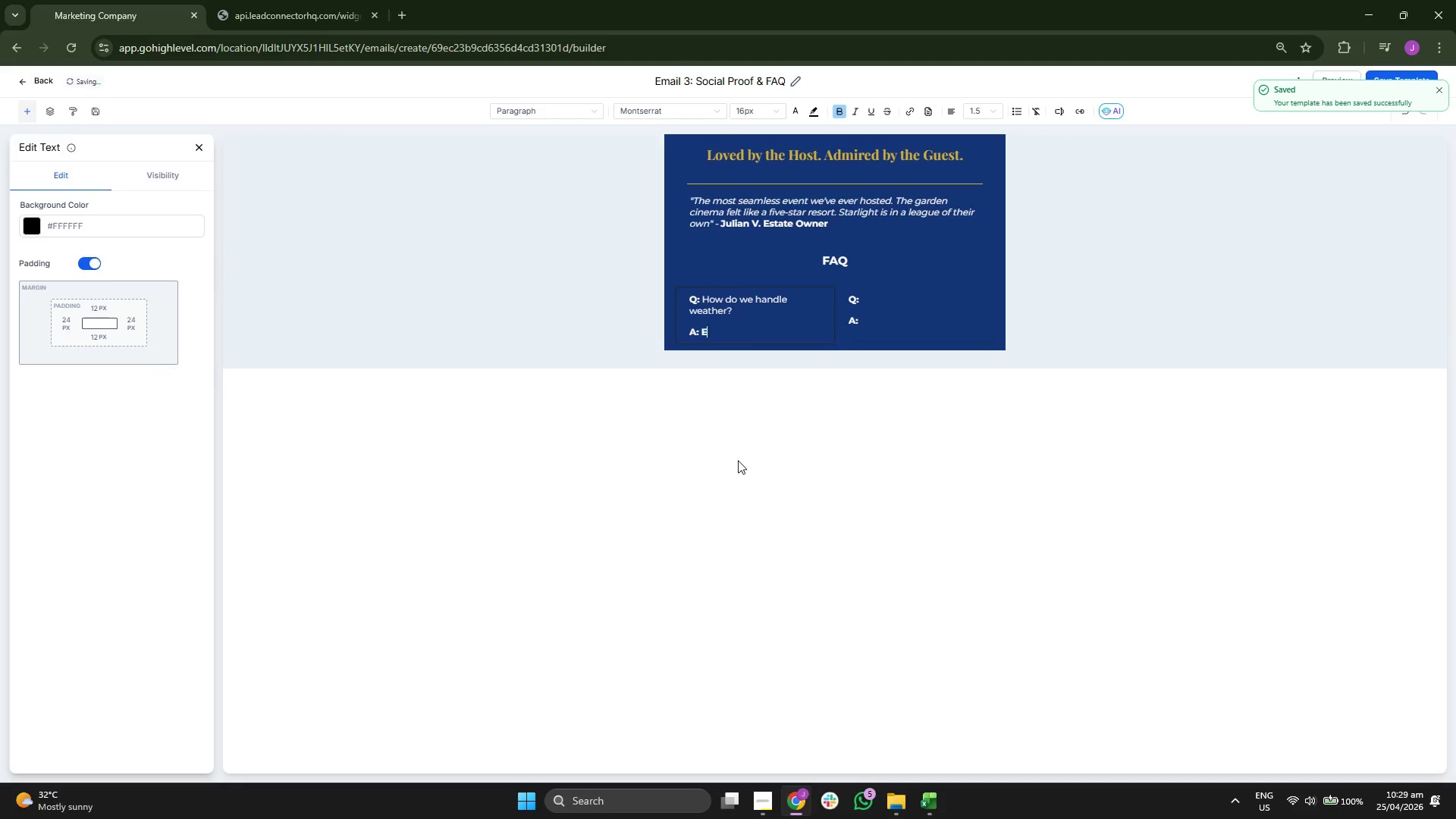 
key(E)
 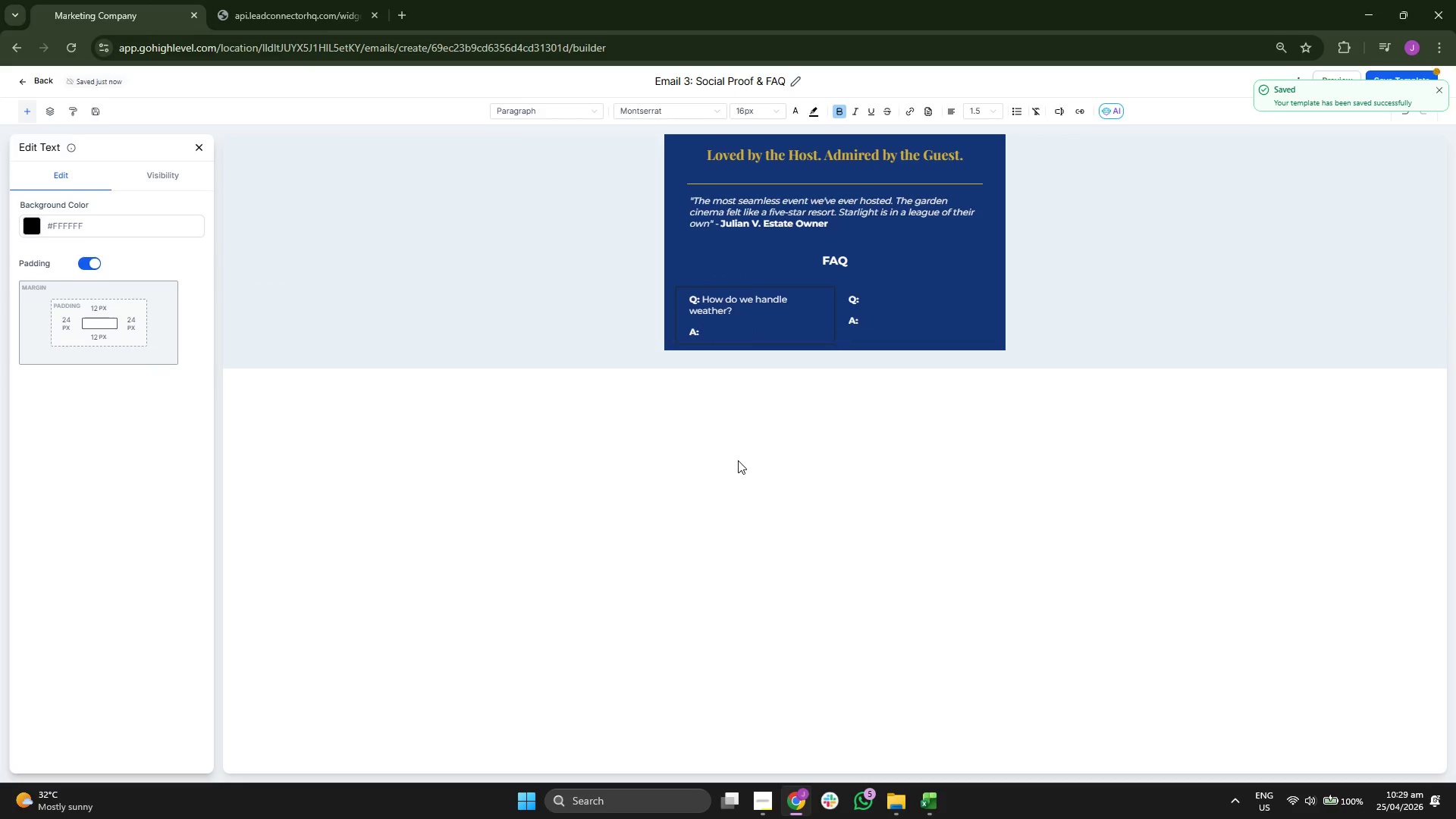 
key(Backspace)
 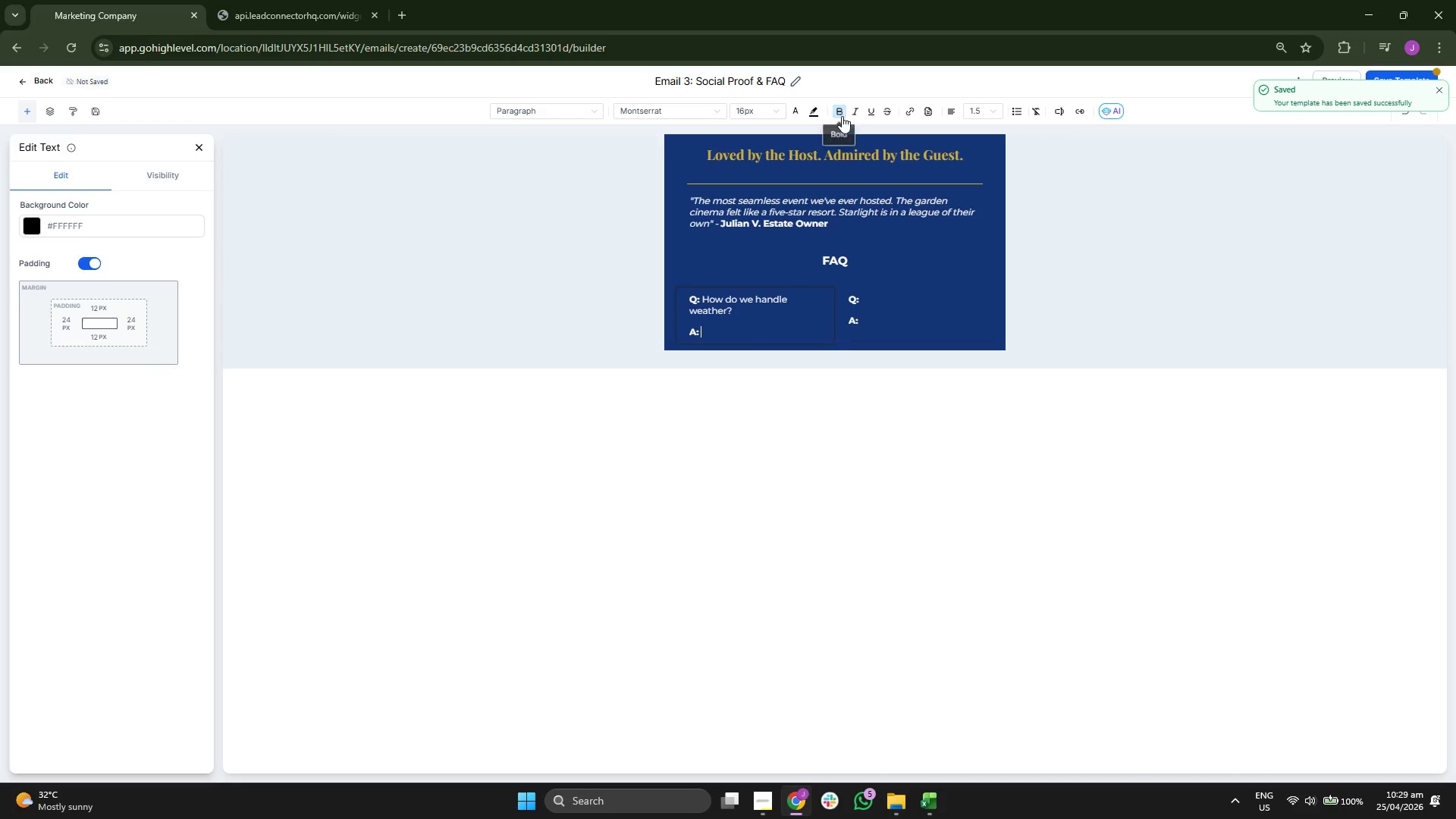 
type(wE)
key(Backspace)
key(Backspace)
type(We do)
key(Backspace)
key(Backspace)
type(f)
key(Backspace)
type(offer flexible rescheduling and weather )
key(Backspace)
type( )
key(Backspace)
key(Backspace)
key(Backspace)
type(er0p)
key(Backspace)
key(Backspace)
type(-protected rq)
key(Backspace)
key(Backspace)
type(equipment fir k)
key(Backspace)
key(Backspace)
key(Backspace)
key(Backspace)
type(or light mist,)
key(Backspace)
type(.)
 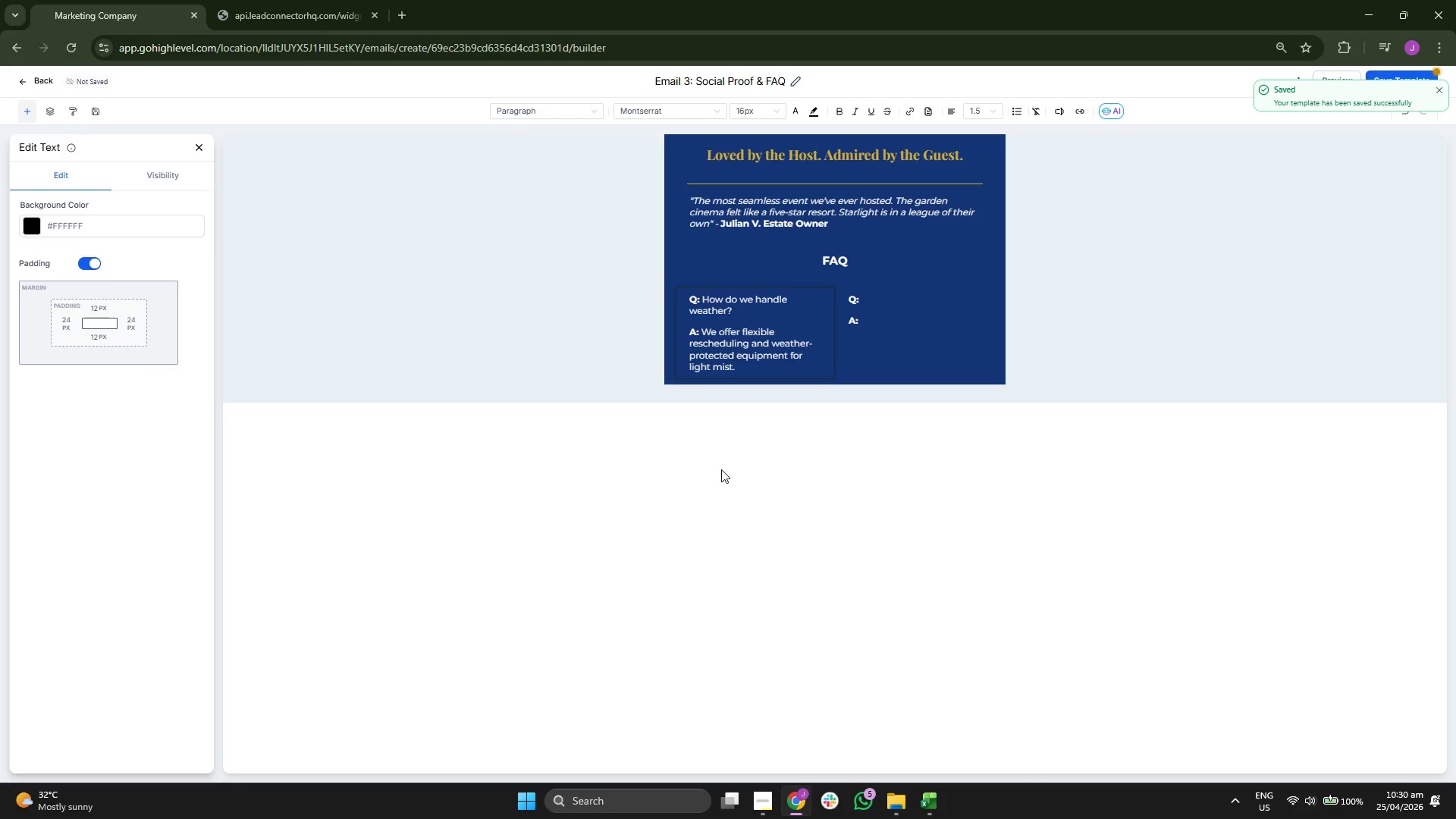 
left_click([721, 469])
 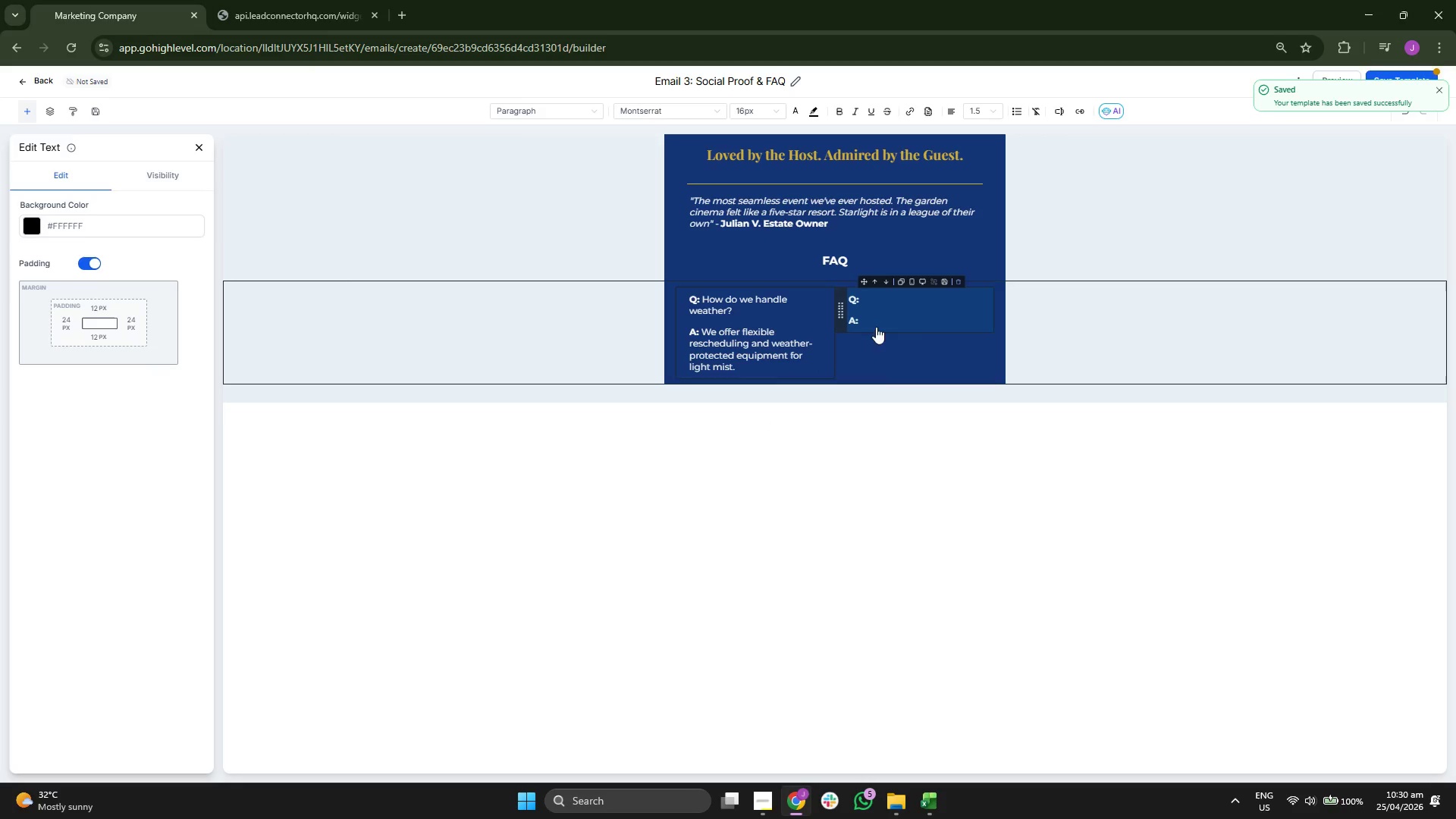 
left_click([889, 303])
 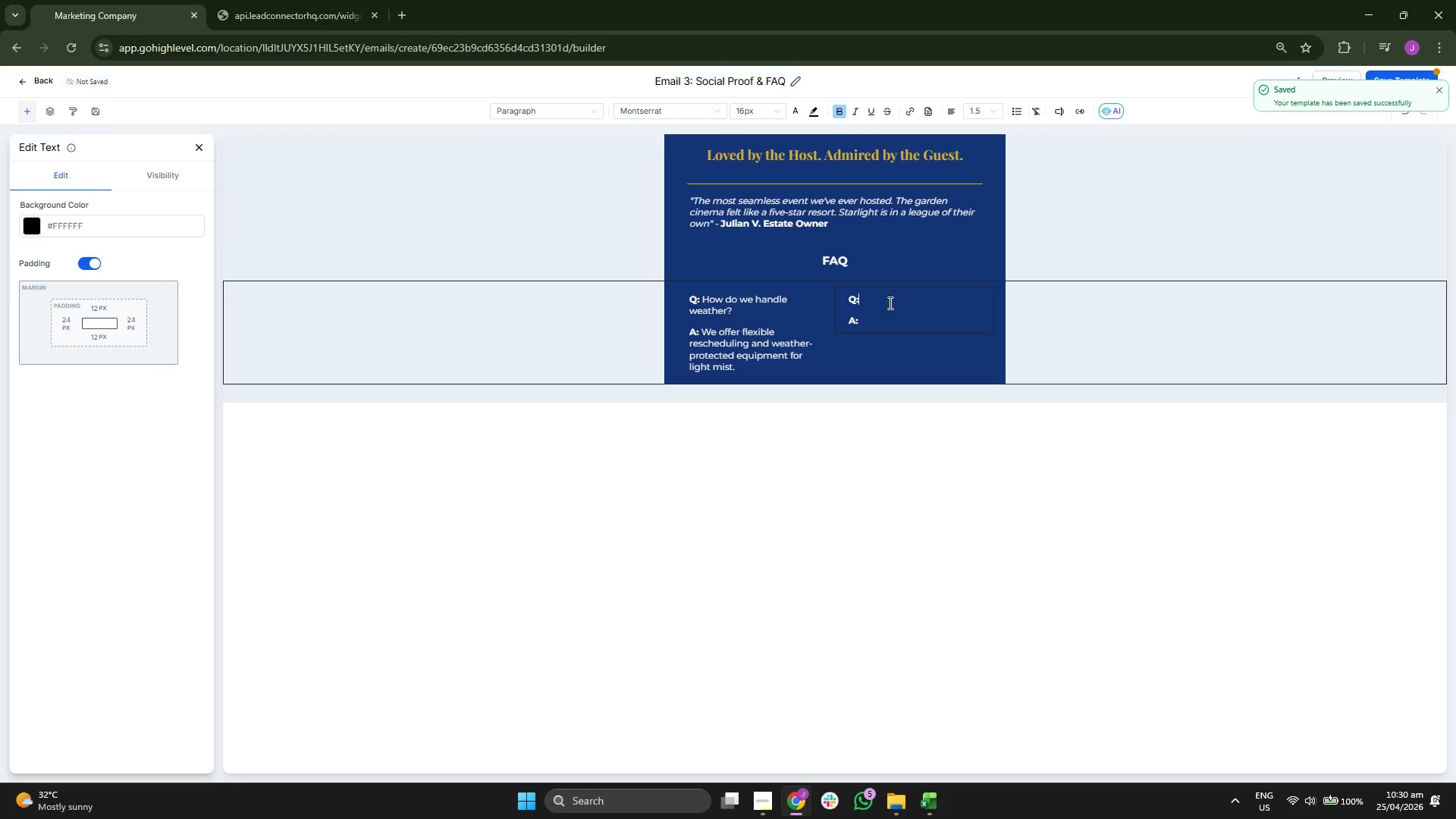 
key(CapsLock)
 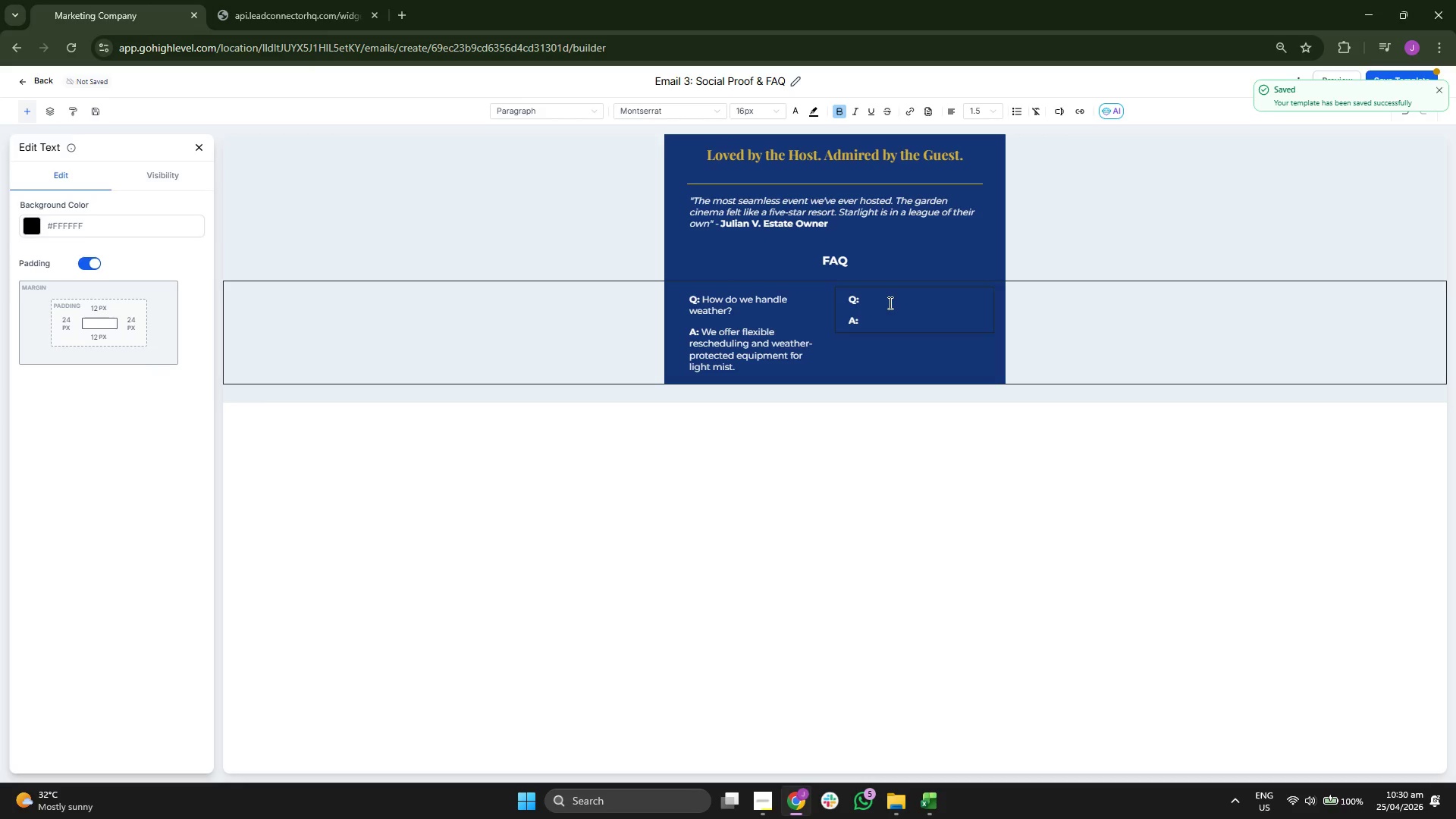 
key(C)
 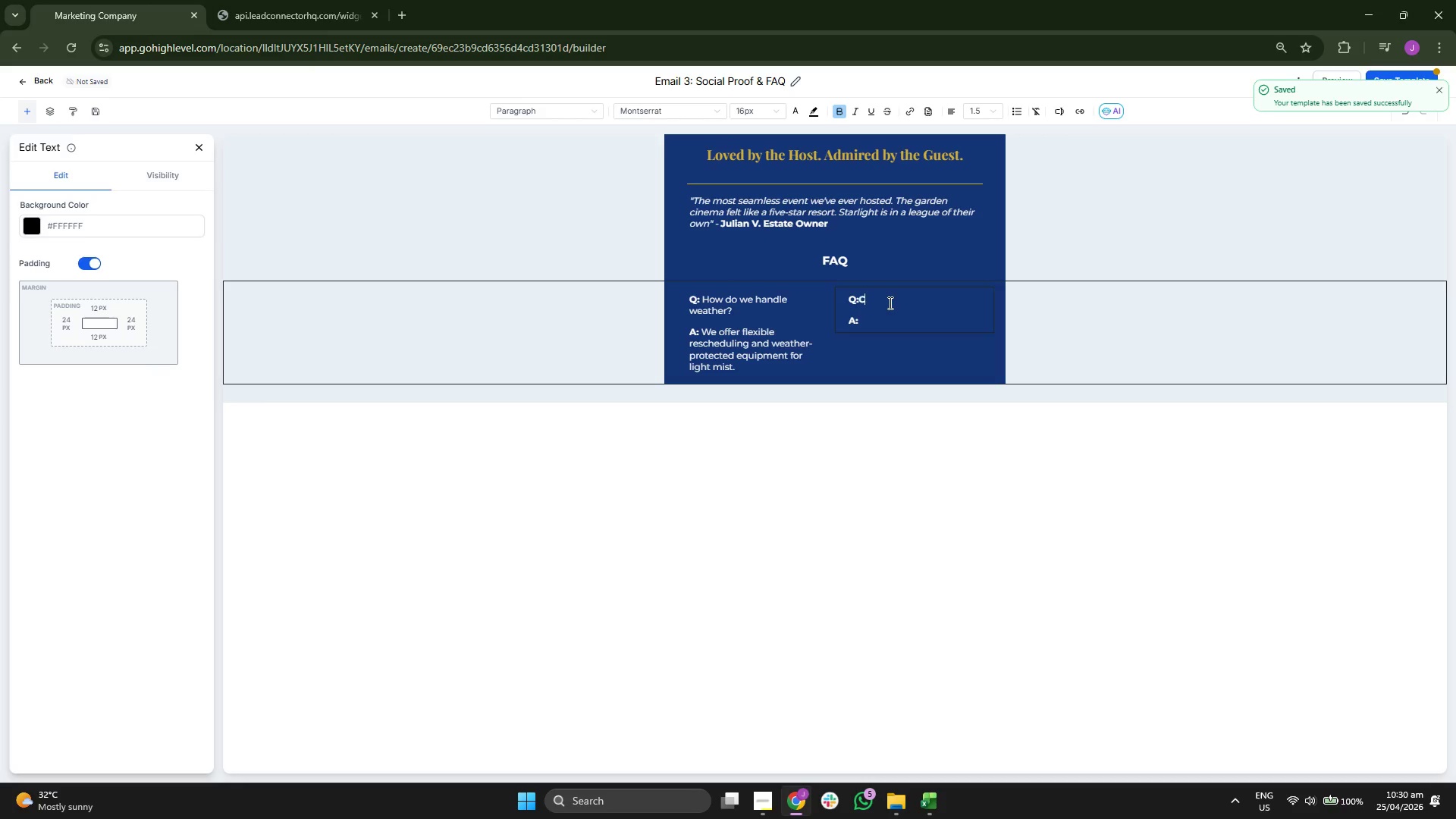 
key(CapsLock)
 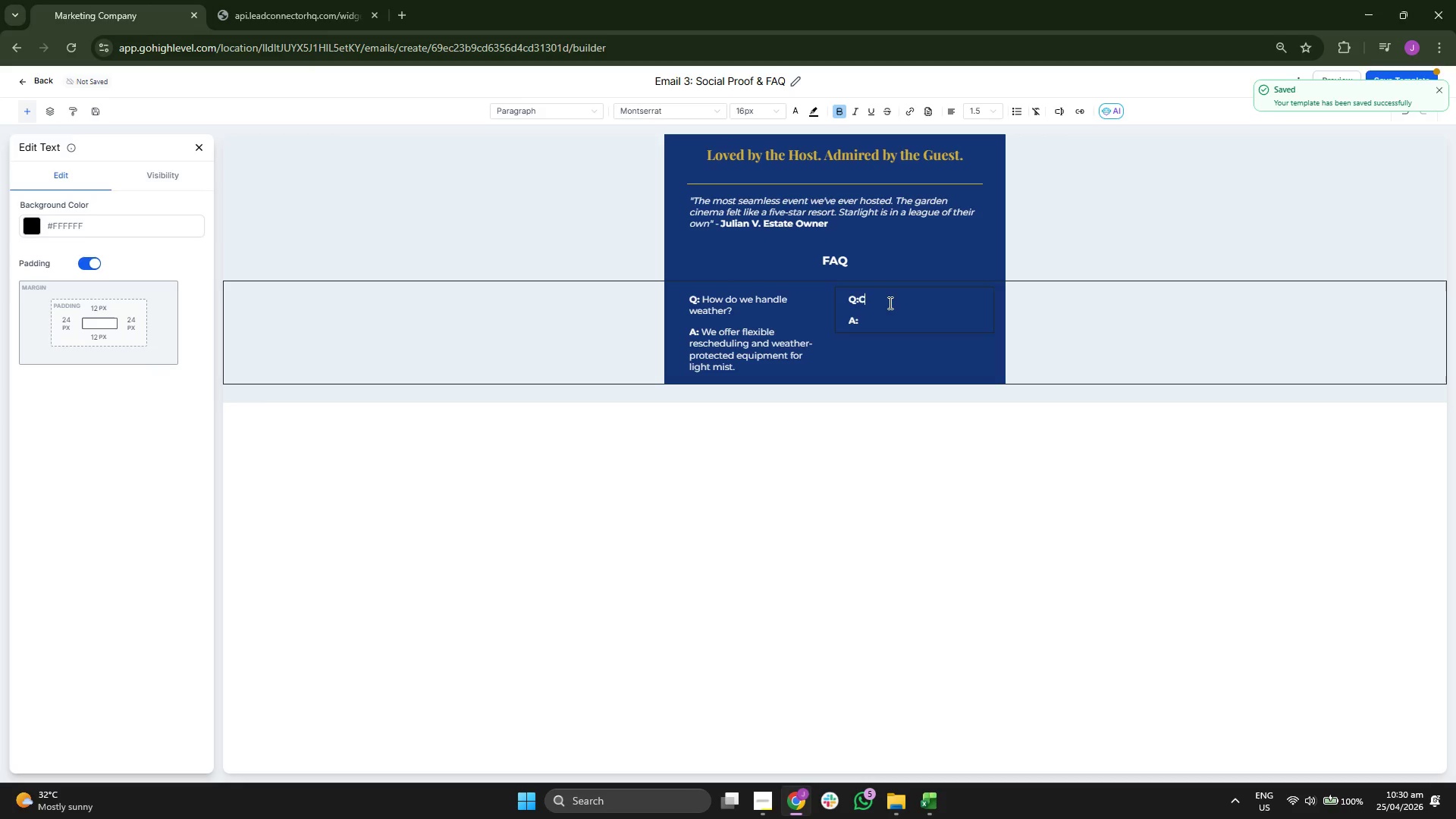 
key(Backspace)
 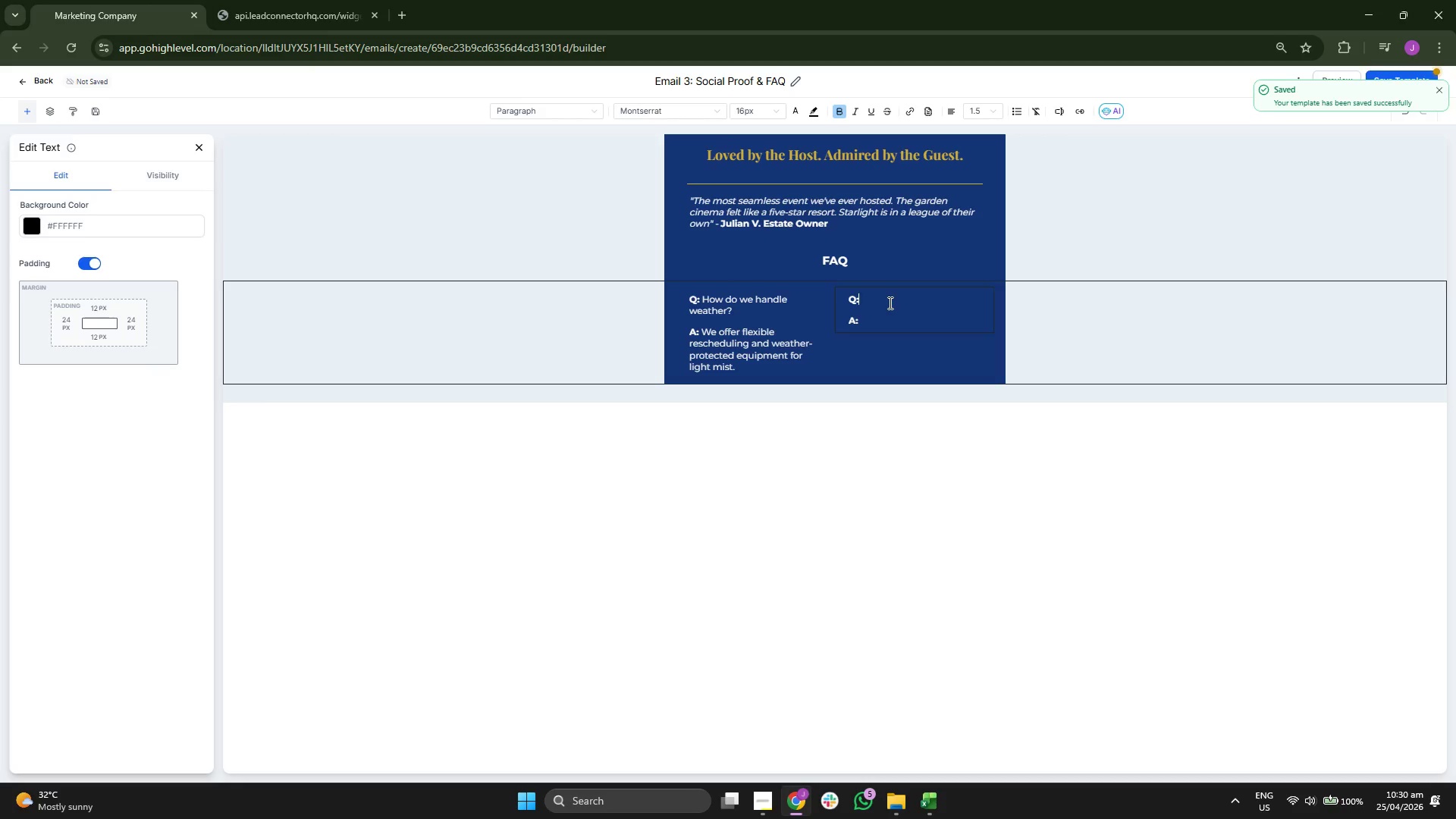 
key(Space)
 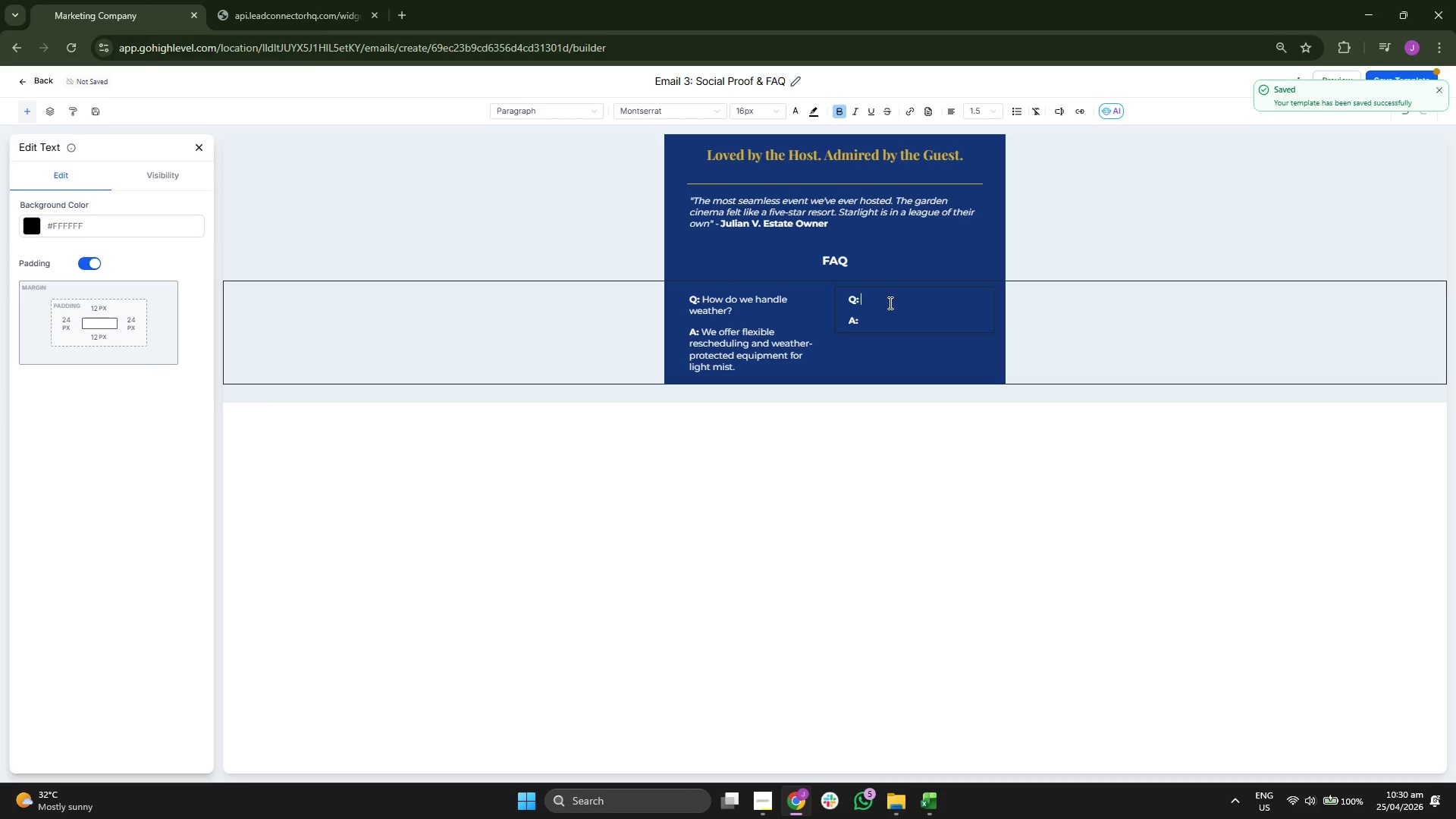 
key(C)
 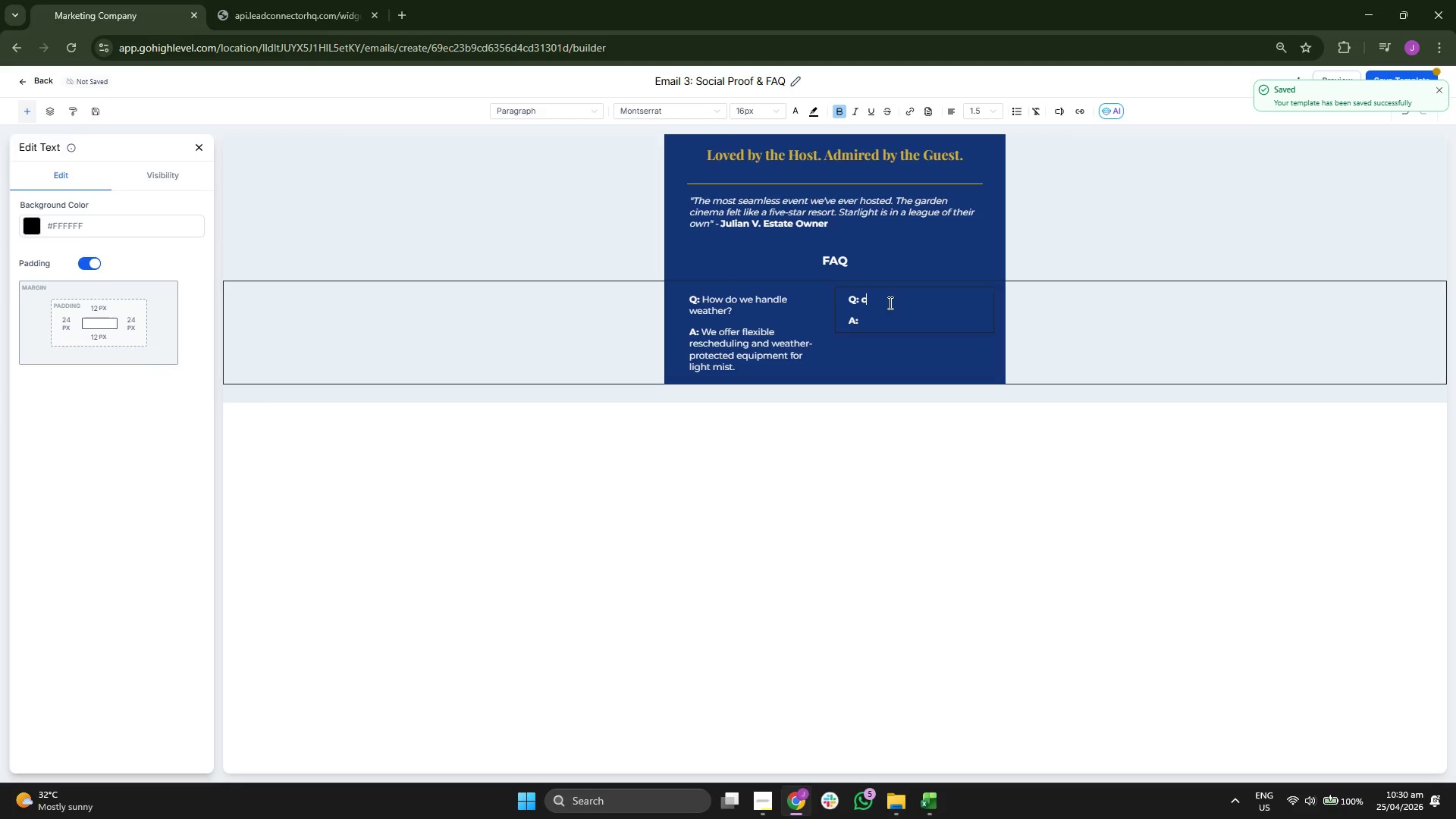 
key(Backspace)
 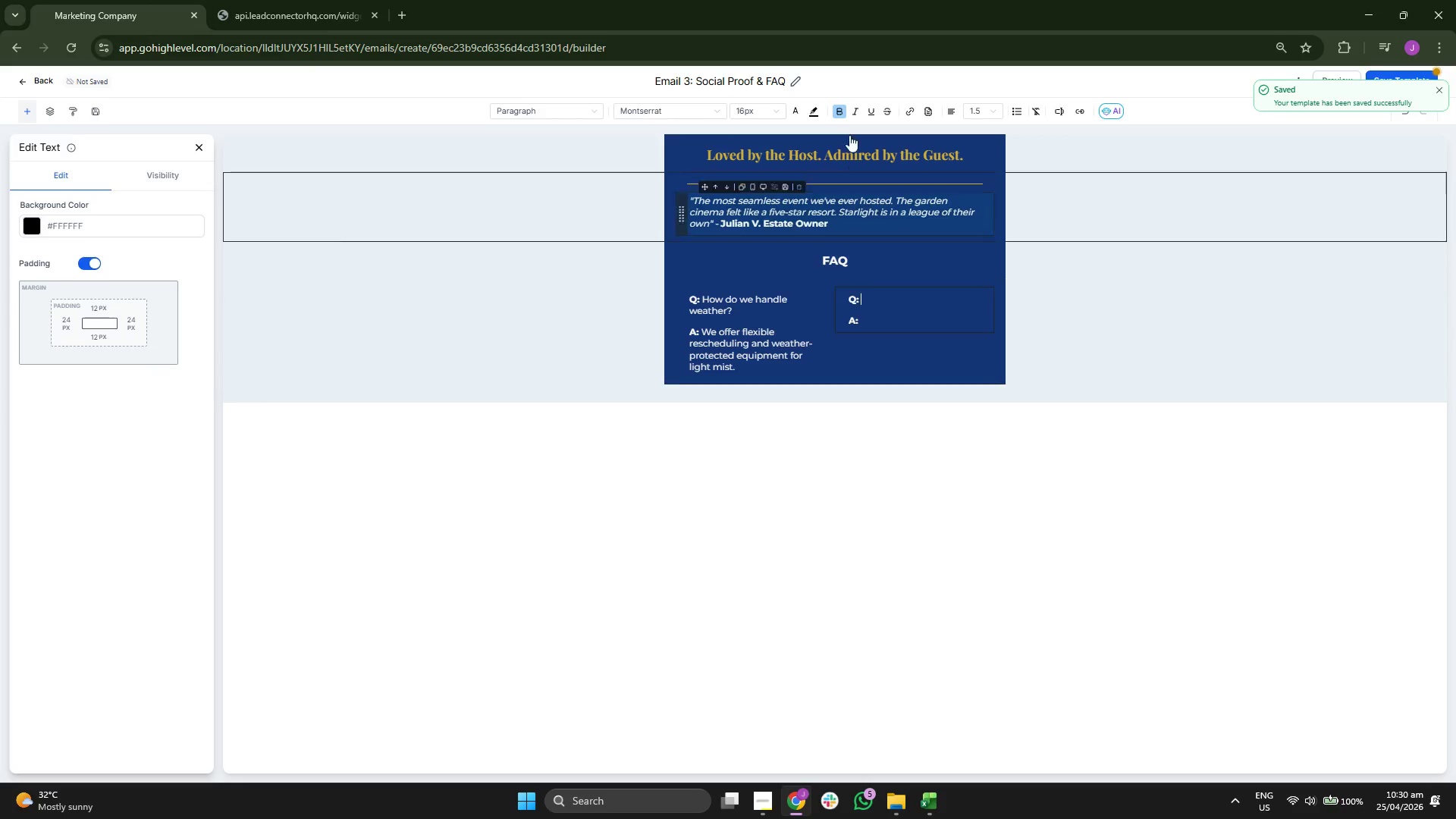 
left_click([838, 111])
 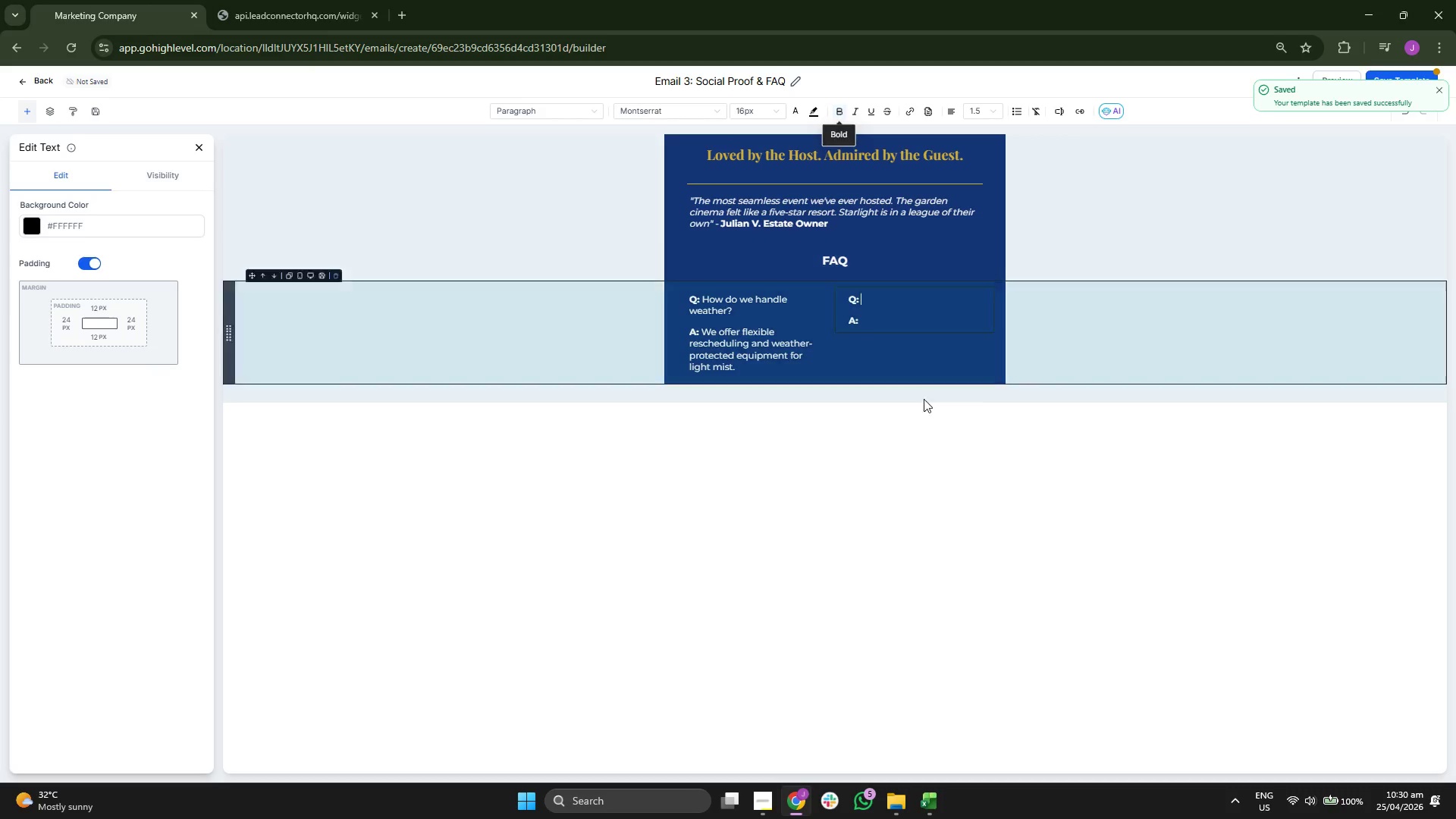 
type(Can we use our own streaming services?)
 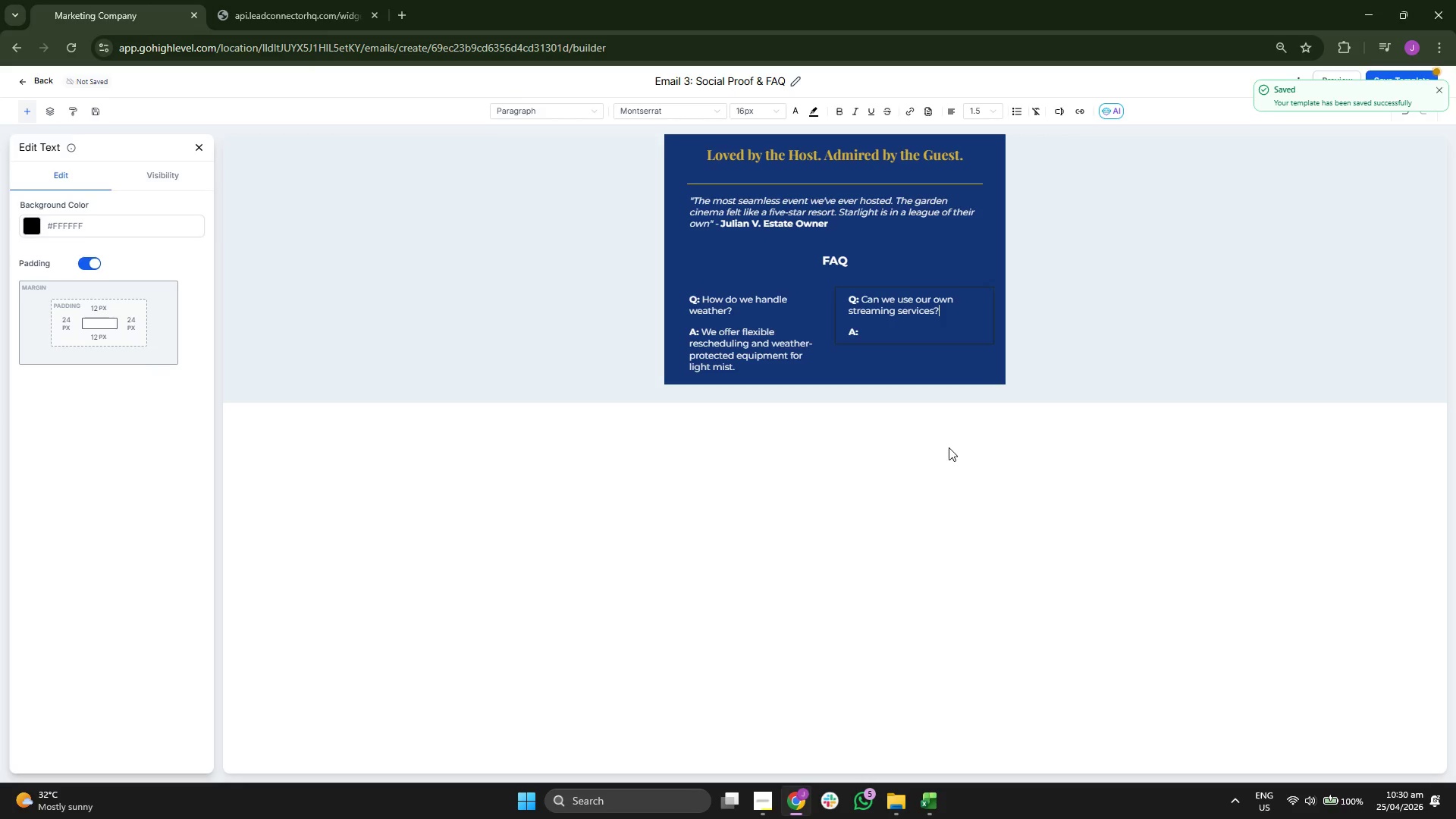 
key(ArrowDown)
 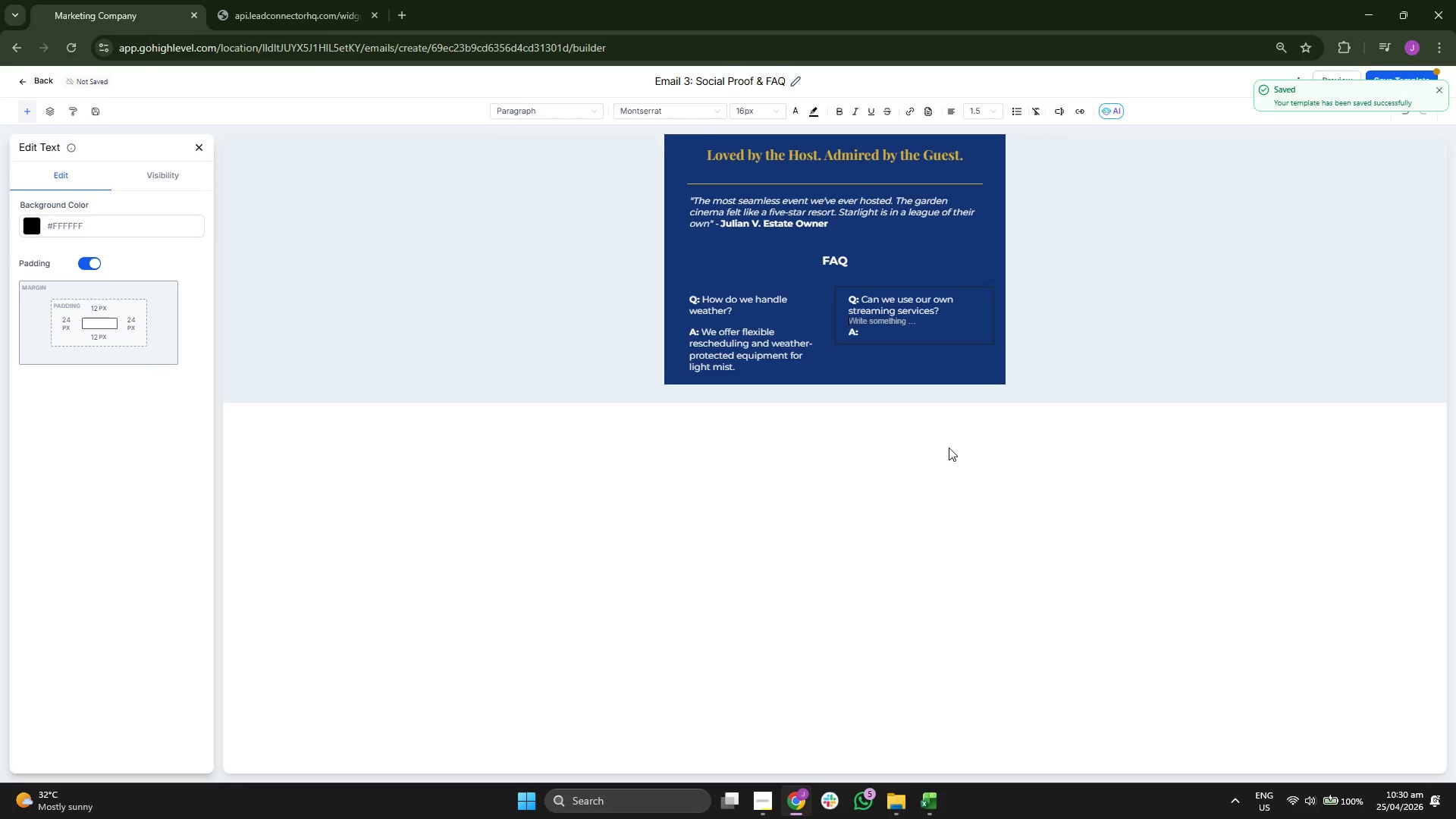 
key(ArrowDown)
 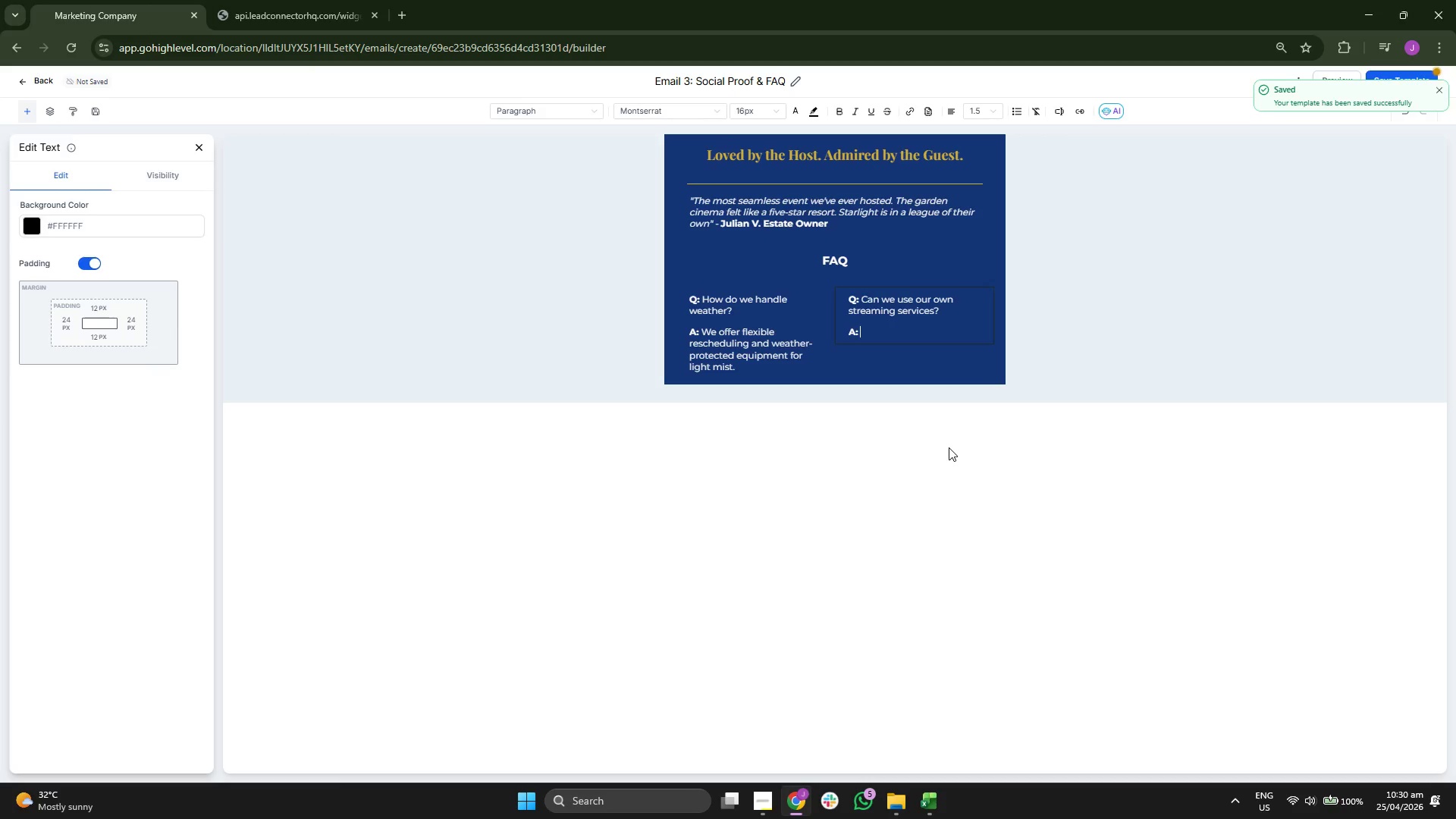 
type( )
key(Backspace)
type(Yes! We provide the teac)
key(Backspace)
key(Backspace)
type(ch, you provide the movie choice.)
 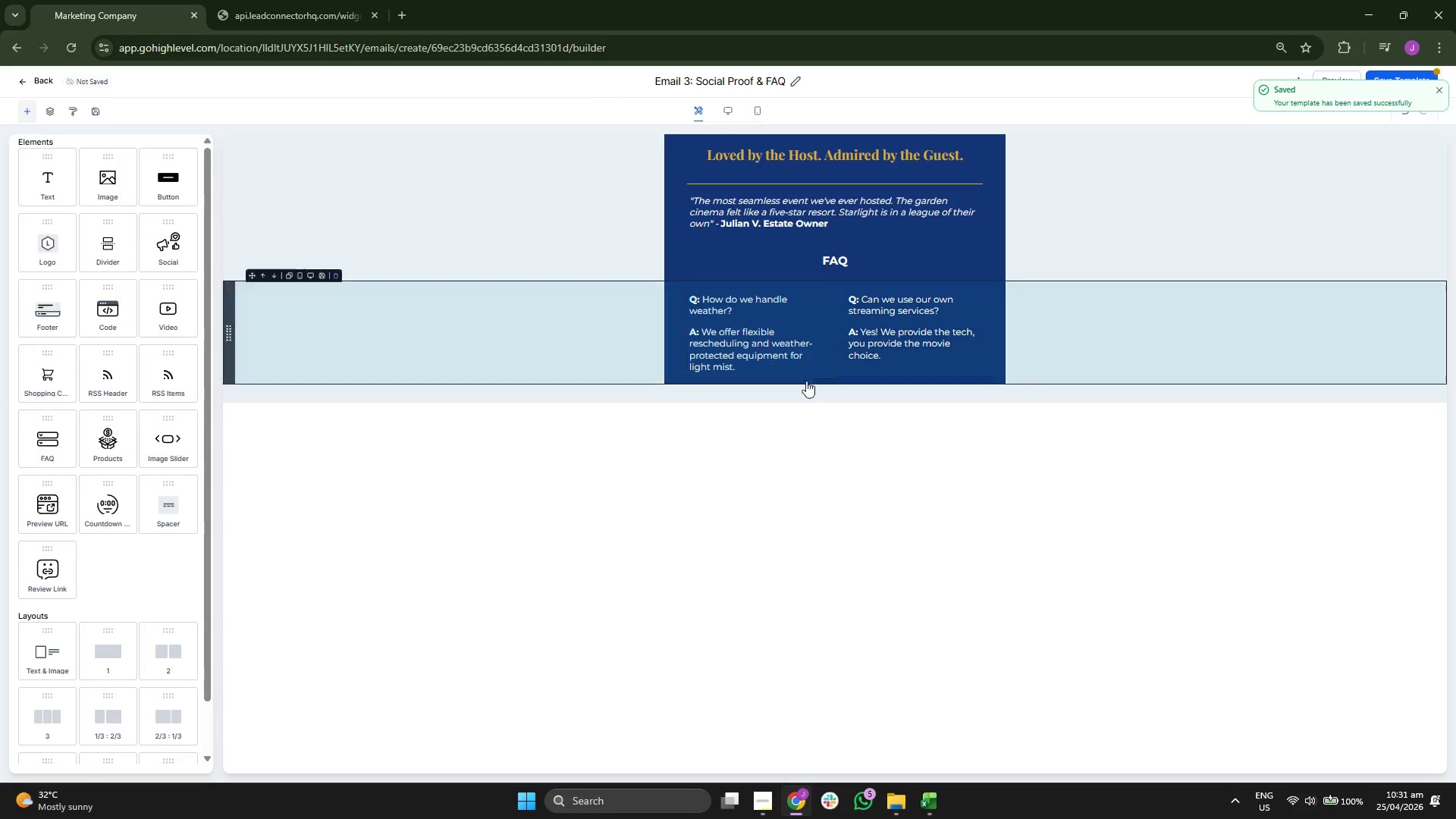 
wait(5.19)
 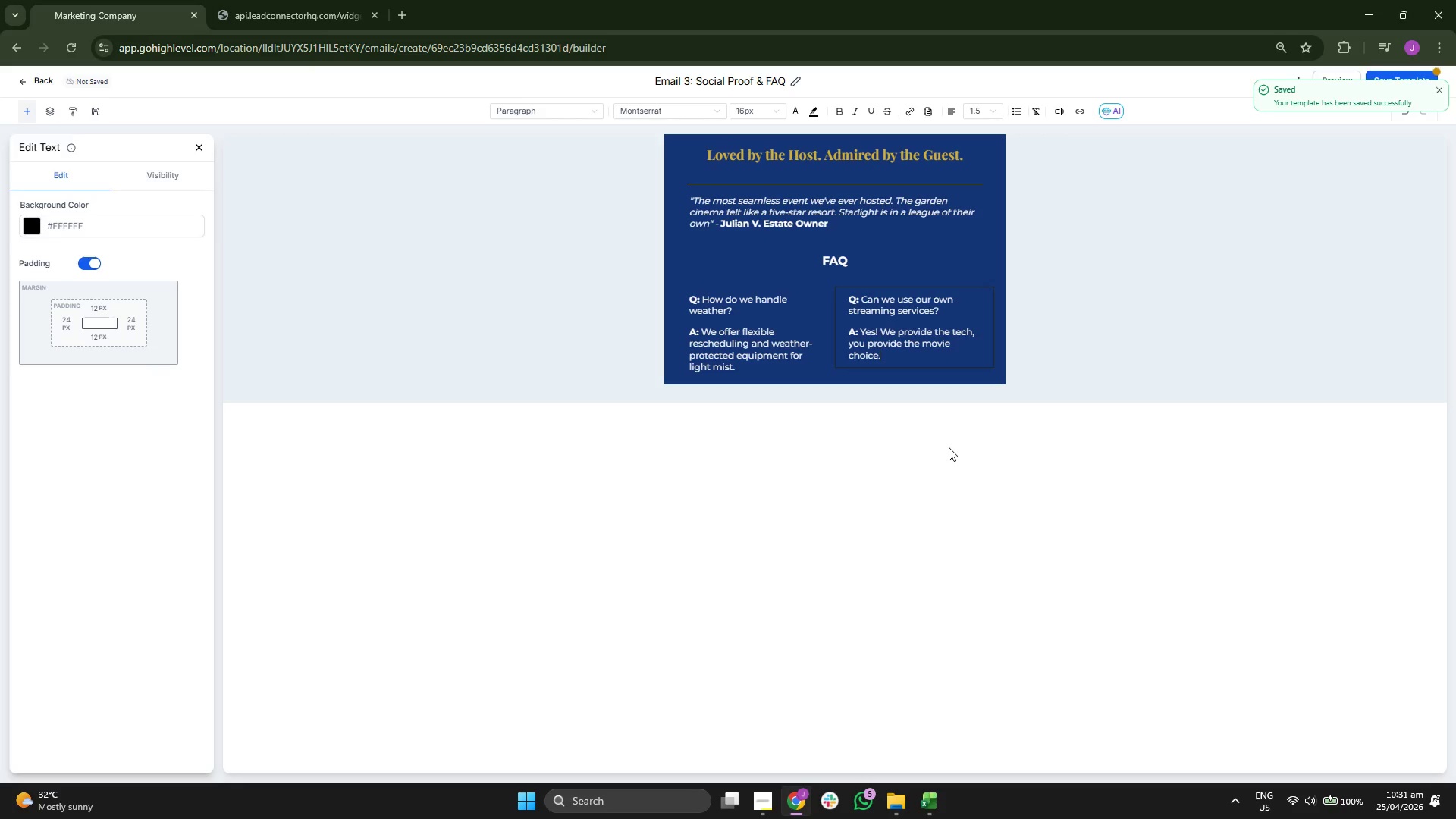 
scroll: coordinate [127, 294], scroll_direction: up, amount: 1.0
 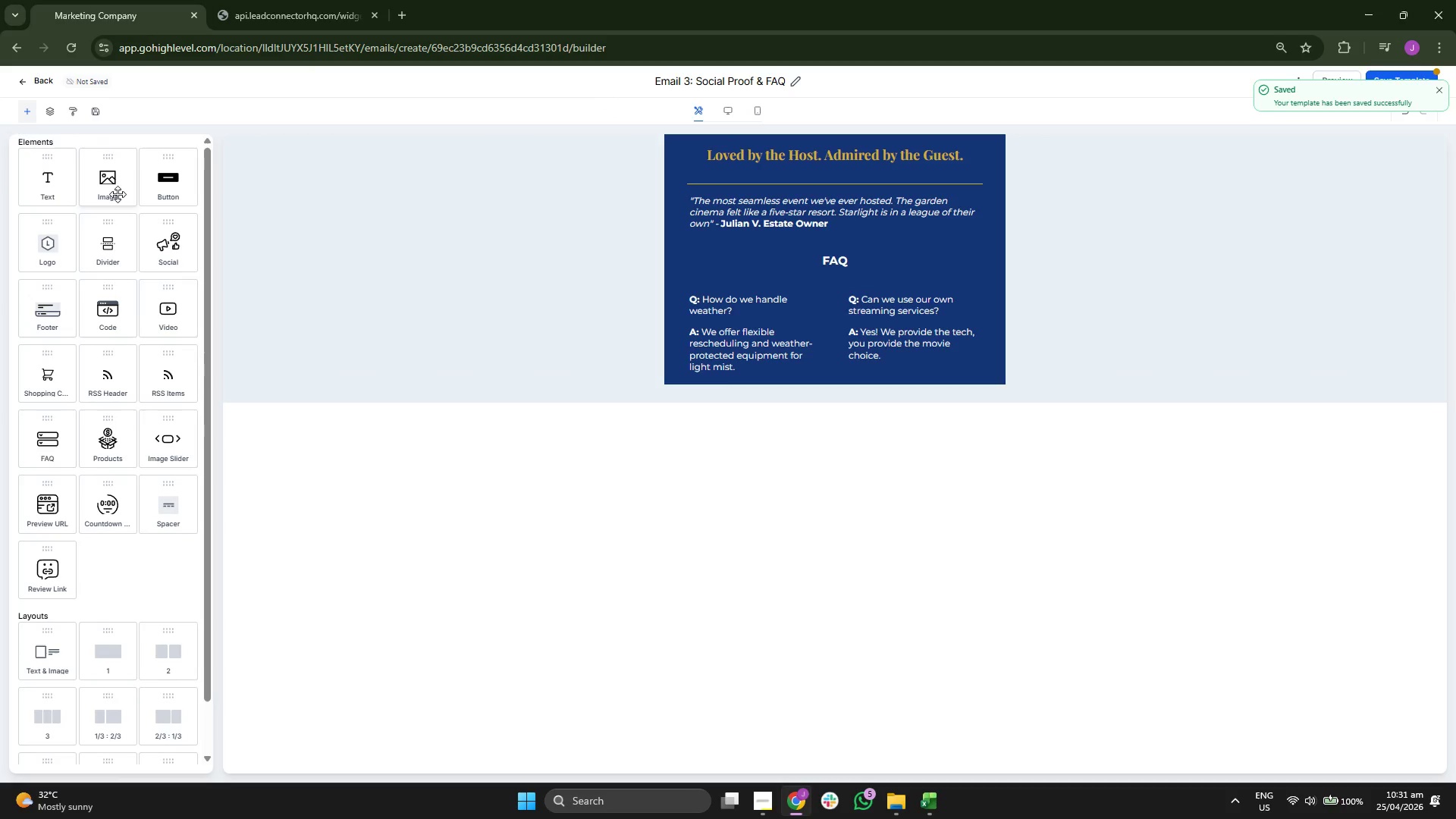 
left_click_drag(start_coordinate=[118, 187], to_coordinate=[705, 548])
 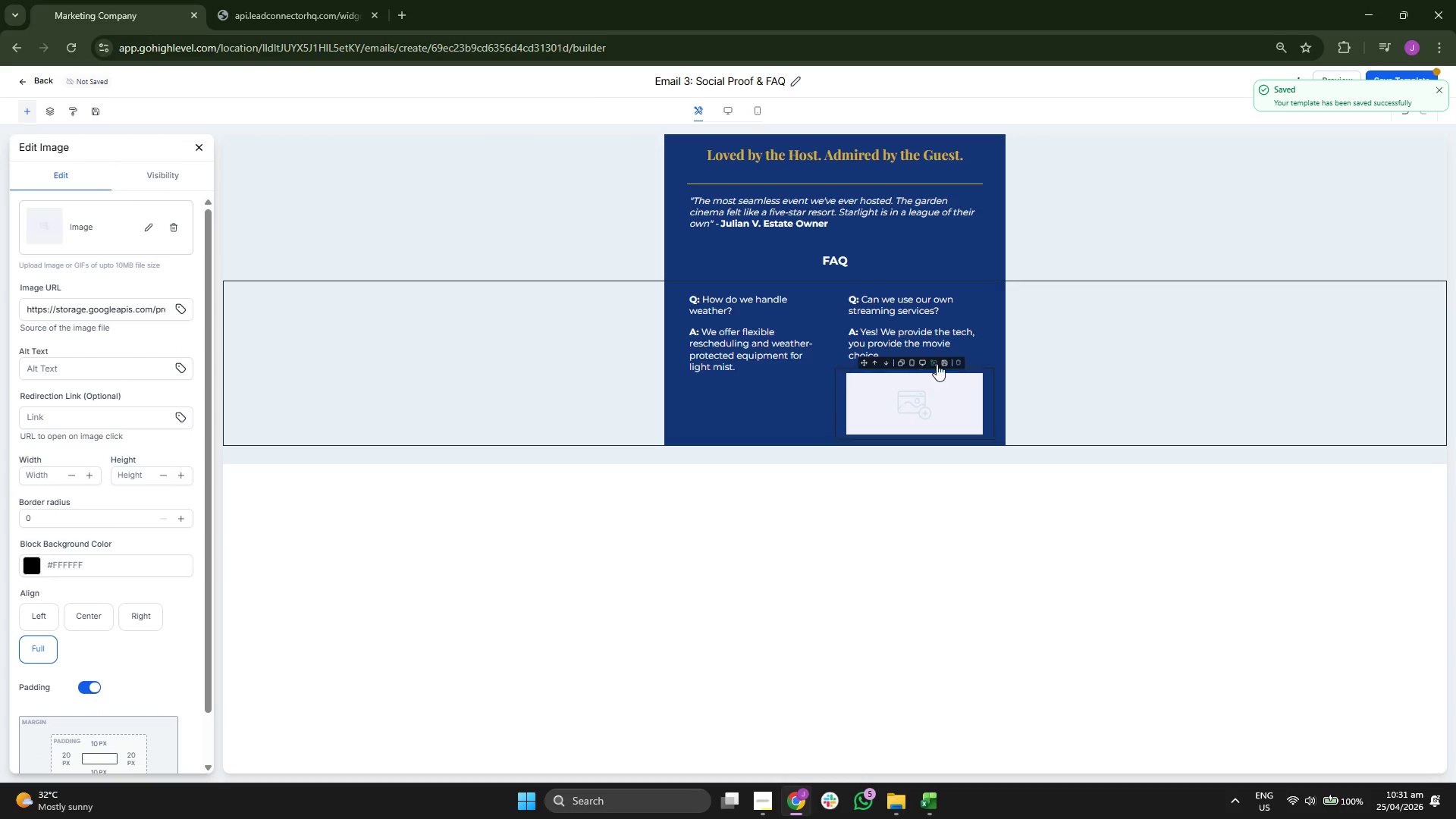 
left_click([958, 362])
 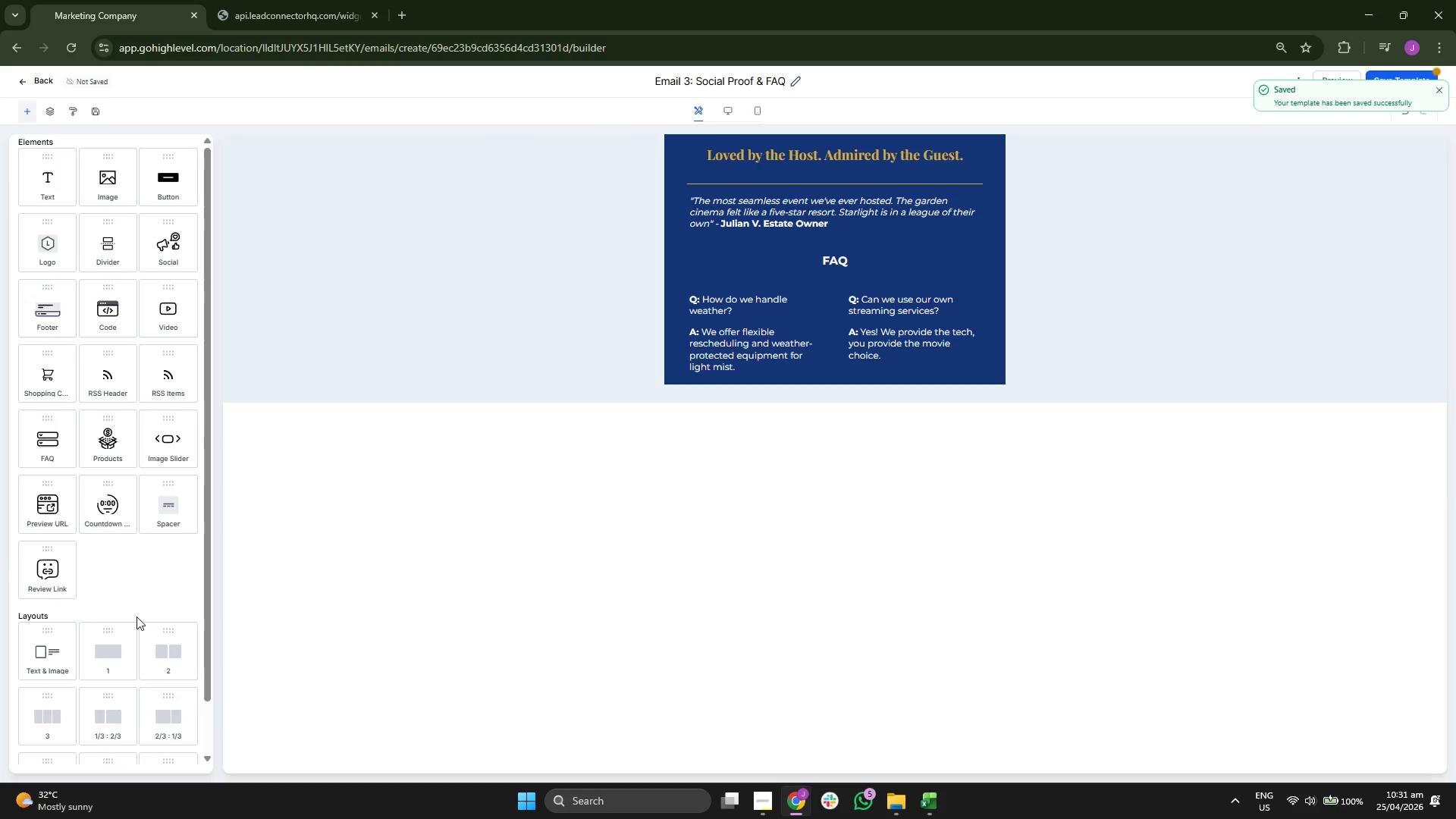 
left_click_drag(start_coordinate=[112, 651], to_coordinate=[749, 360])
 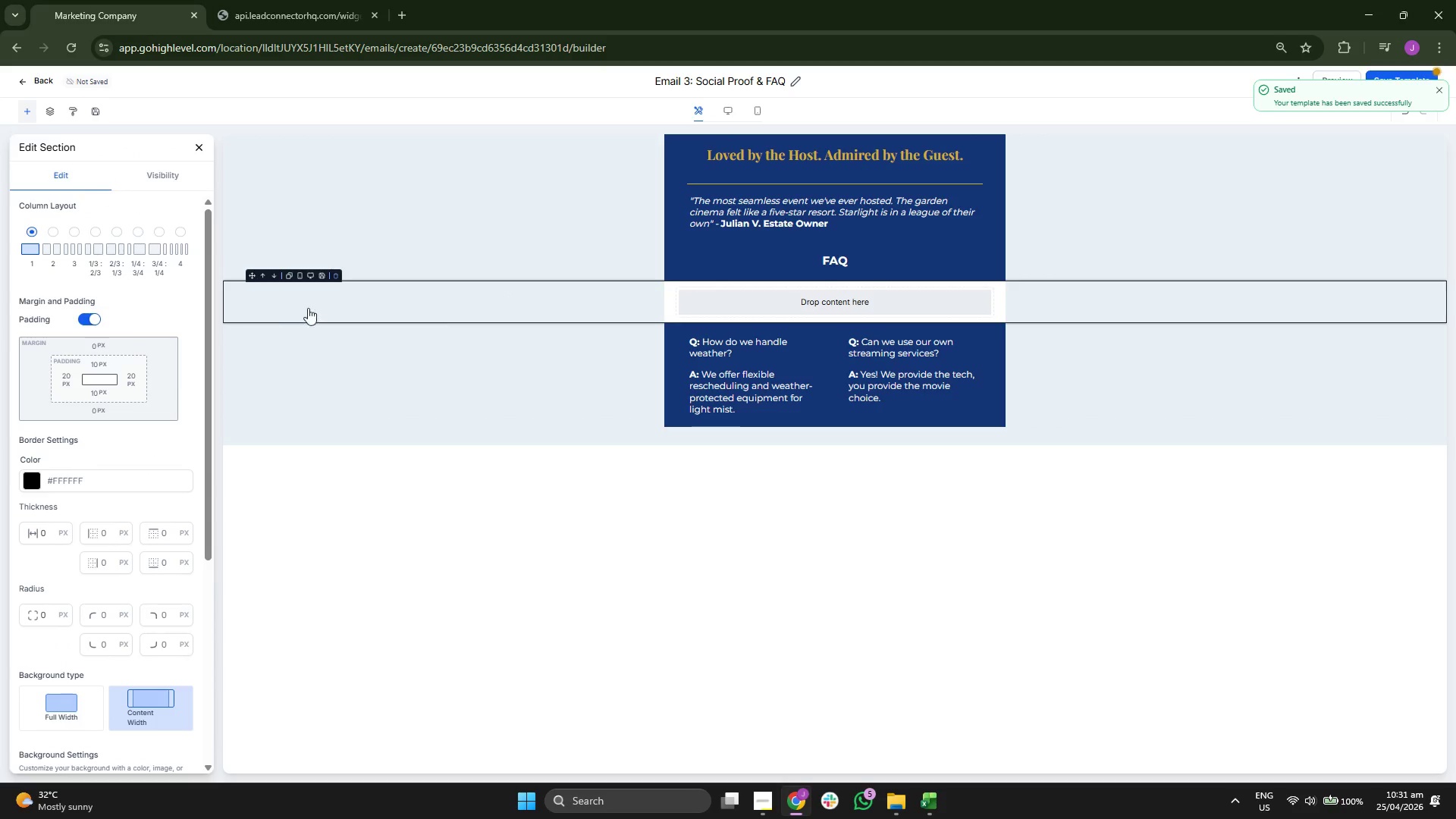 
left_click([274, 275])
 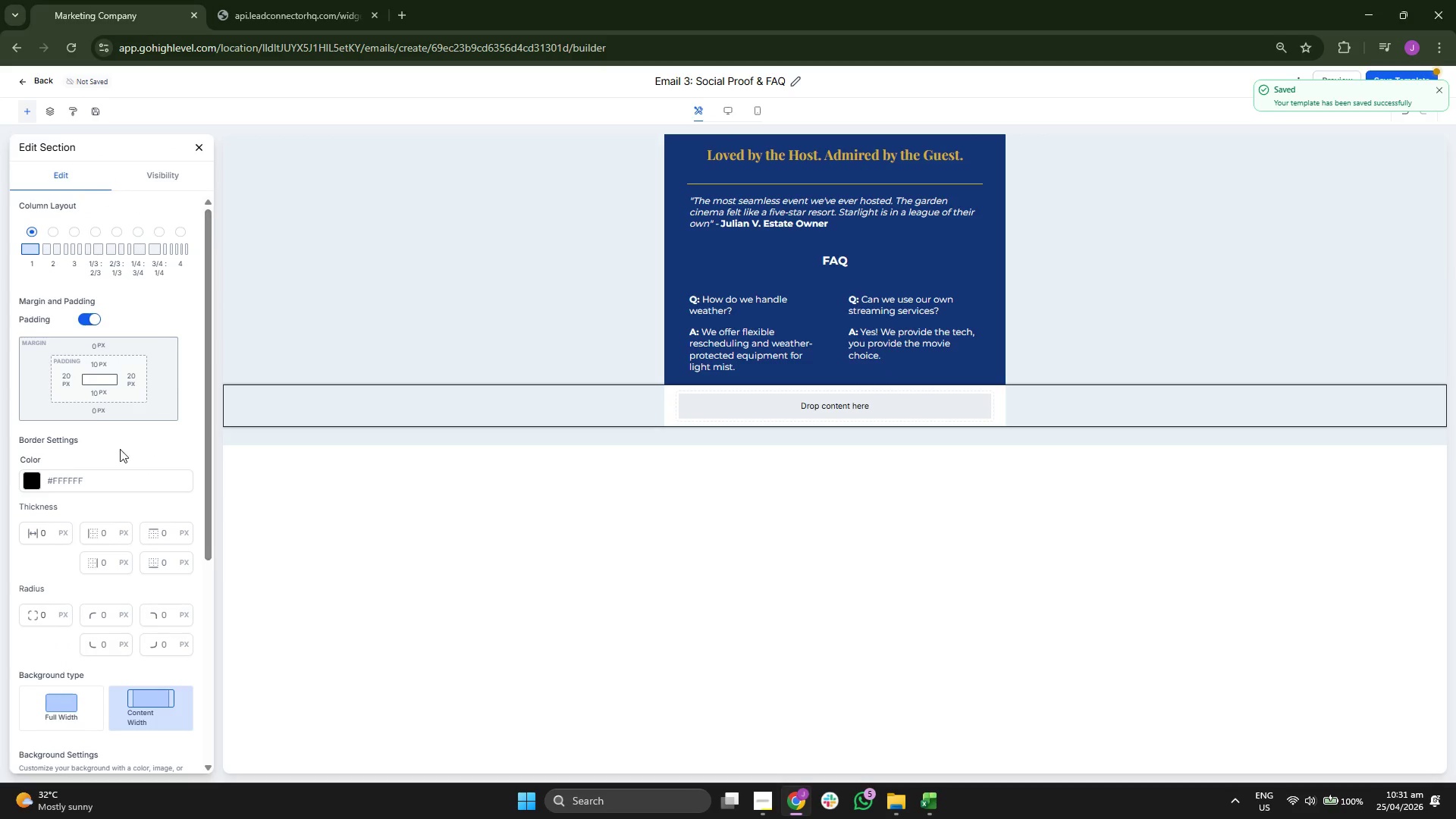 
scroll: coordinate [122, 456], scroll_direction: down, amount: 6.0
 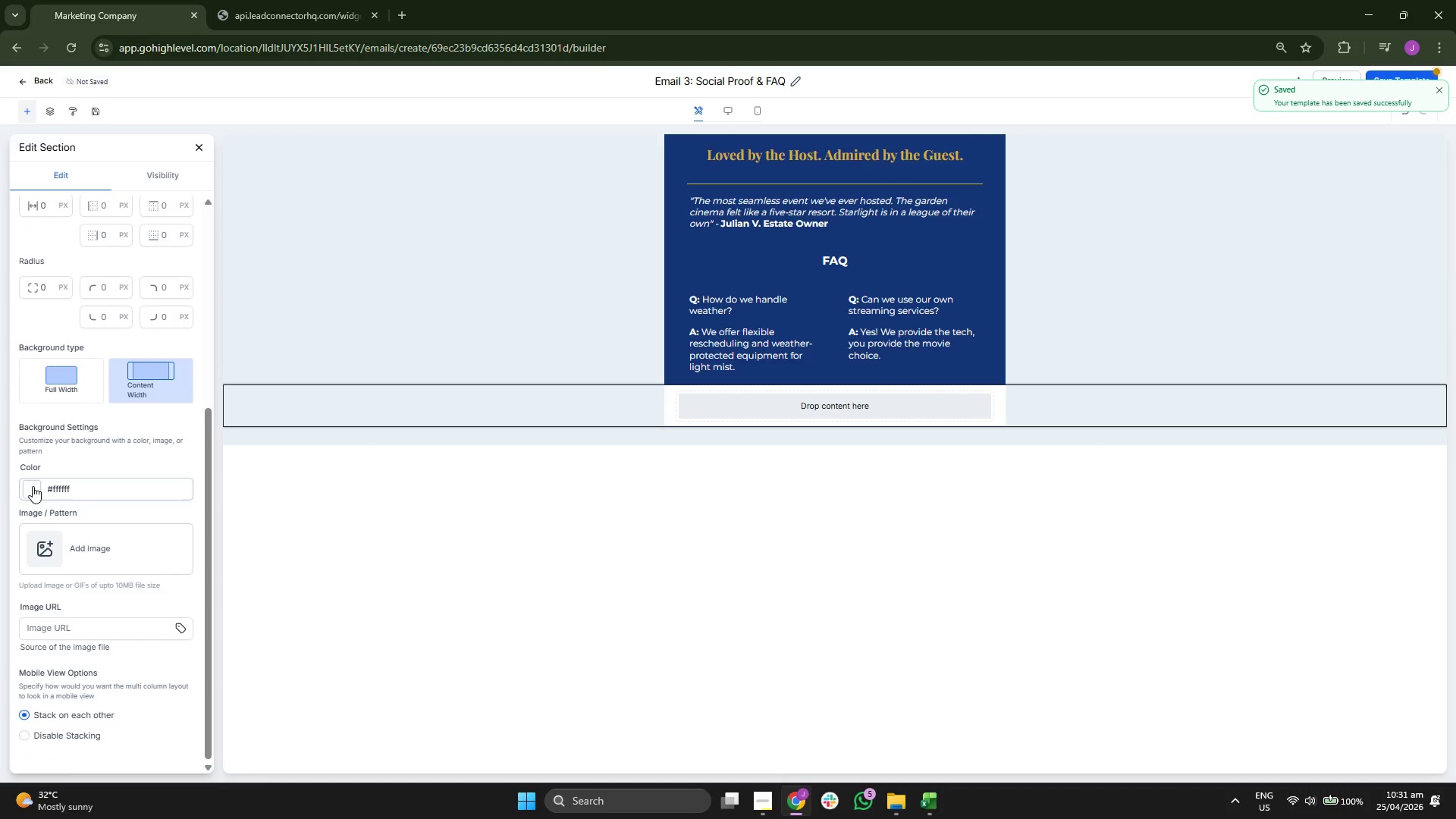 
left_click([33, 493])
 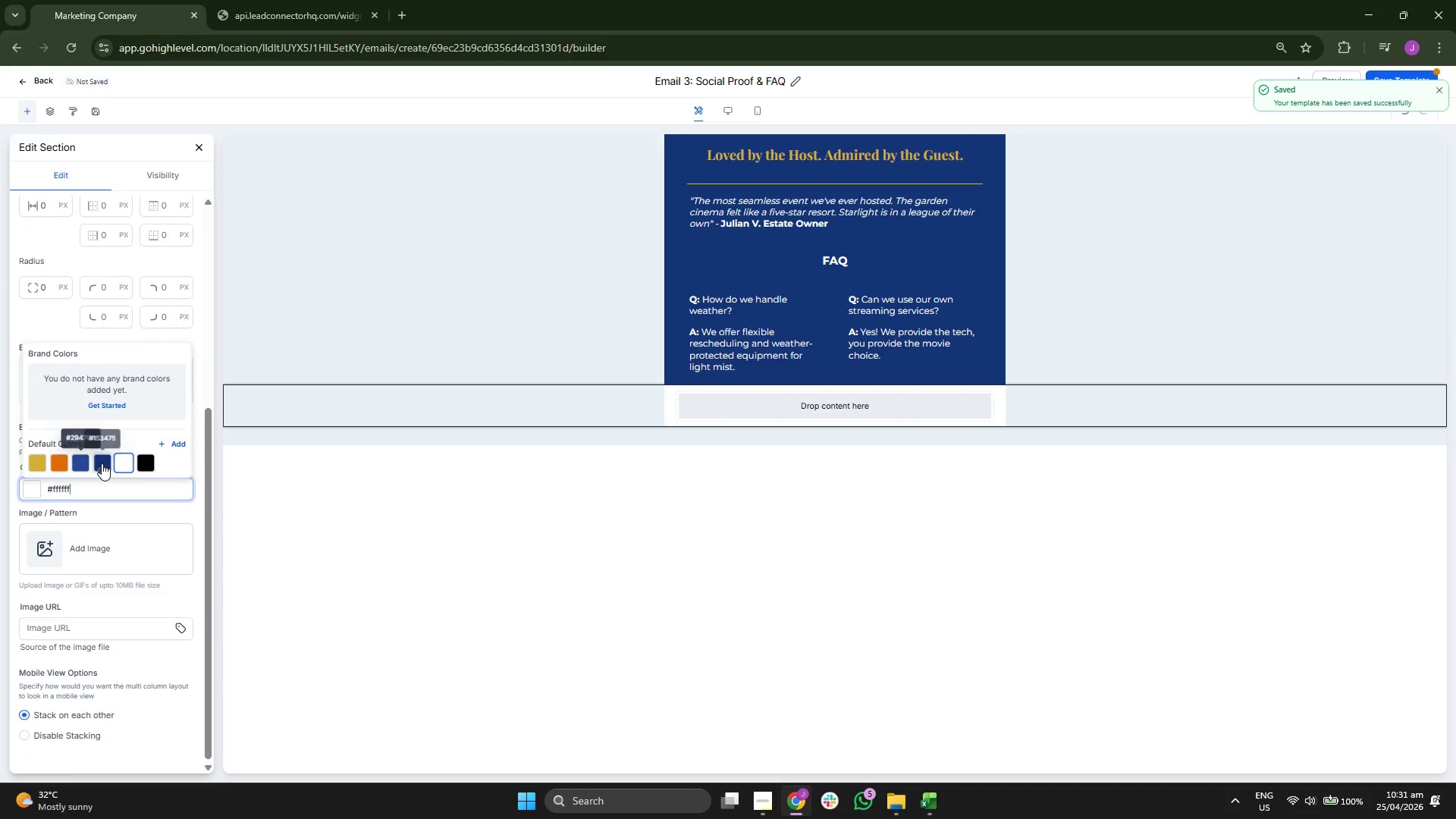 
double_click([166, 566])
 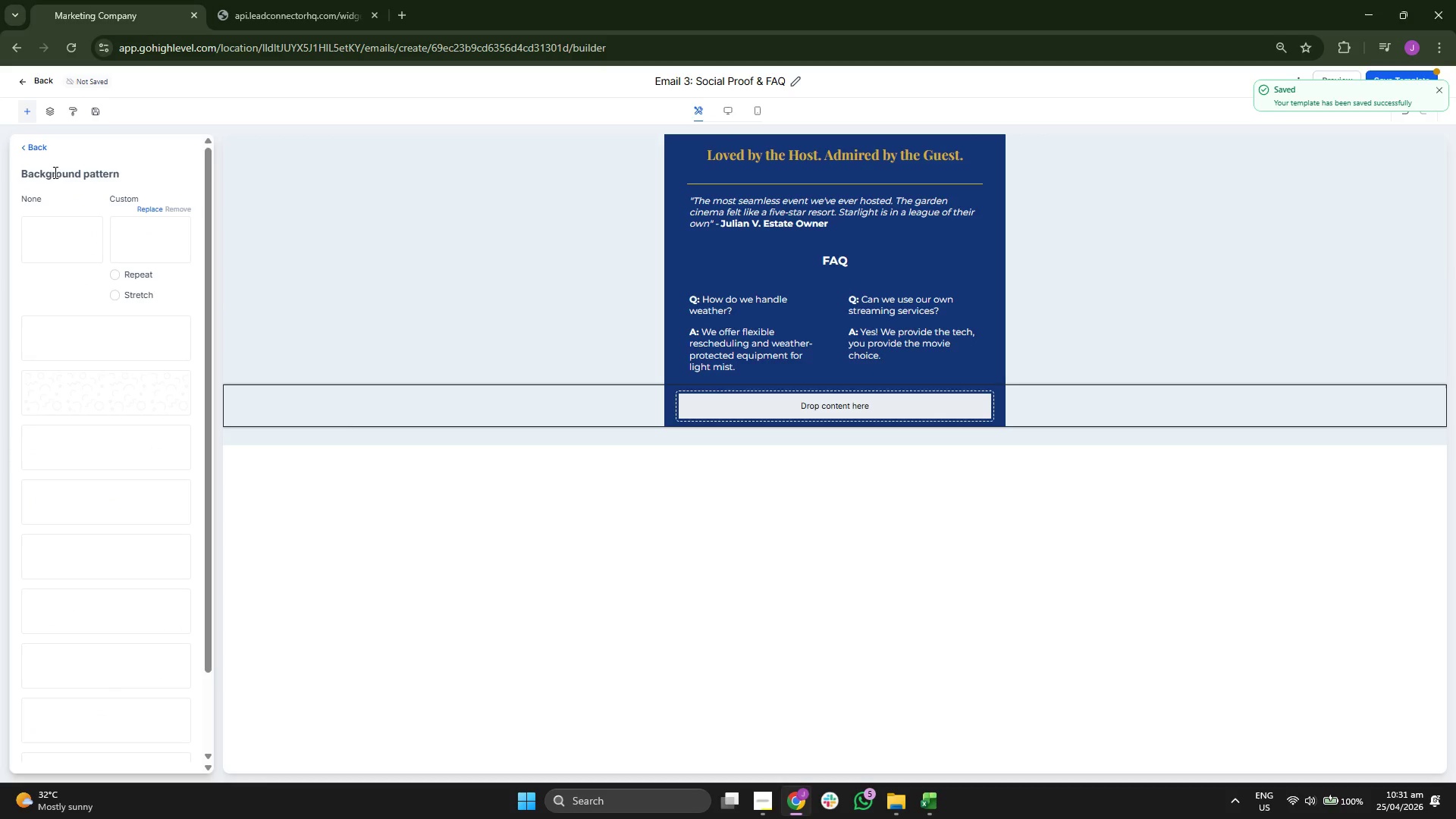 
left_click([22, 145])
 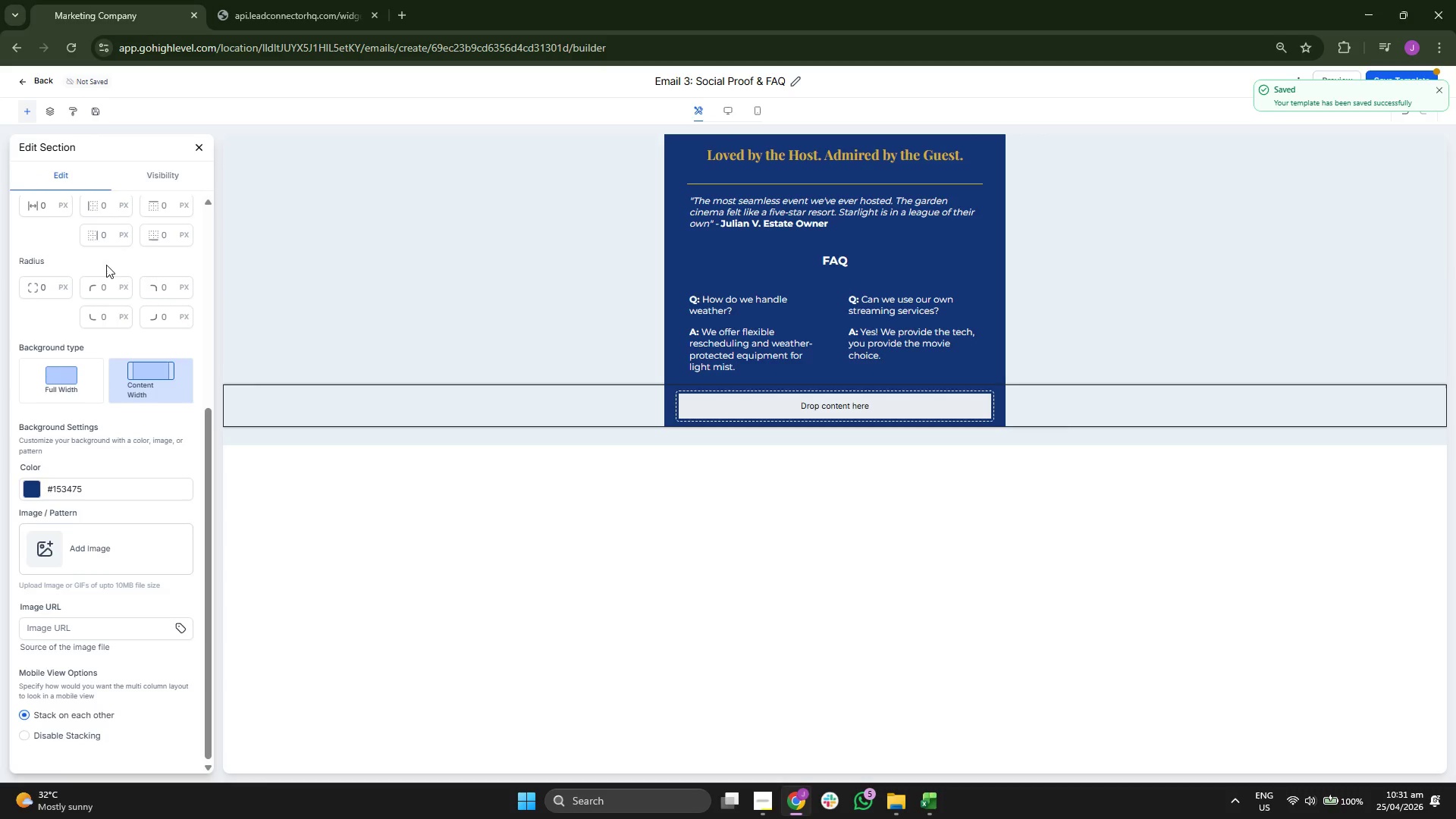 
scroll: coordinate [107, 268], scroll_direction: up, amount: 1.0
 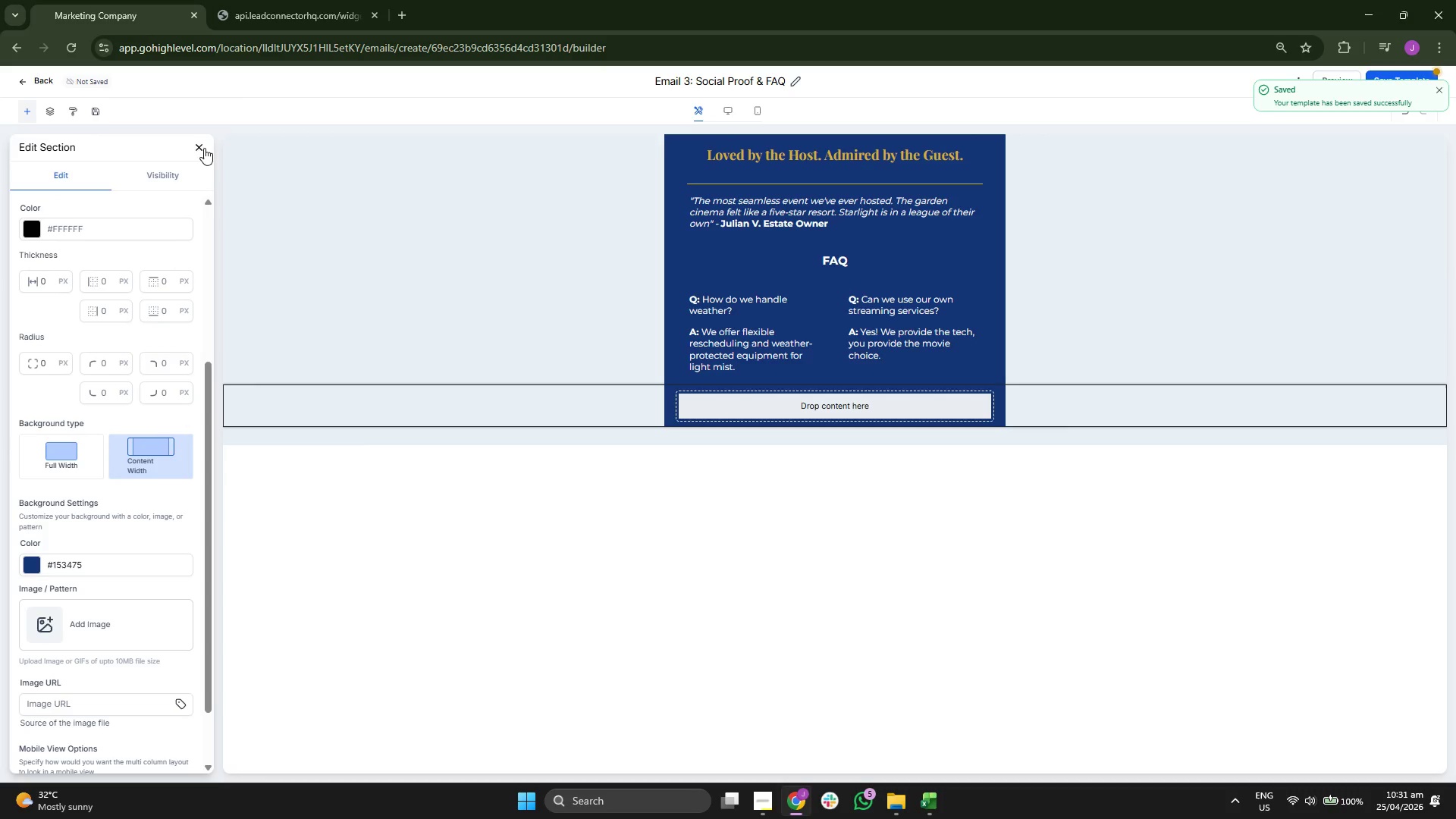 
left_click([200, 143])
 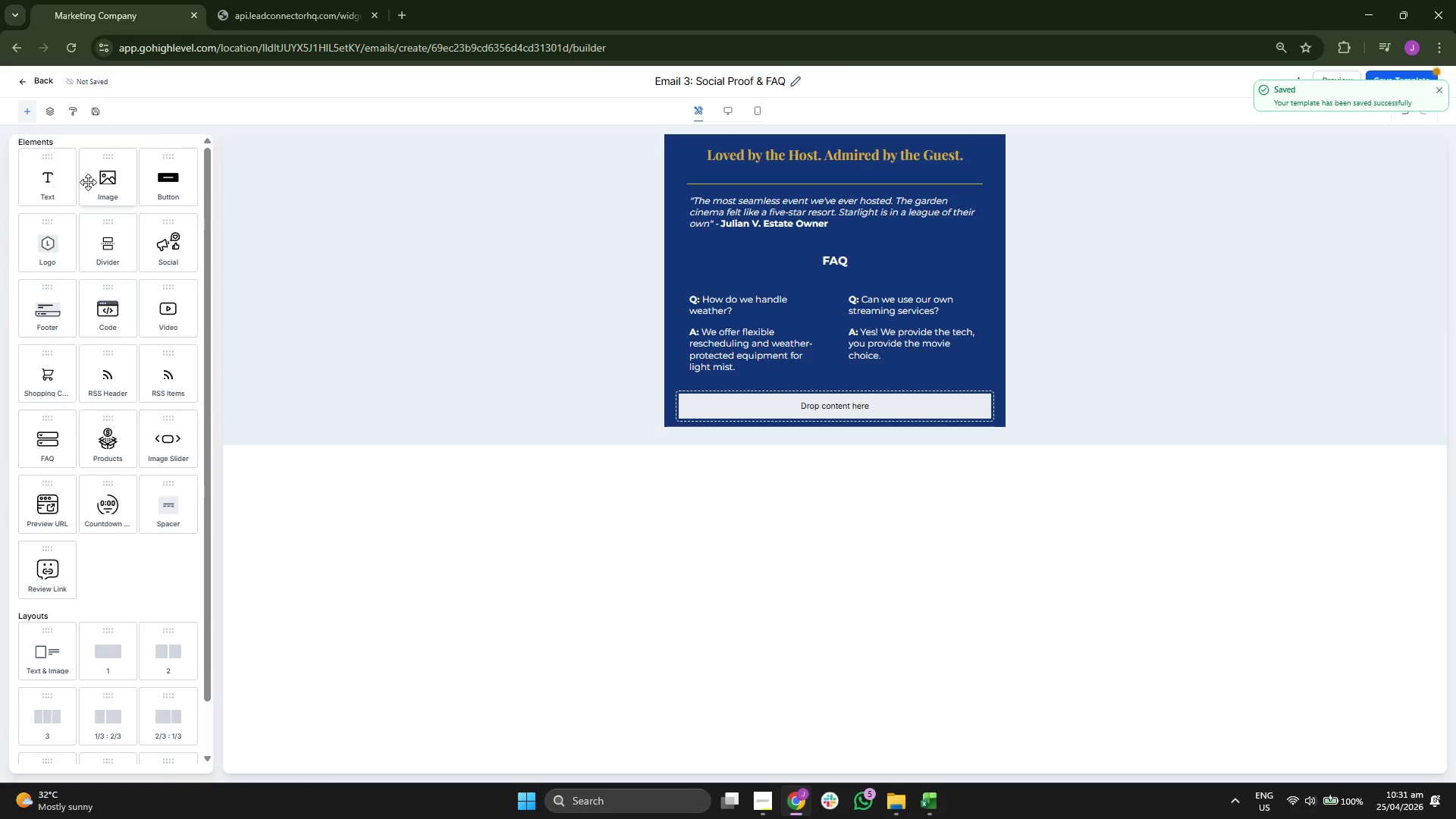 
left_click_drag(start_coordinate=[52, 180], to_coordinate=[756, 394])
 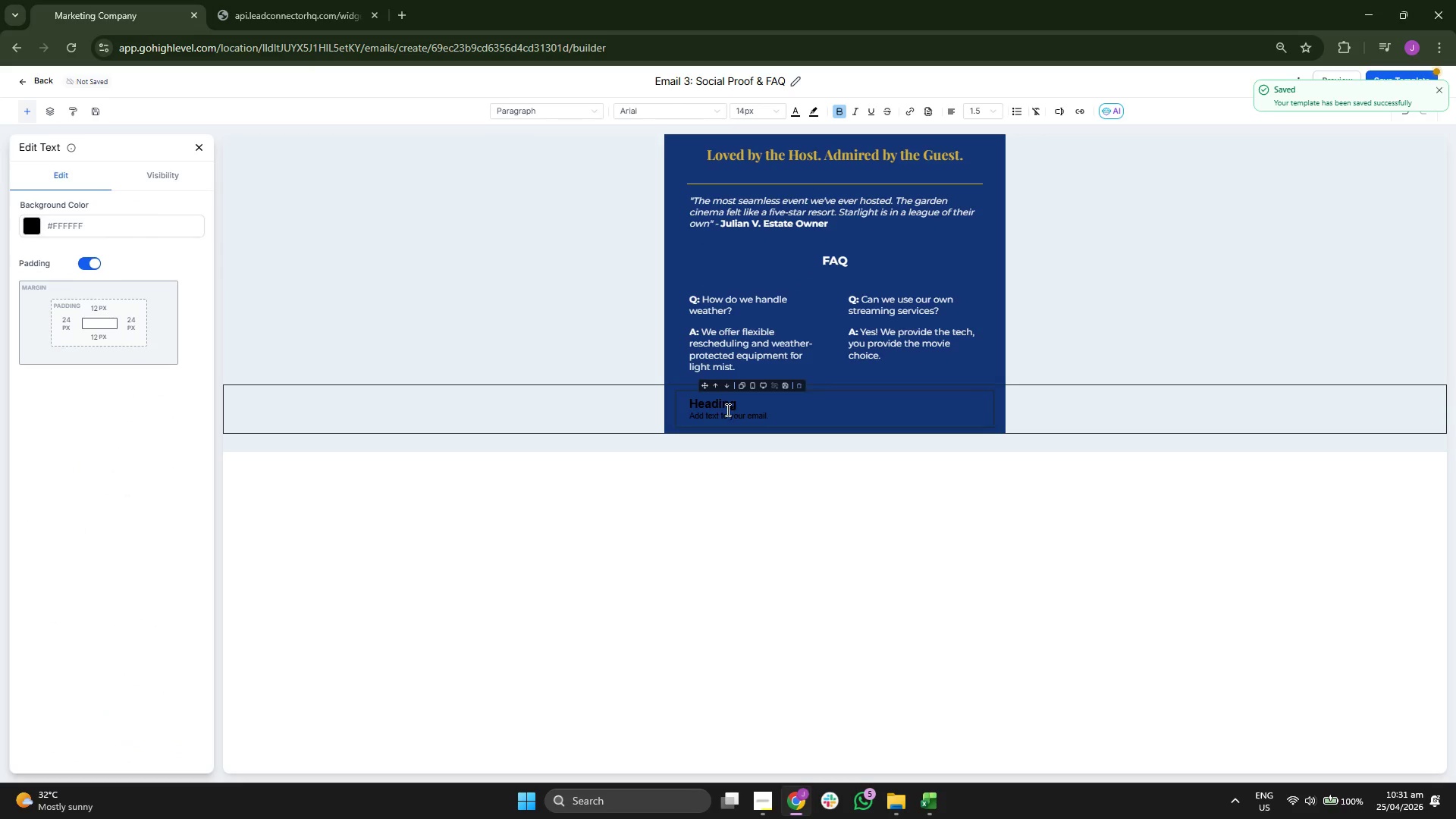 
left_click([754, 414])
 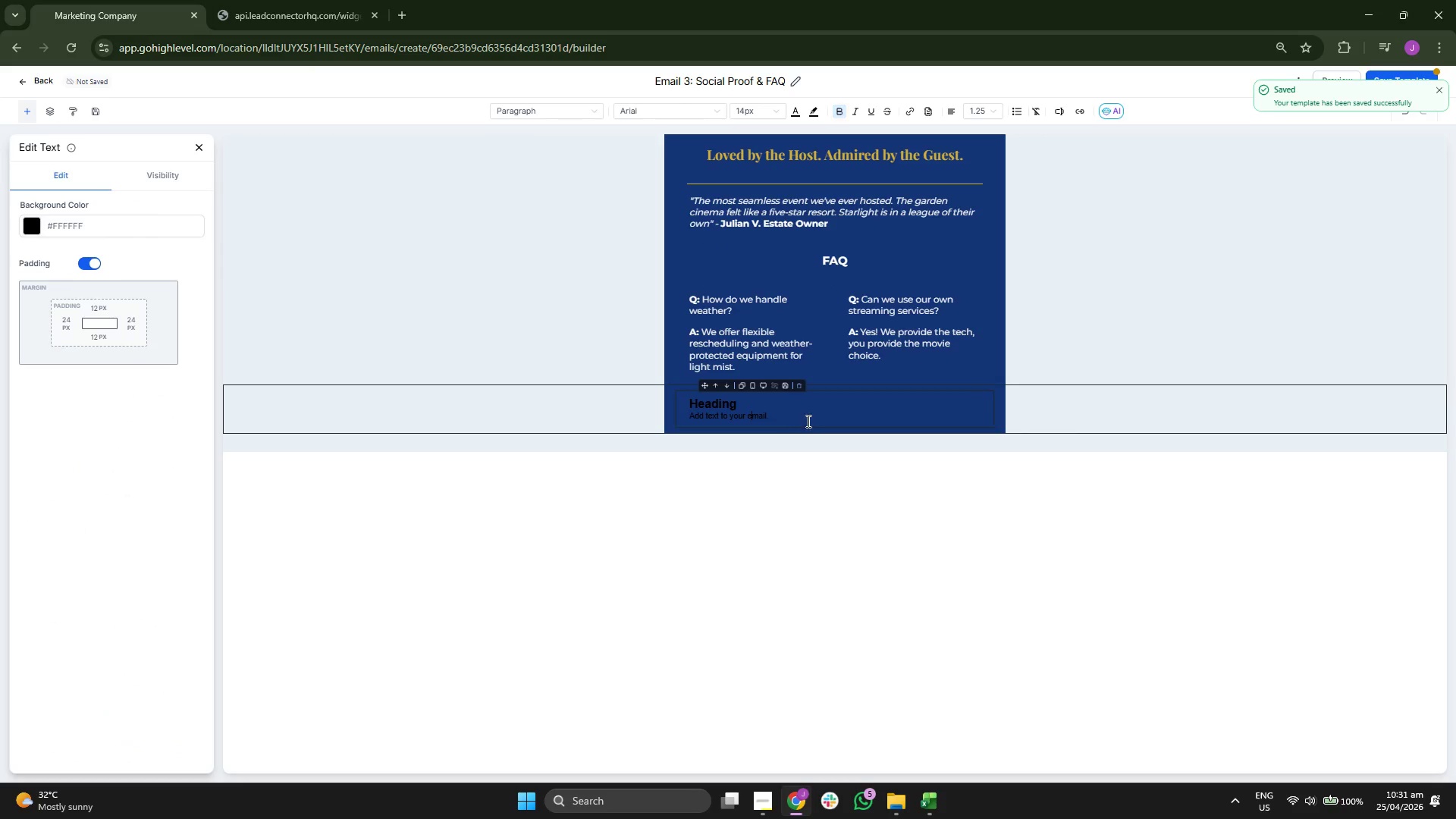 
left_click_drag(start_coordinate=[806, 421], to_coordinate=[689, 403])
 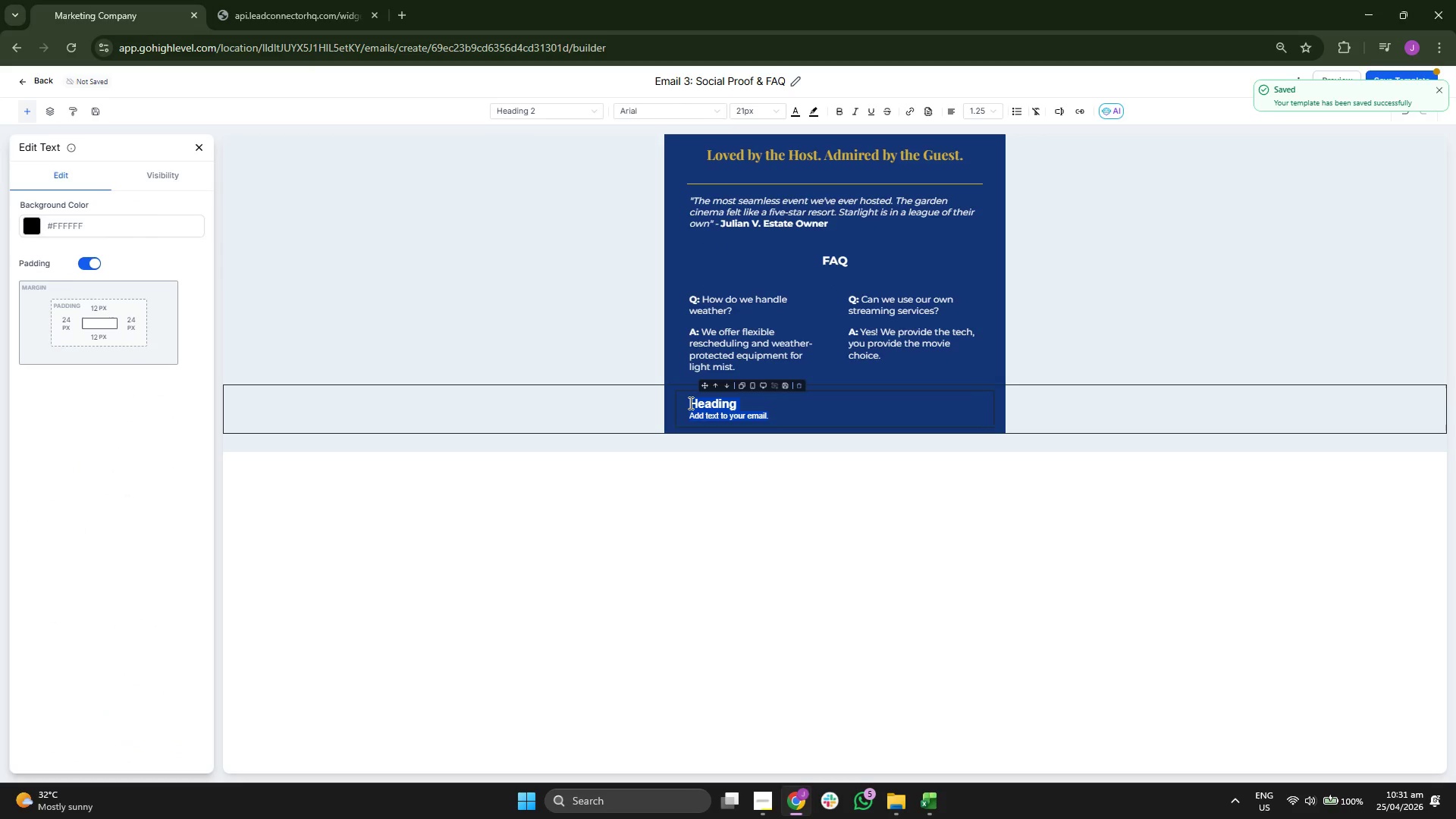 
key(Backspace)
type(Read)
 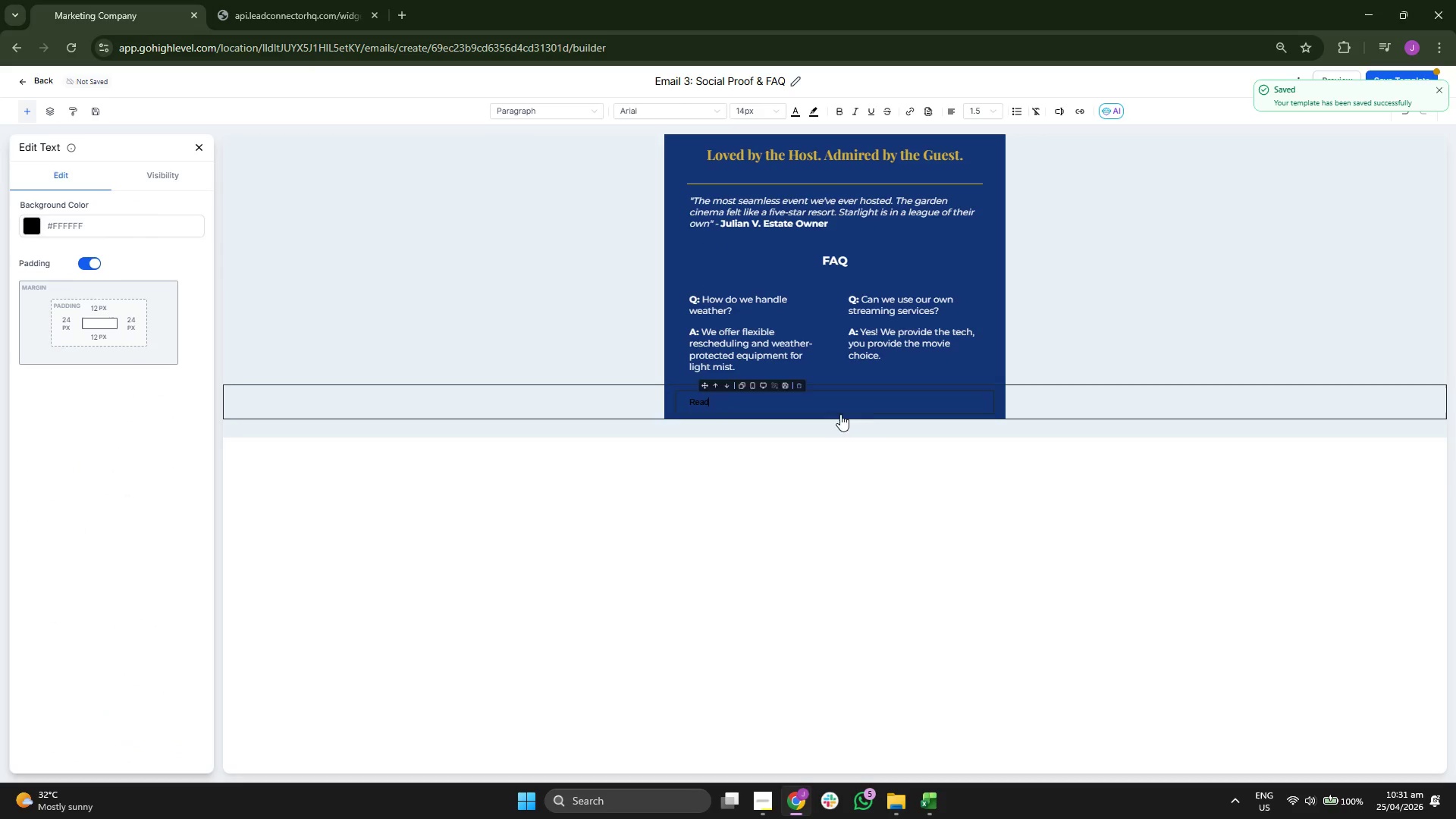 
key(Y)
 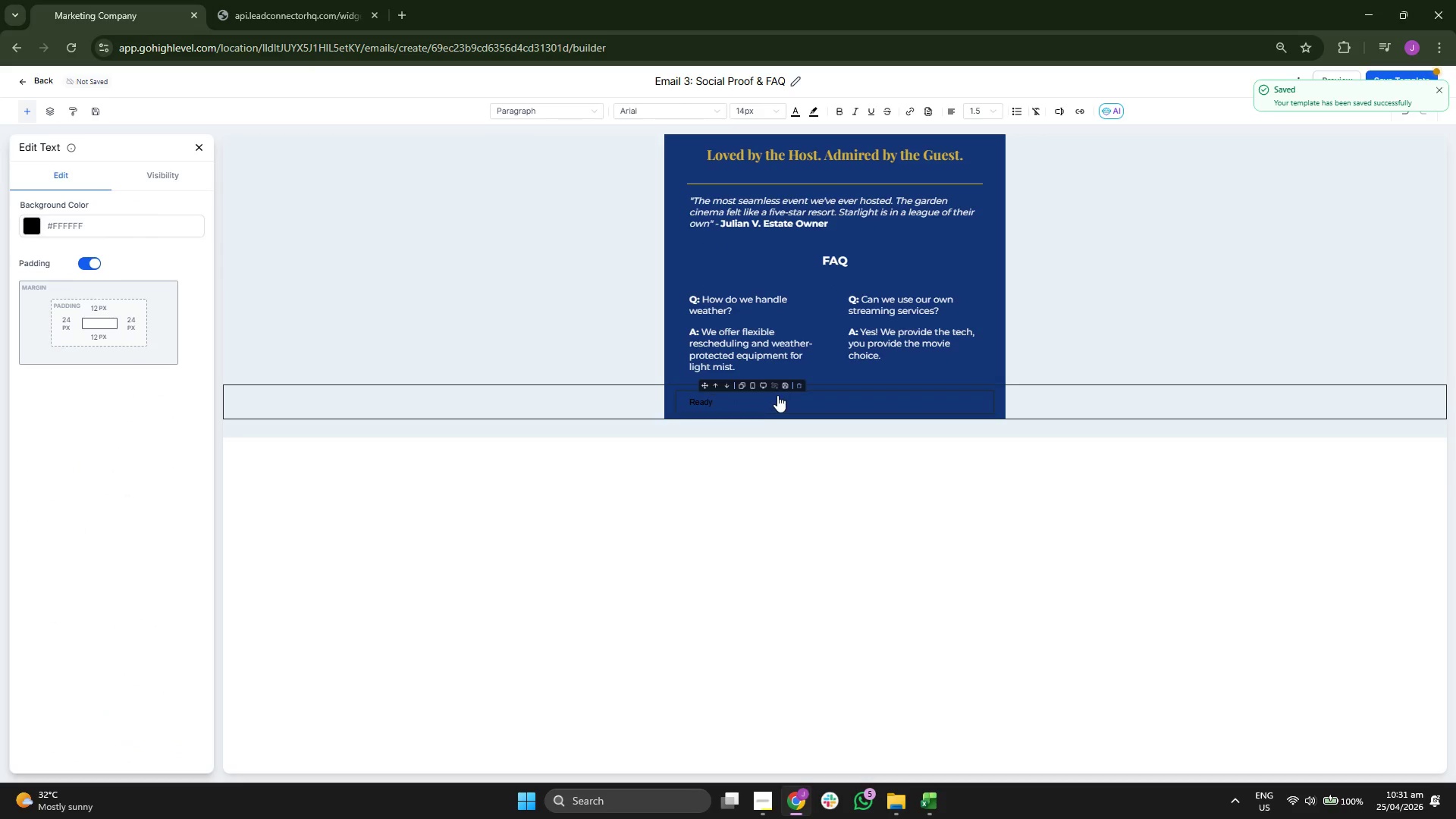 
double_click([777, 395])
 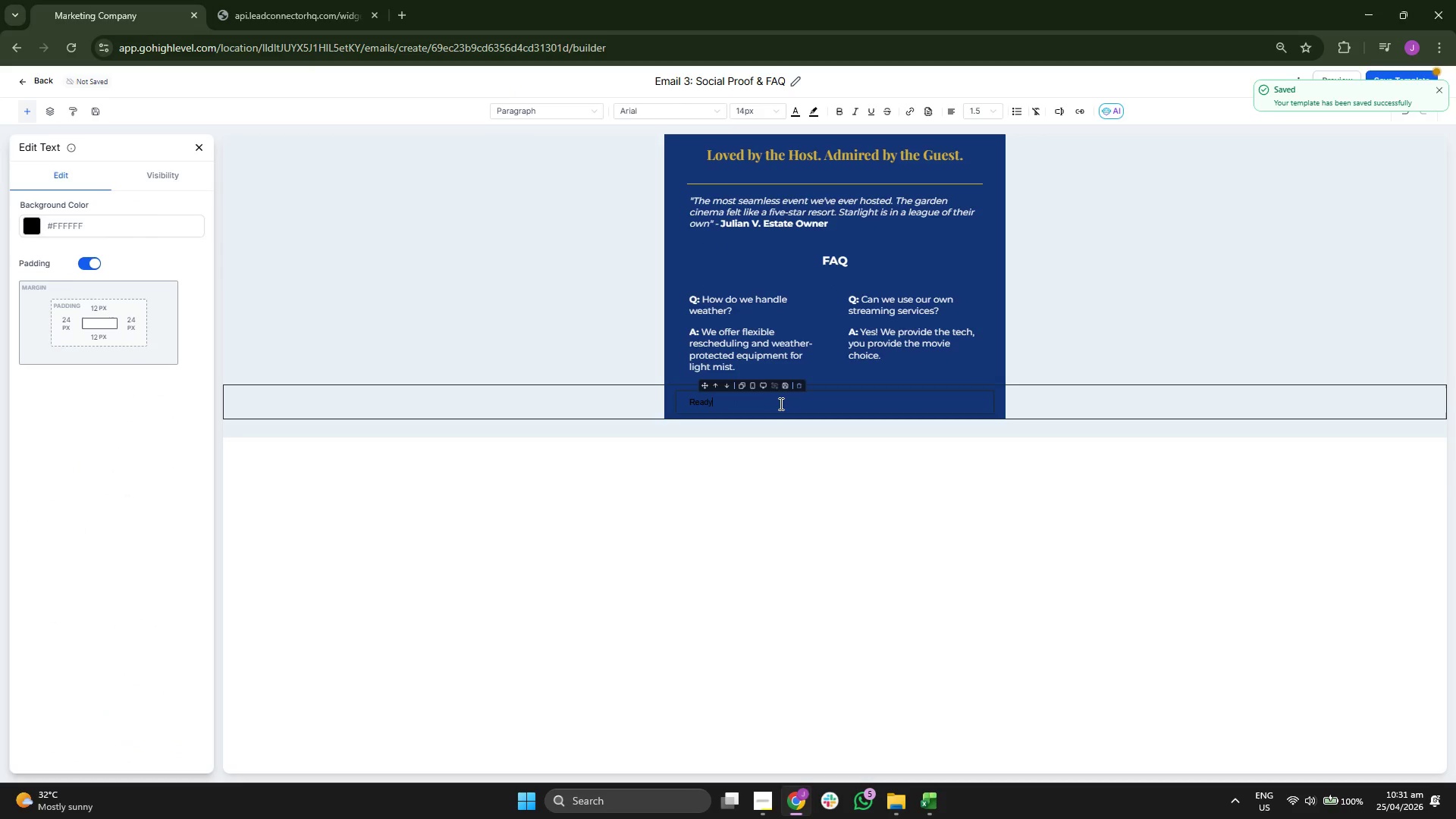 
triple_click([780, 403])
 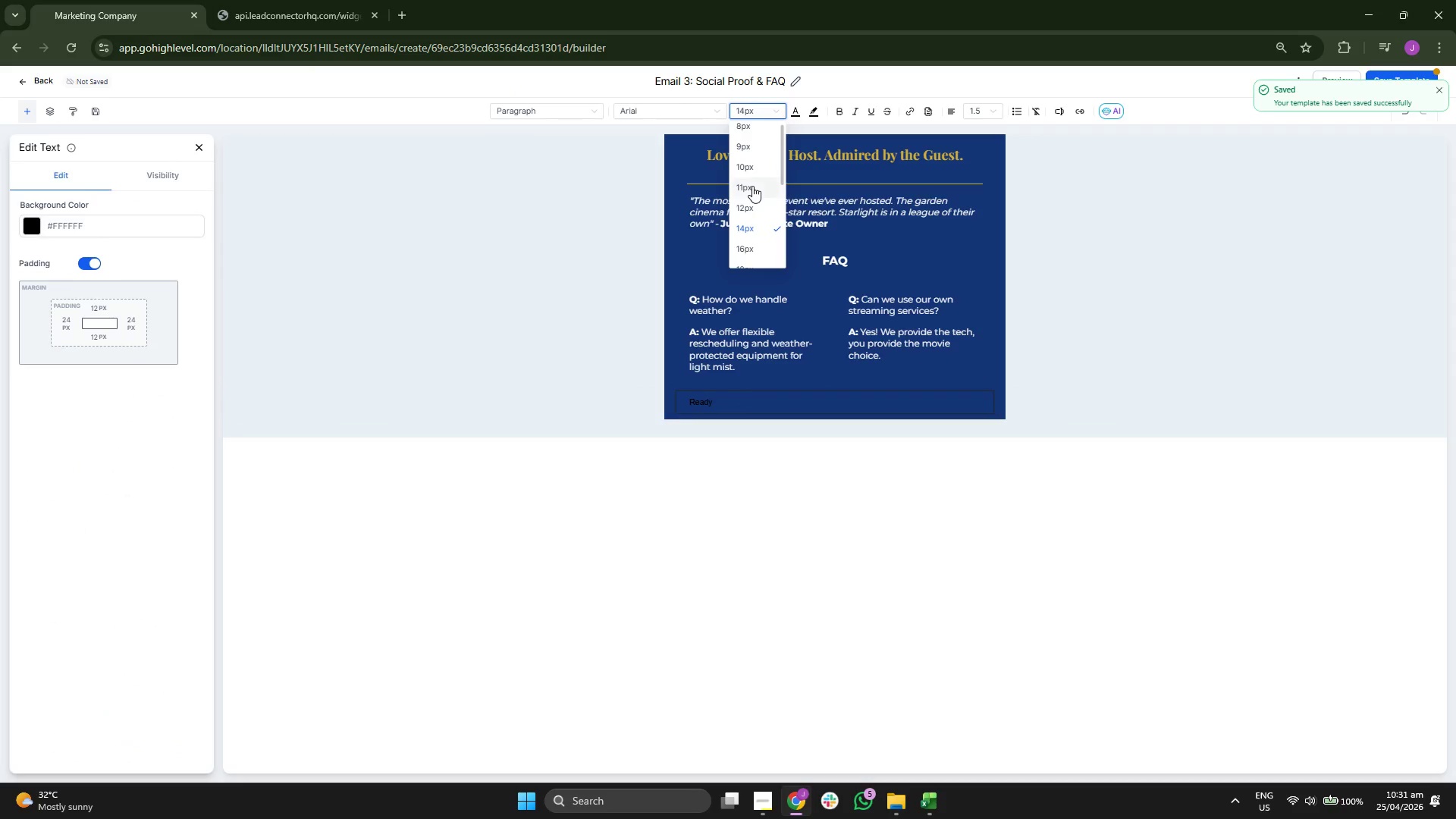 
left_click([760, 248])
 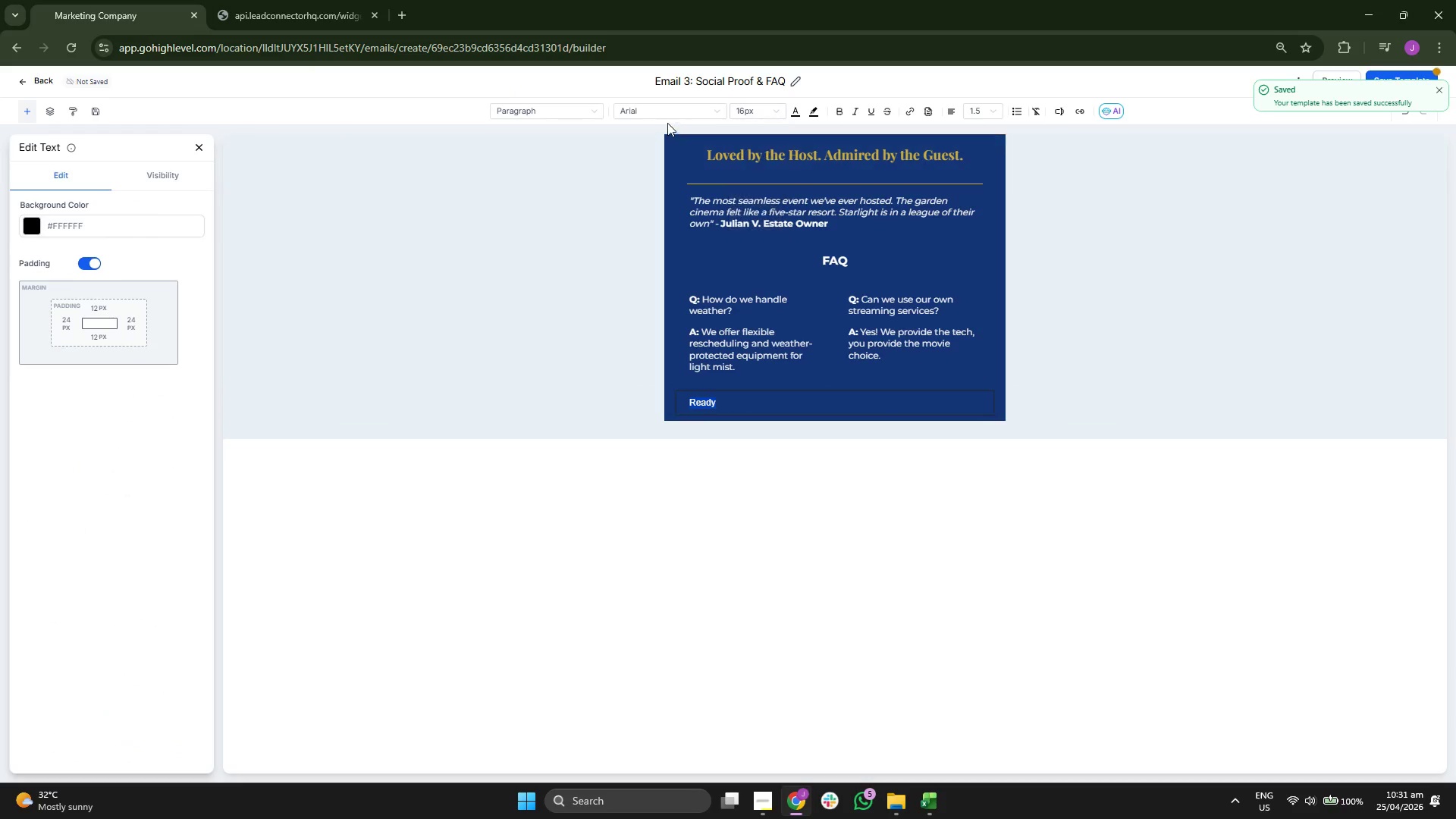 
left_click([657, 105])
 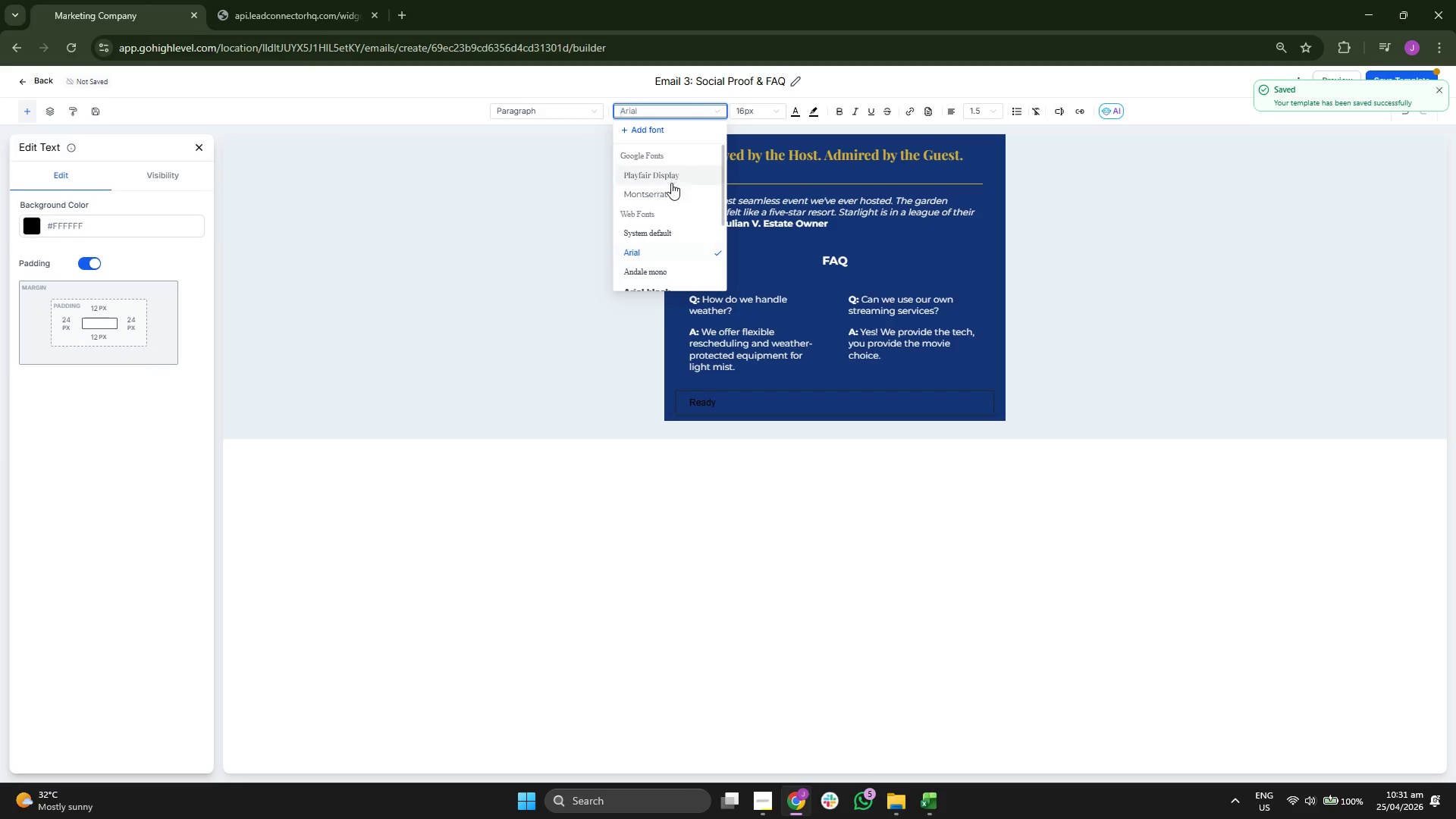 
left_click([669, 196])
 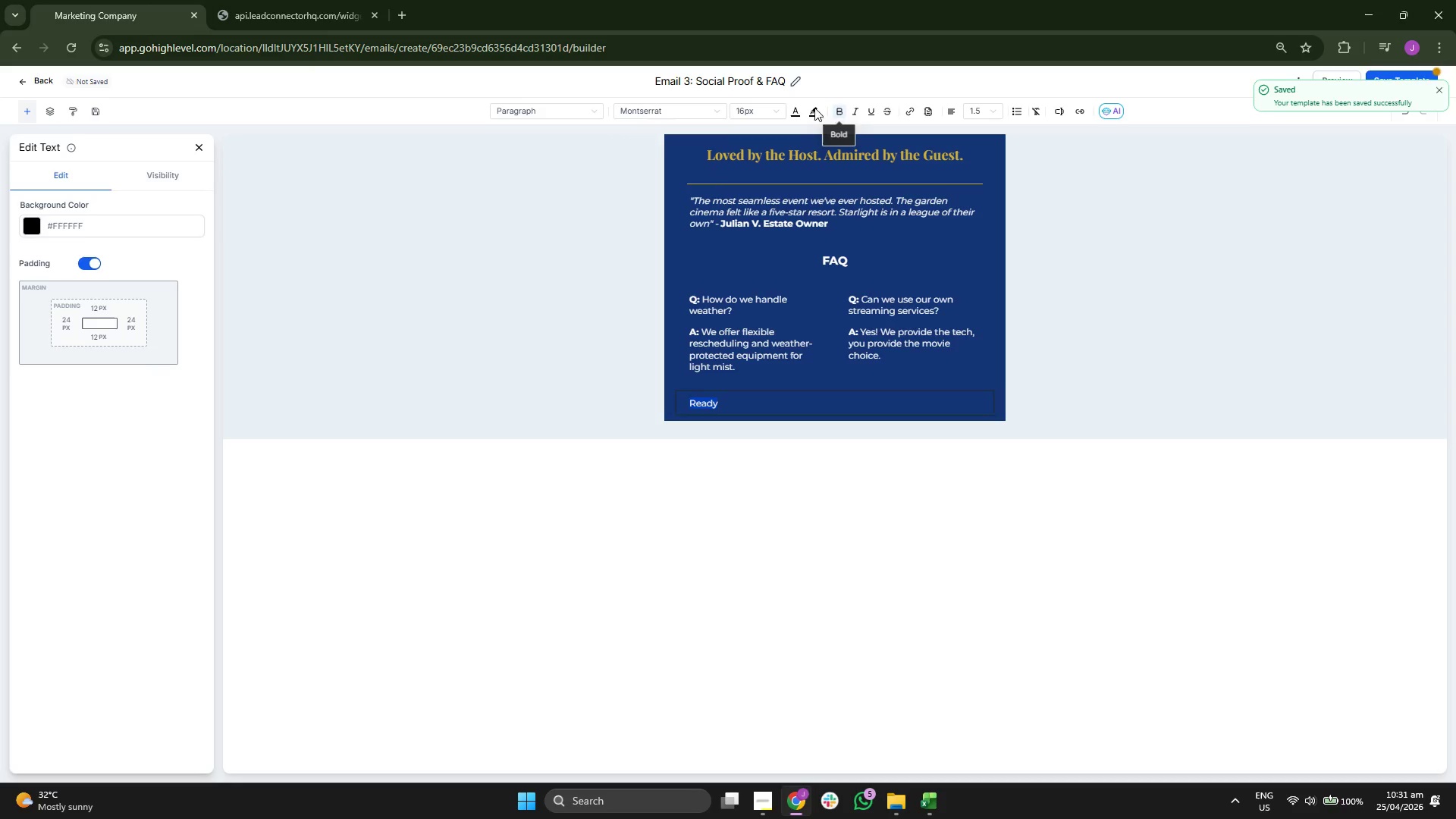 
left_click([796, 108])
 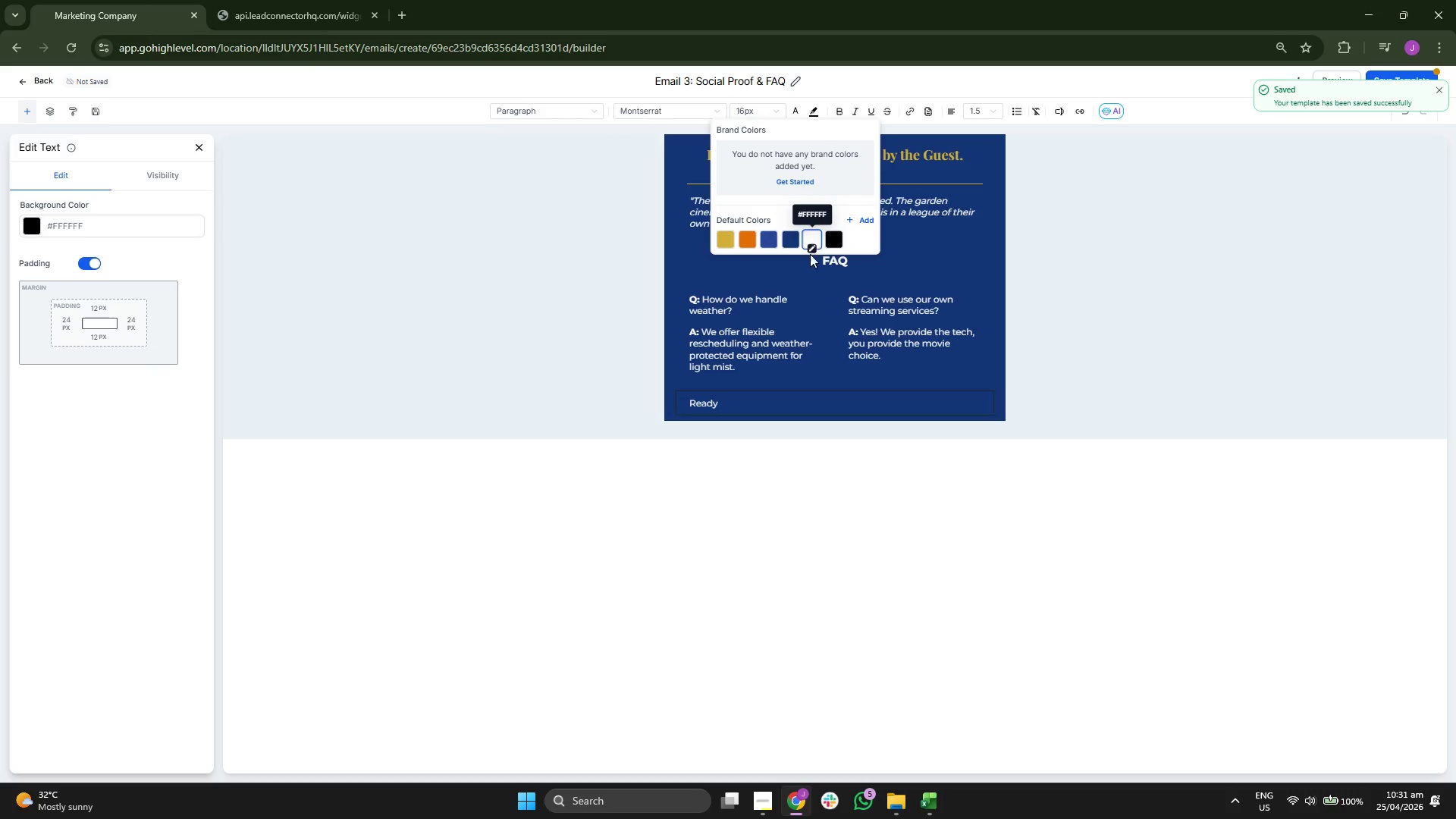 
left_click([777, 406])
 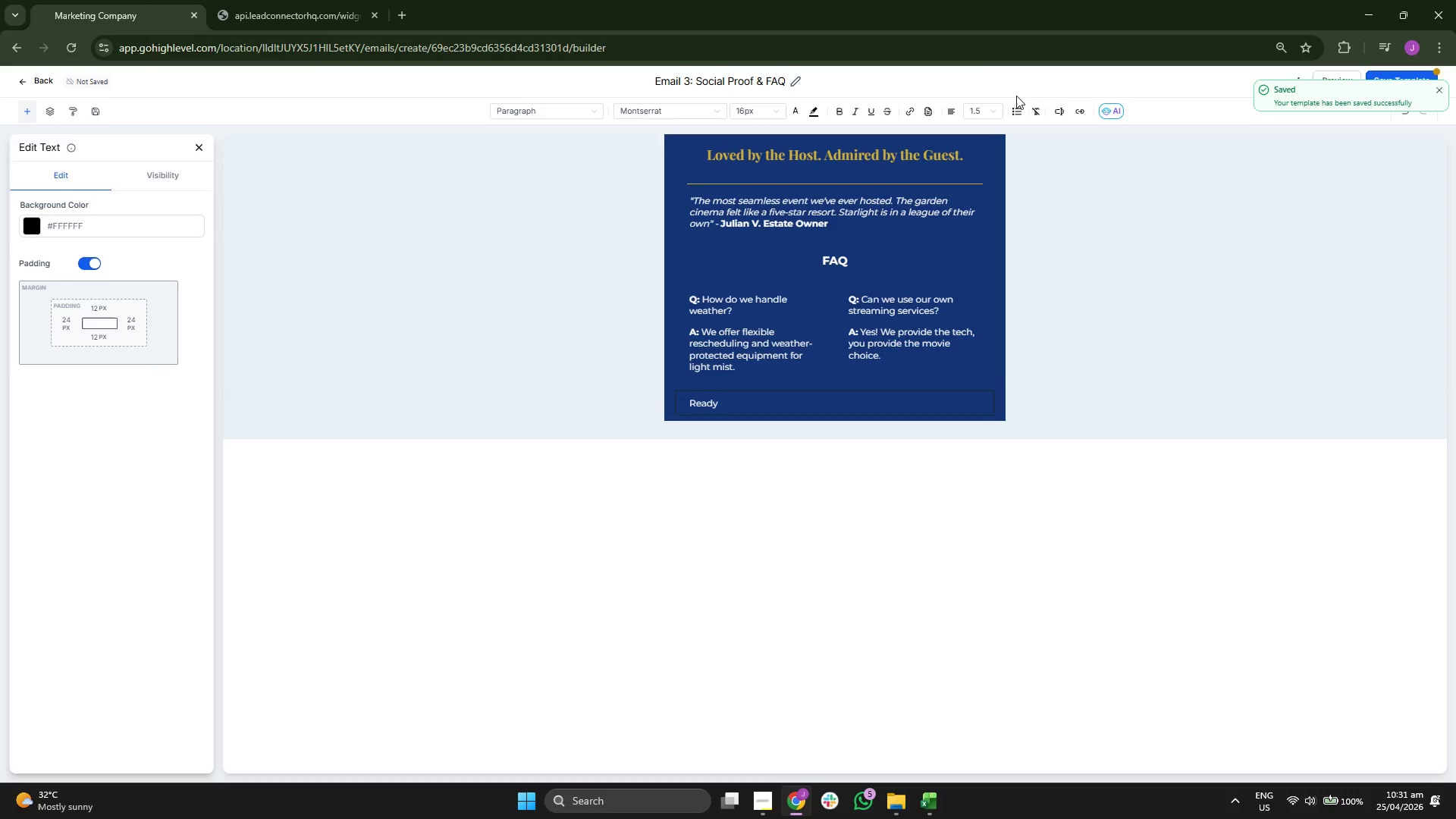 
left_click([982, 111])
 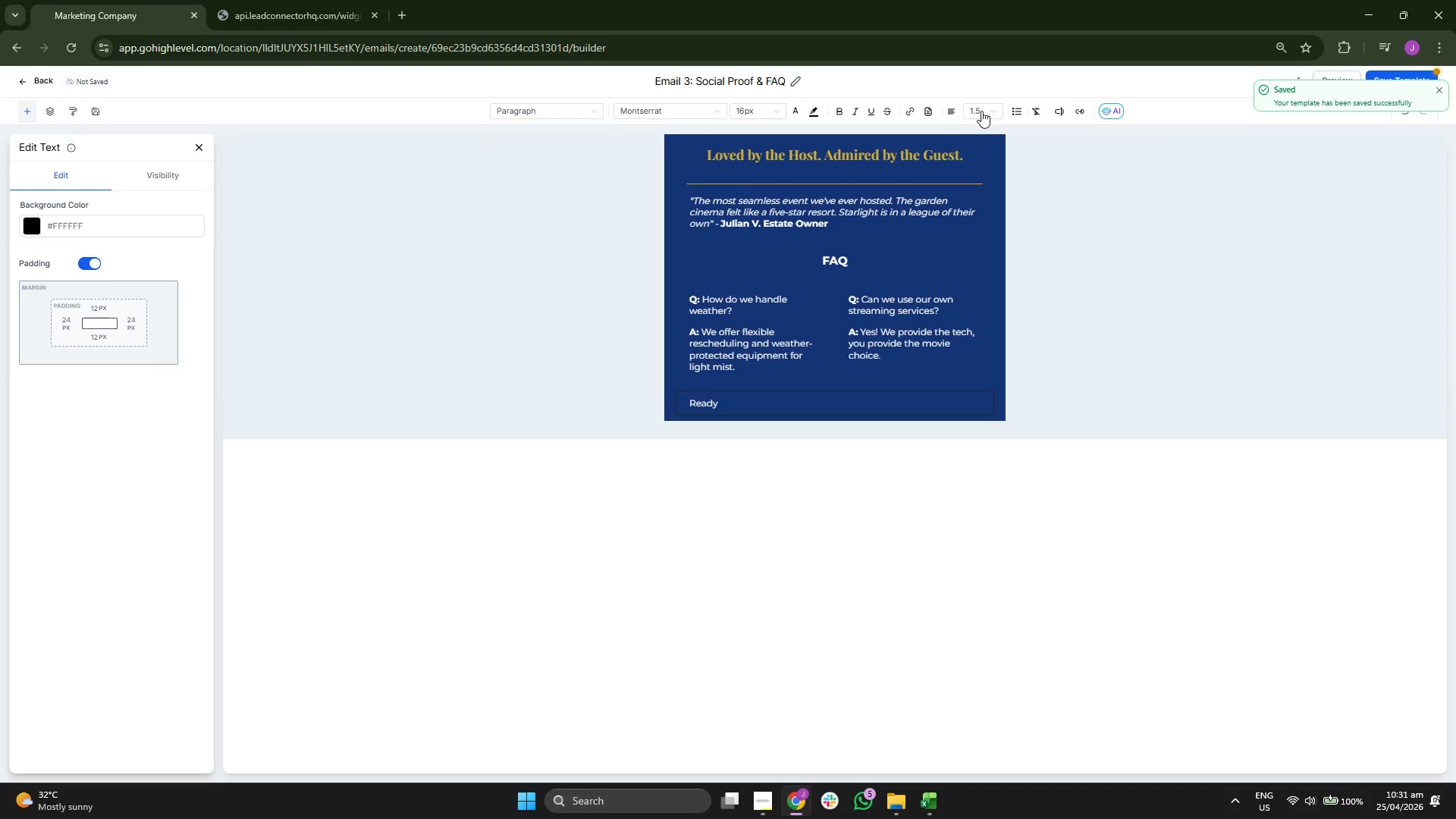 
left_click([990, 112])
 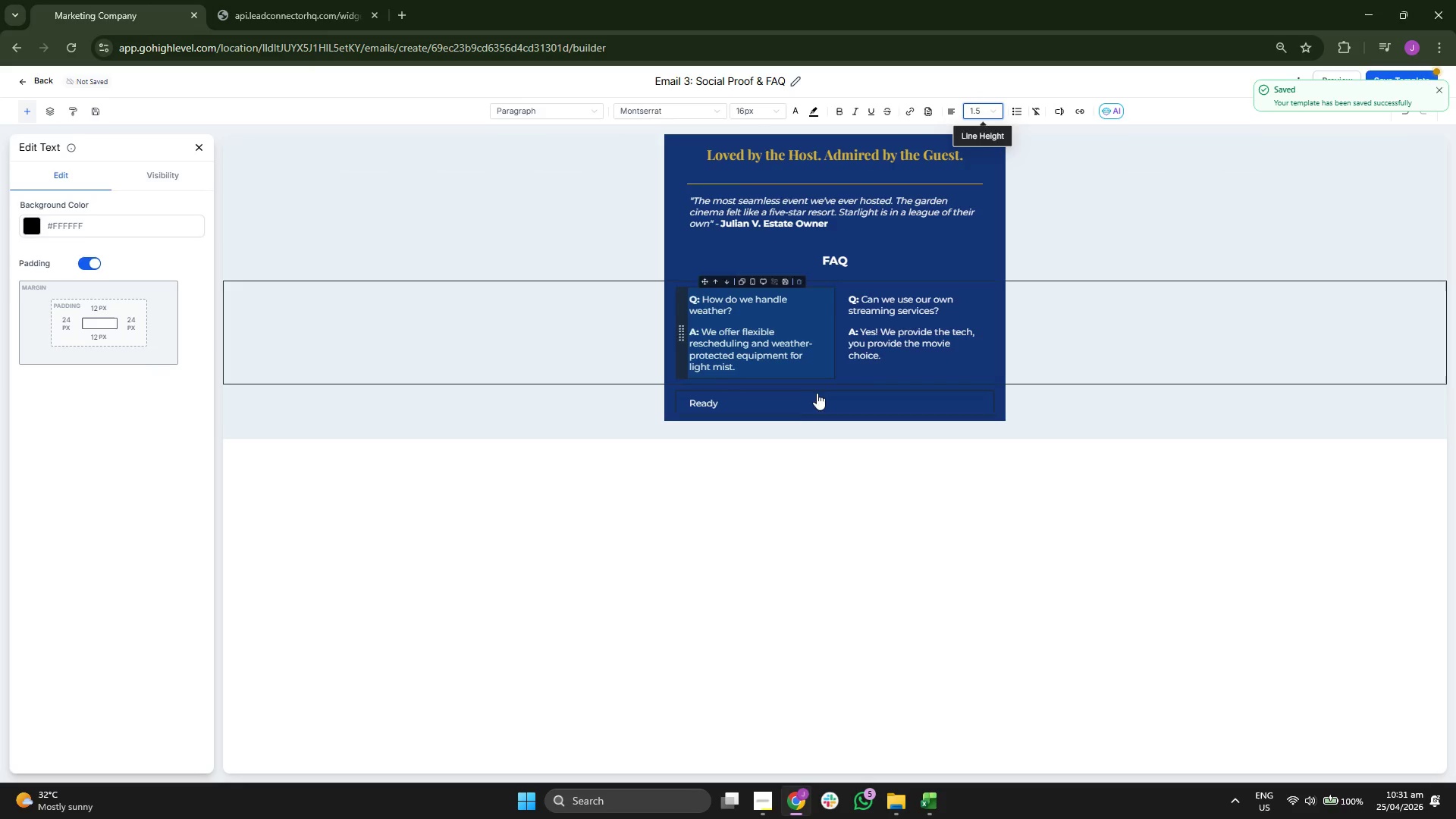 
left_click([787, 399])
 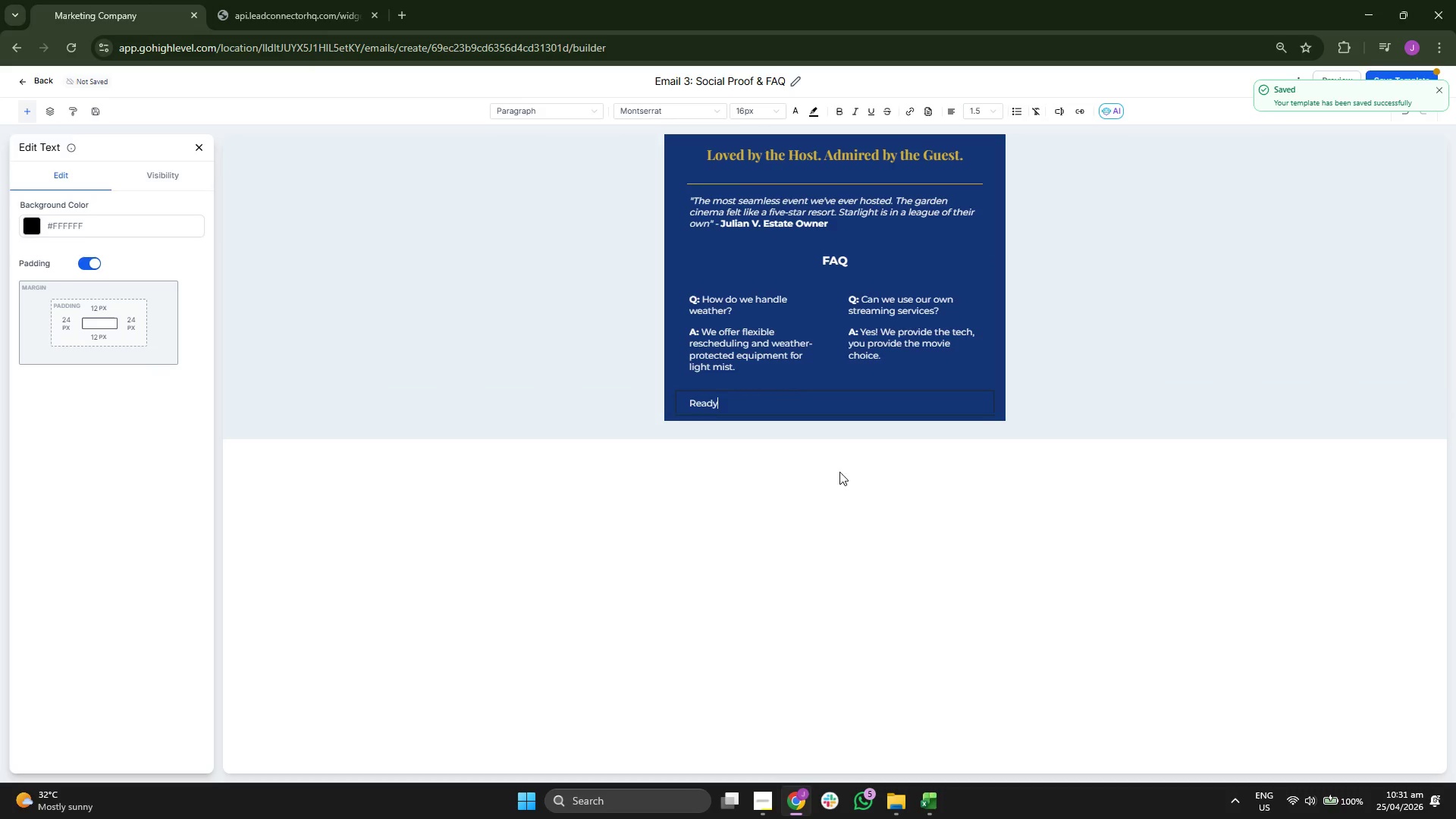 
key(Space)
 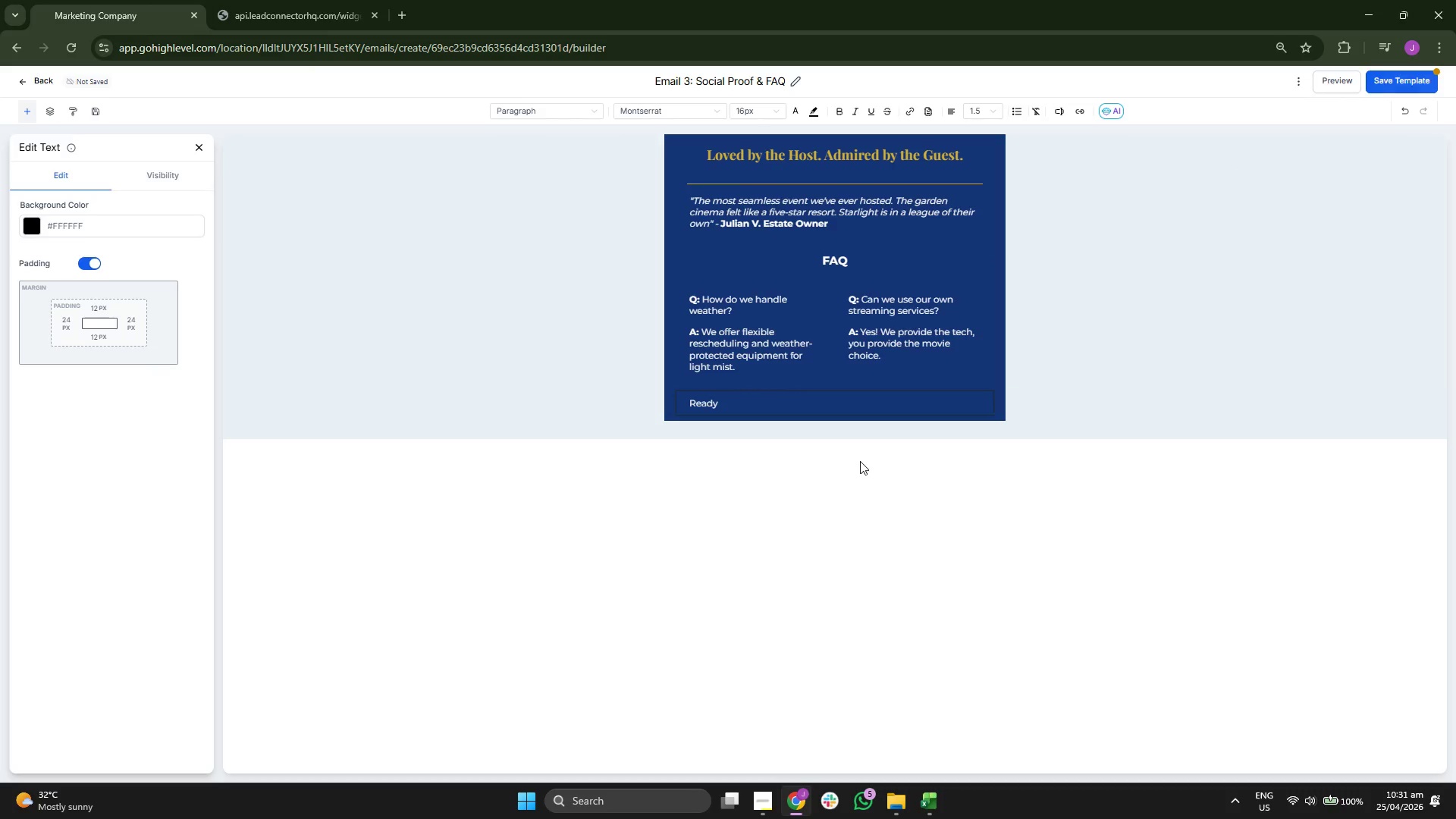 
type(to i)
key(Backspace)
type(finalize the detaisl)
key(Backspace)
key(Backspace)
type(ls? {{location.anme)
key(Backspace)
key(Backspace)
key(Backspace)
key(Backspace)
type(name}}?)
 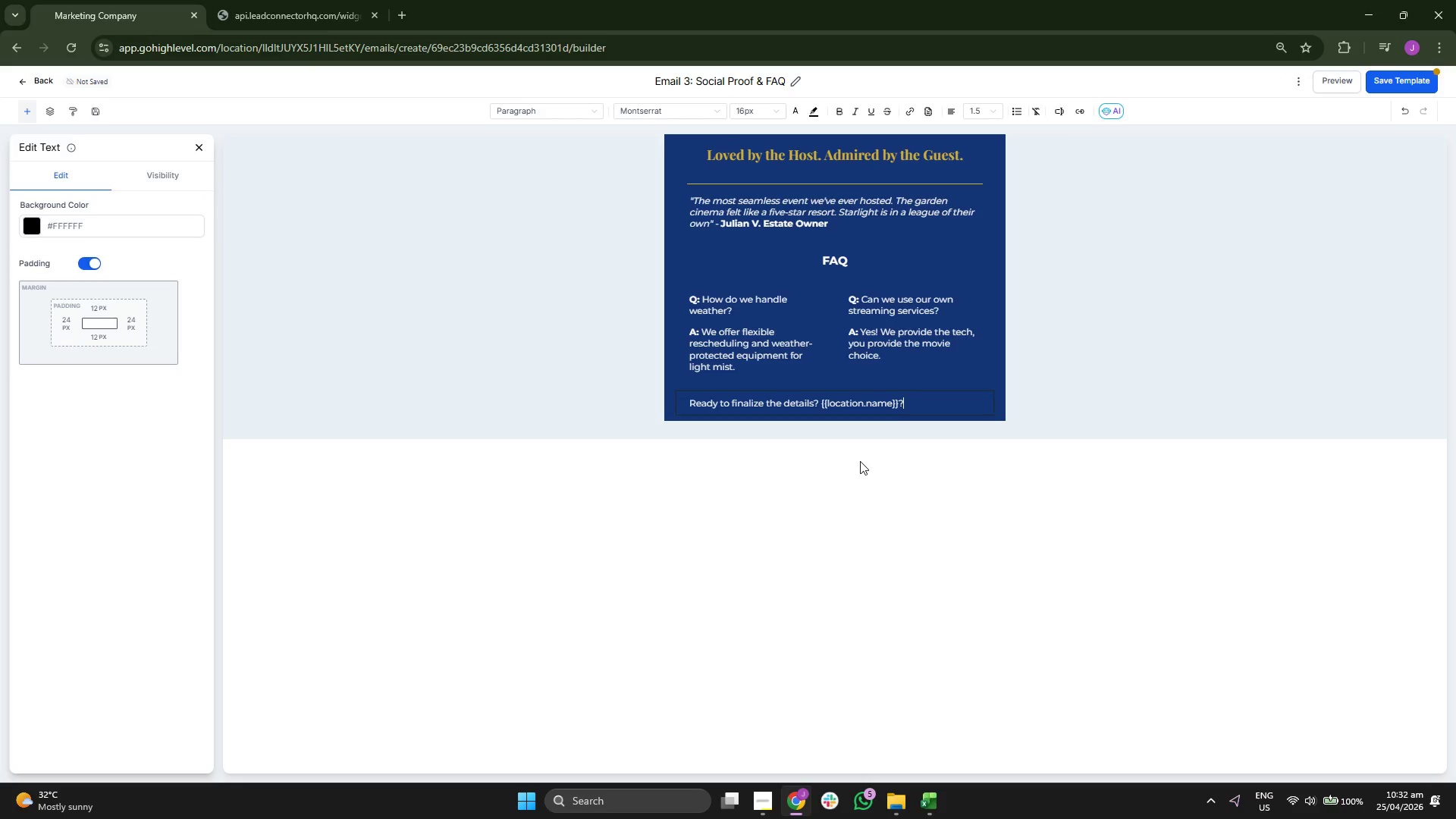 
left_click([1380, 88])
 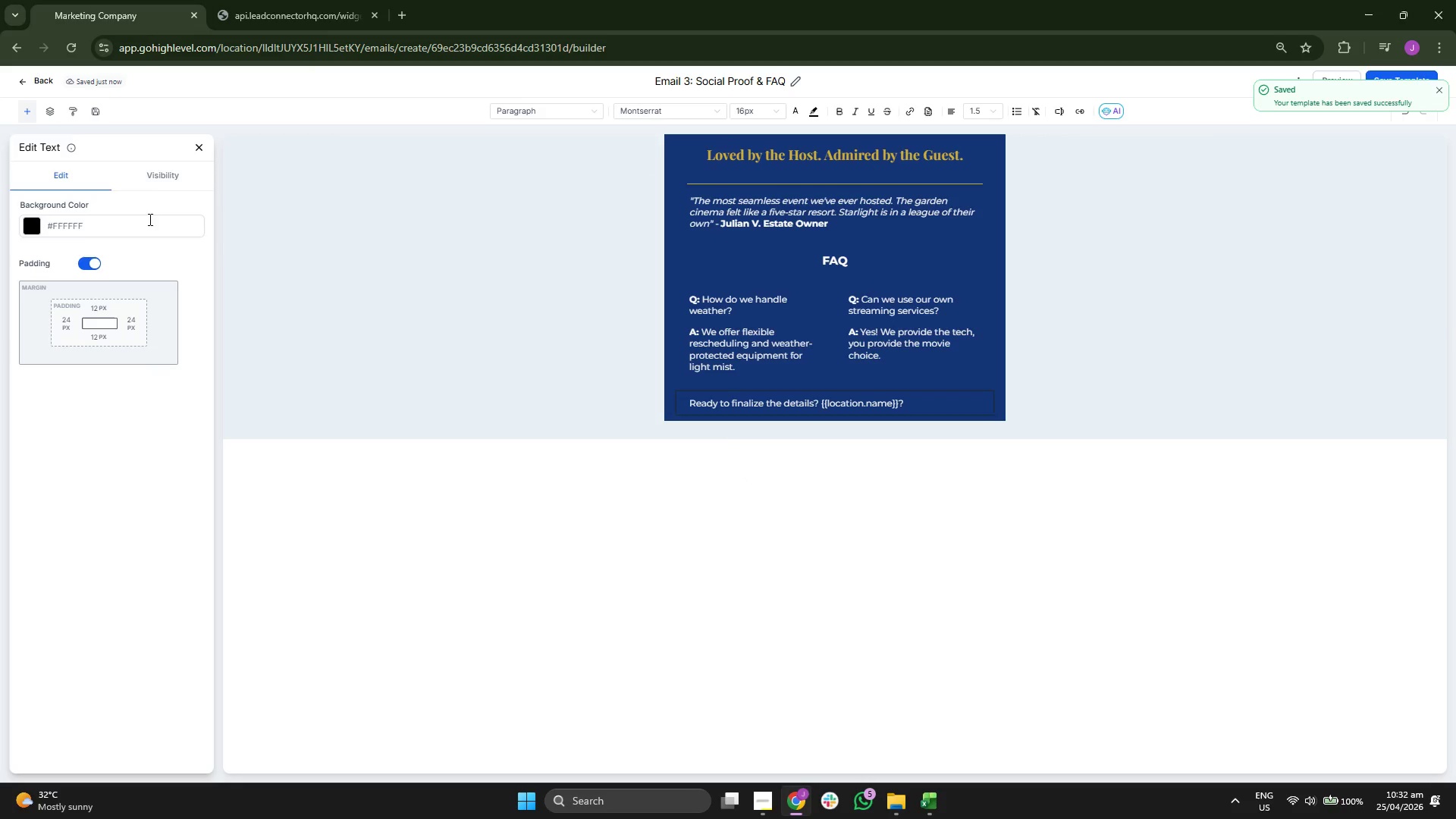 
left_click([196, 145])
 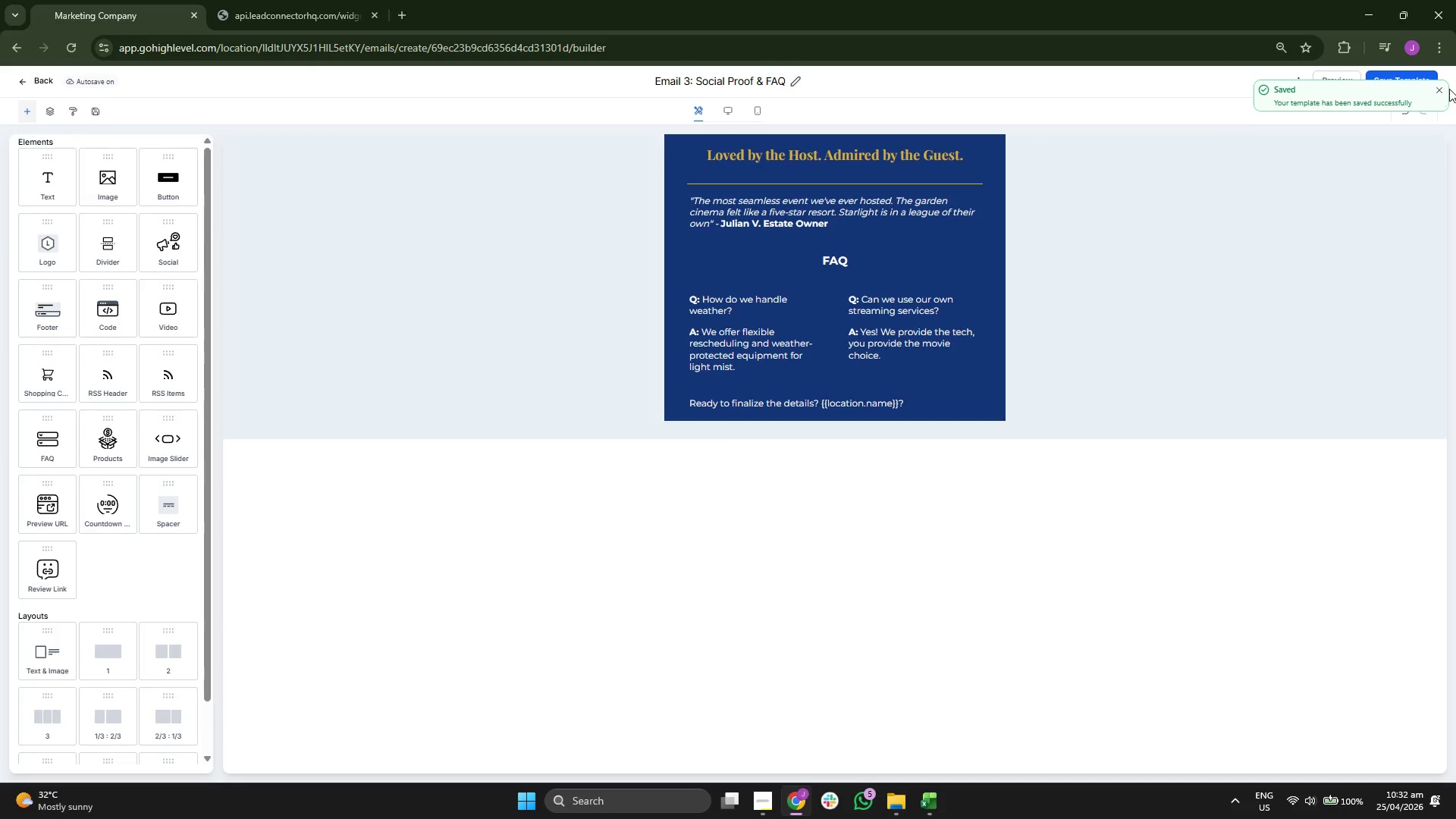 
left_click([1439, 89])
 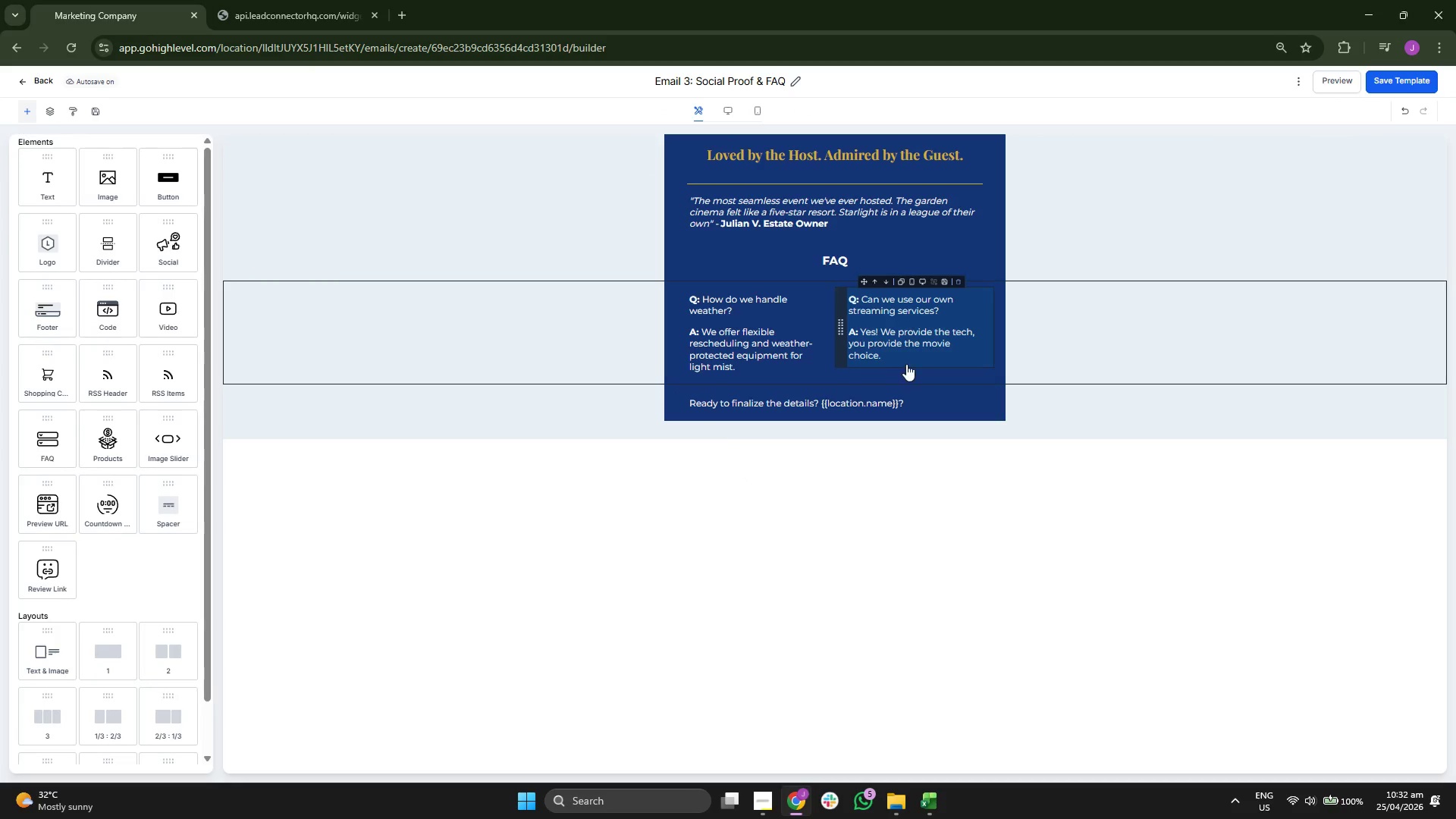 
left_click([920, 374])
 